 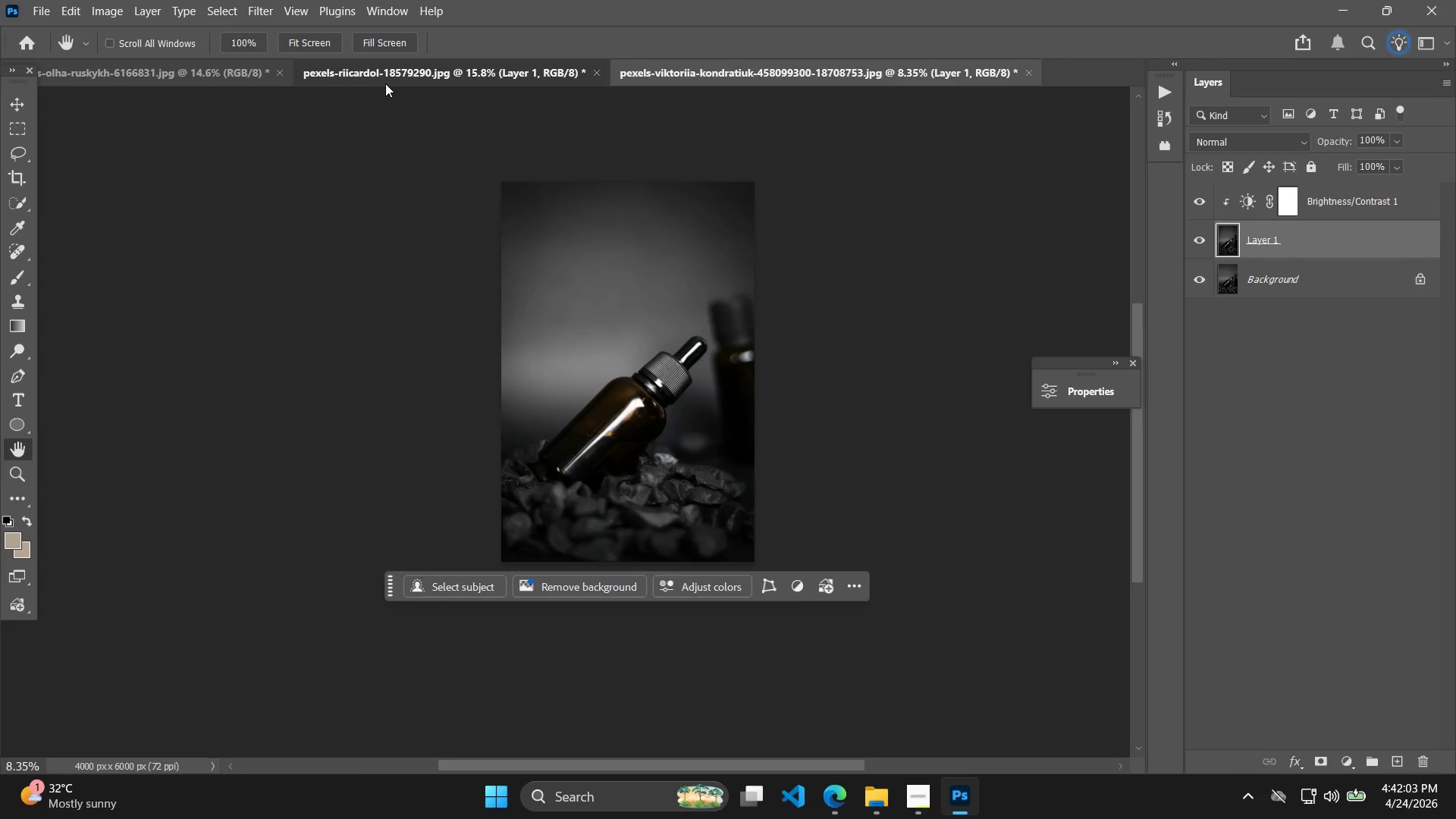 
triple_click([405, 69])
 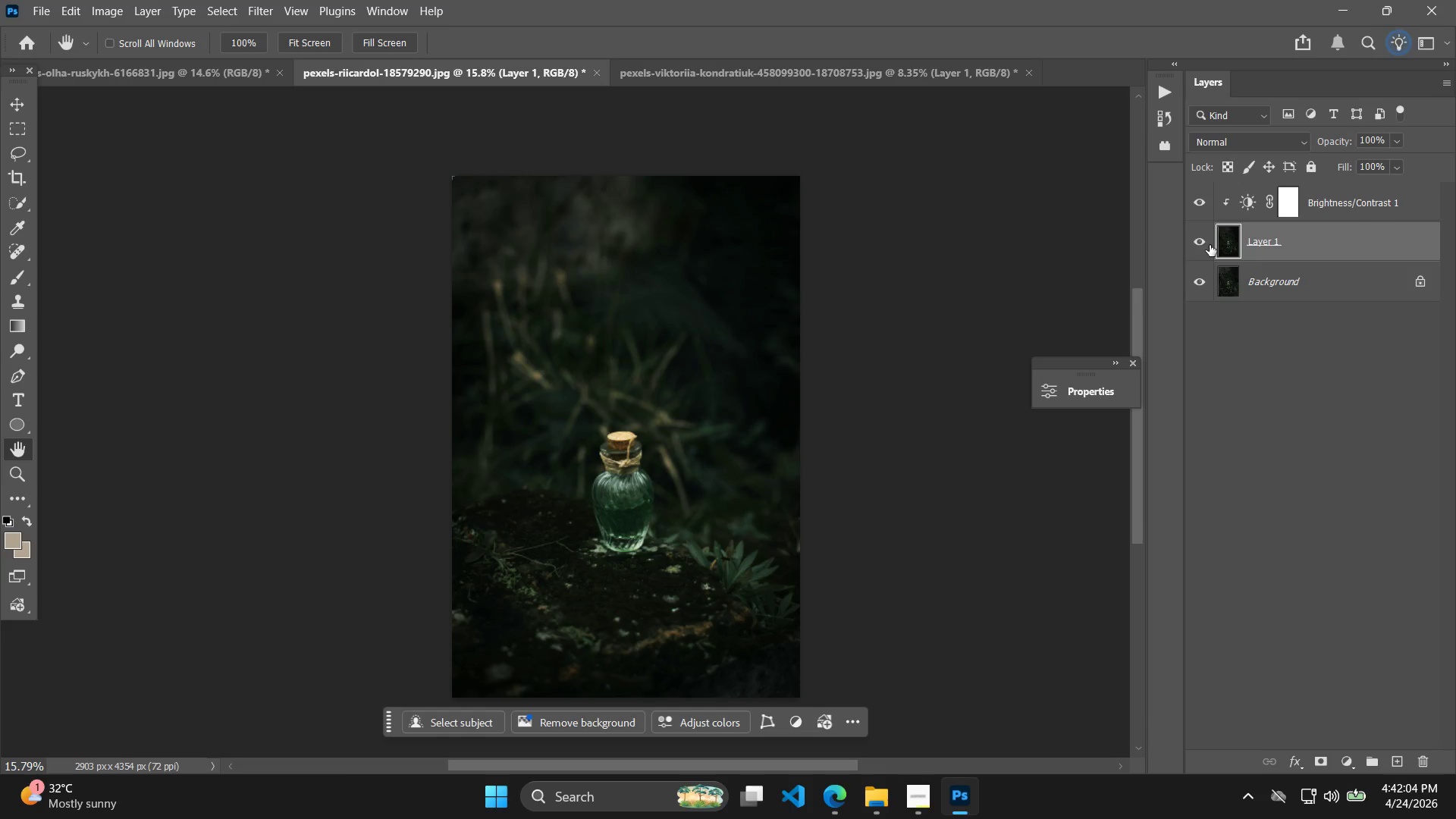 
left_click([1210, 245])
 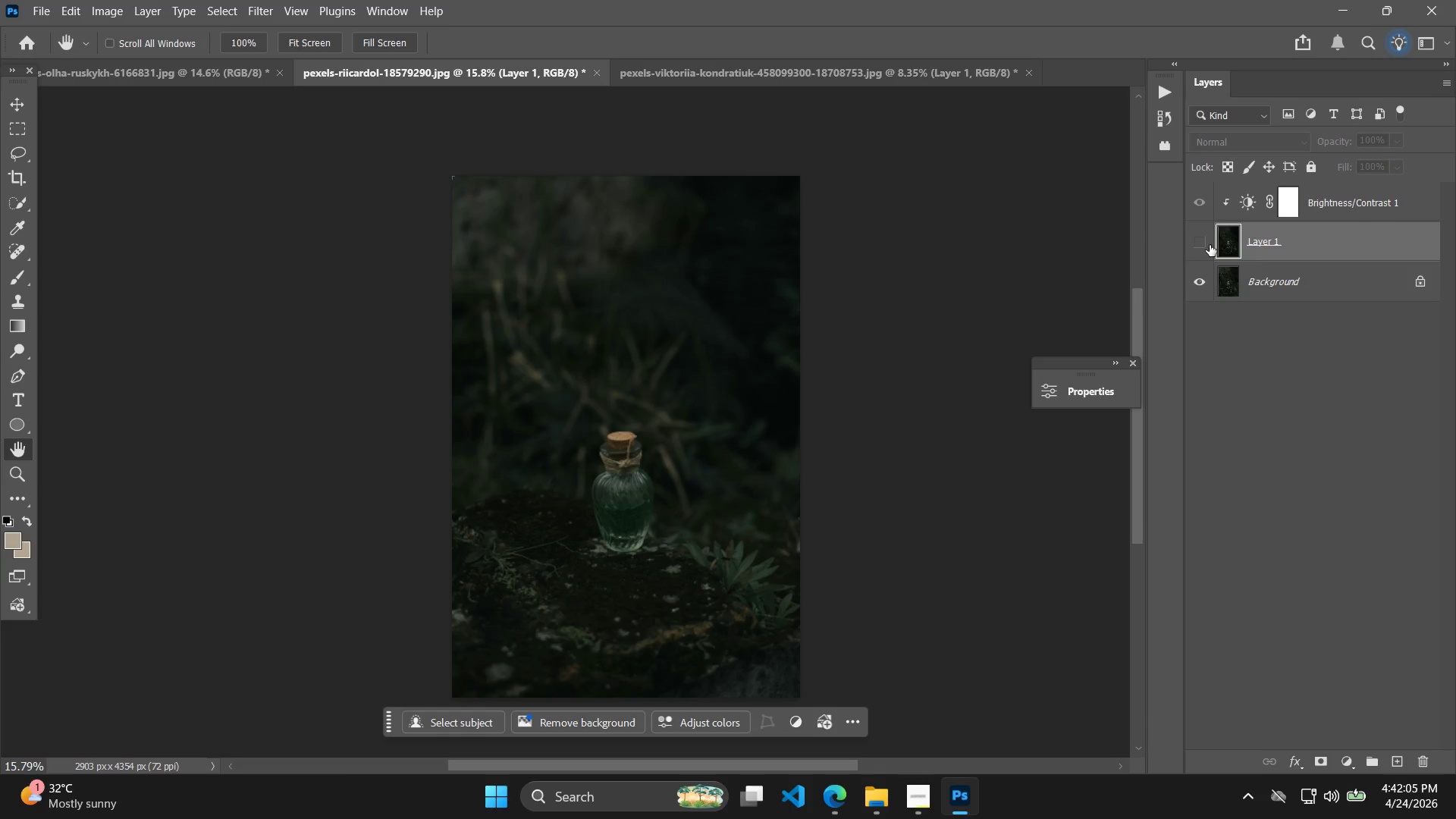 
left_click([1210, 245])
 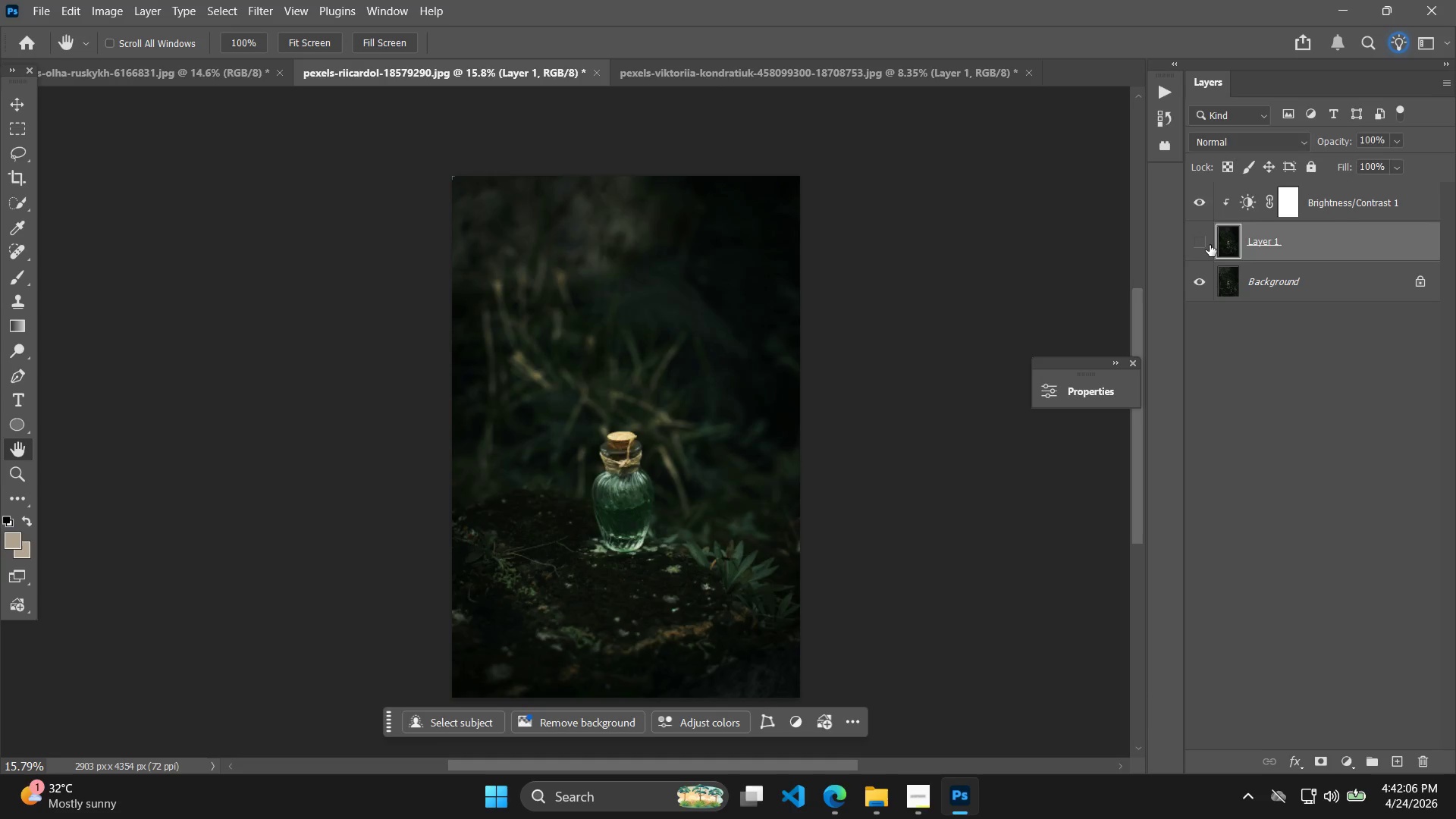 
double_click([1210, 245])
 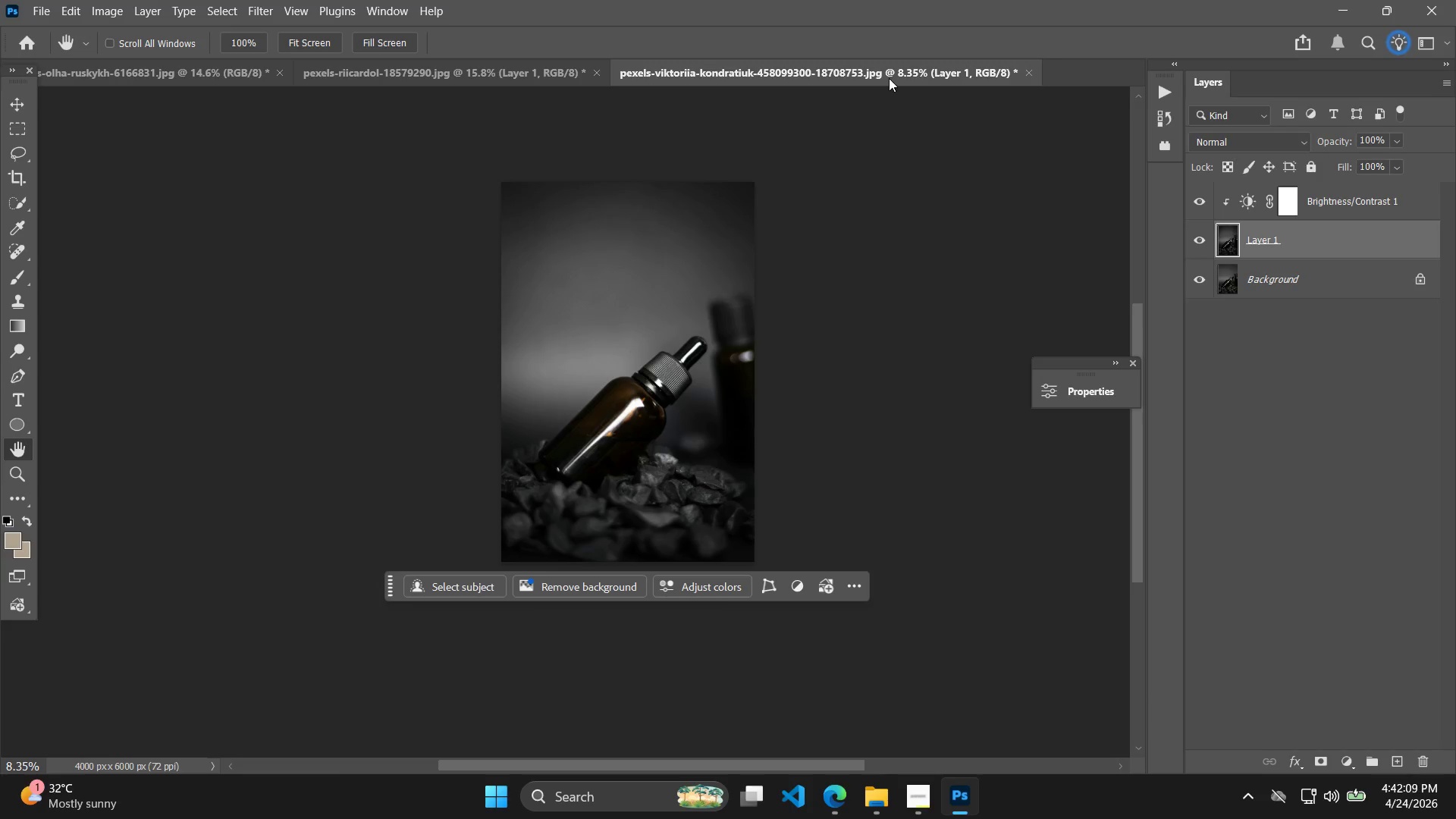 
left_click([1197, 245])
 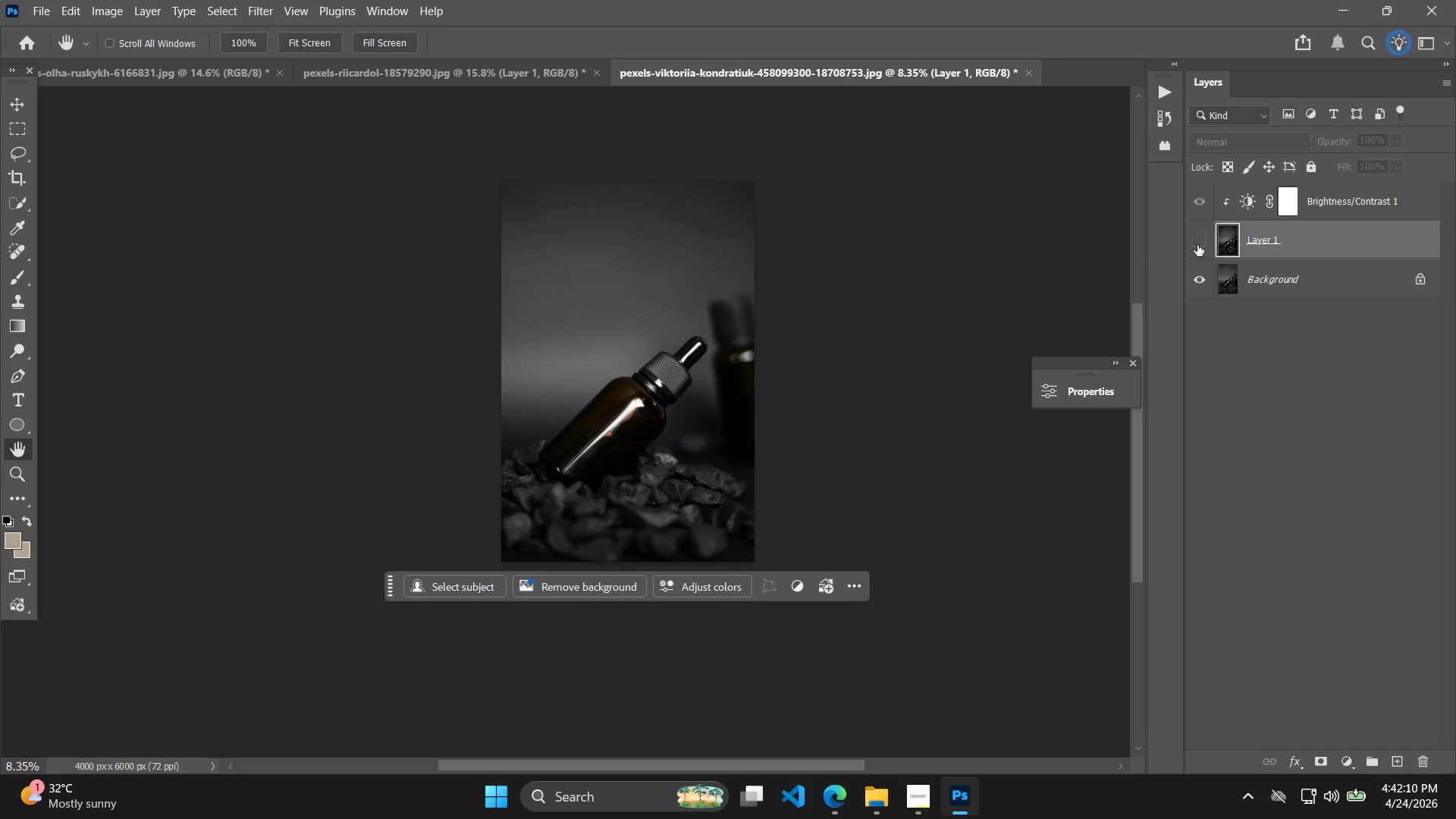 
left_click([1197, 245])
 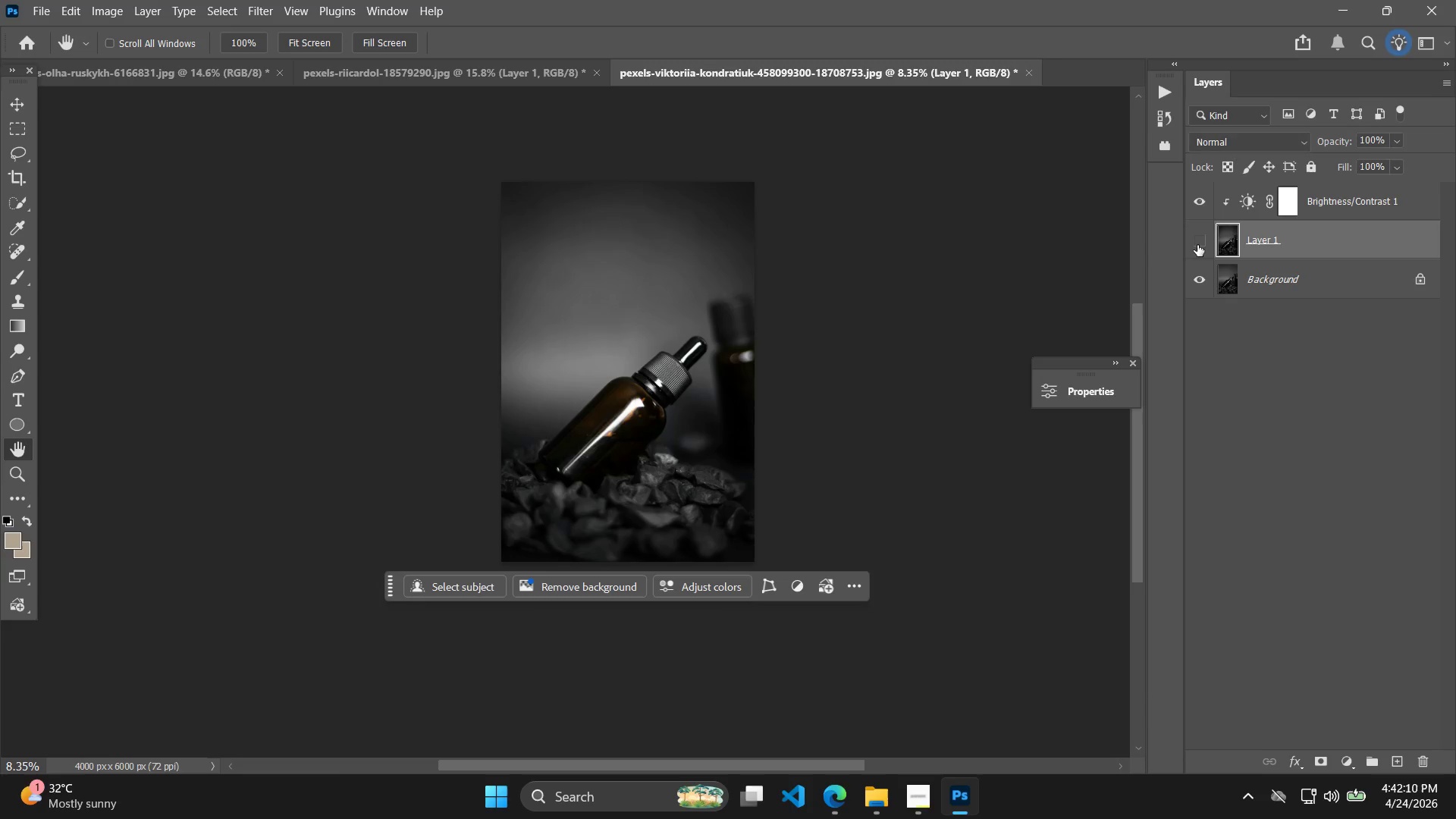 
double_click([1197, 245])
 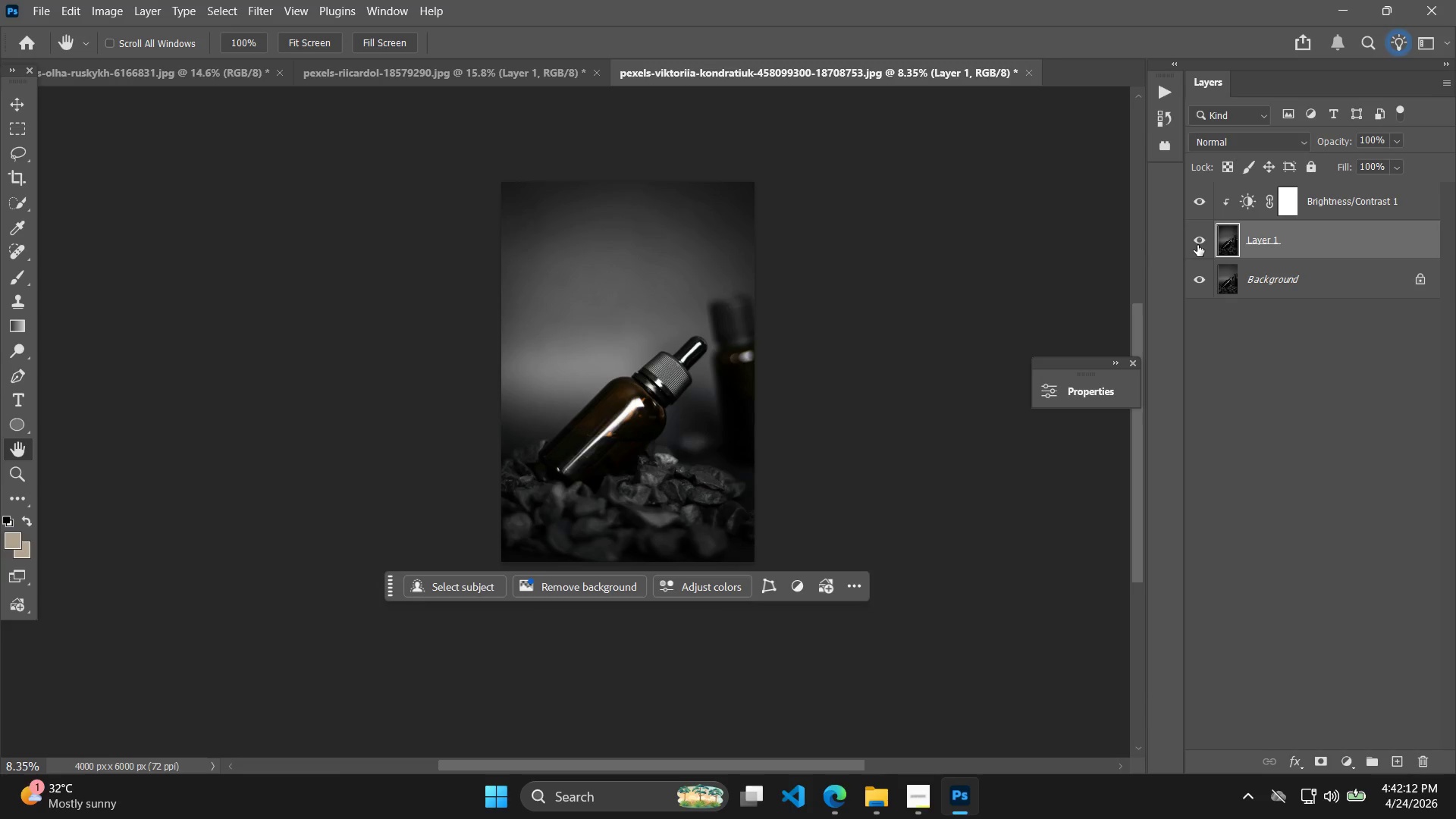 
double_click([1197, 245])
 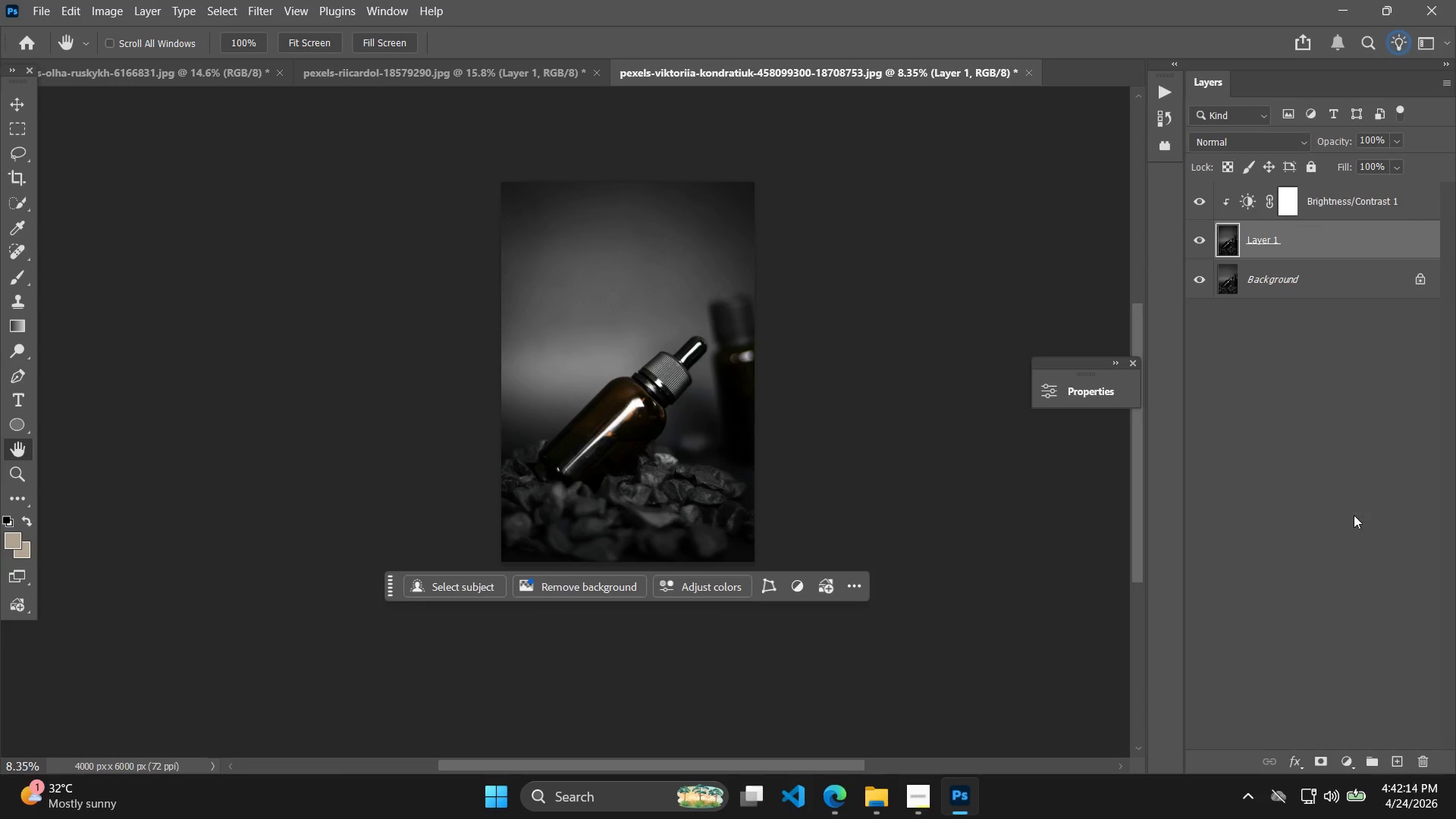 
left_click([1399, 752])
 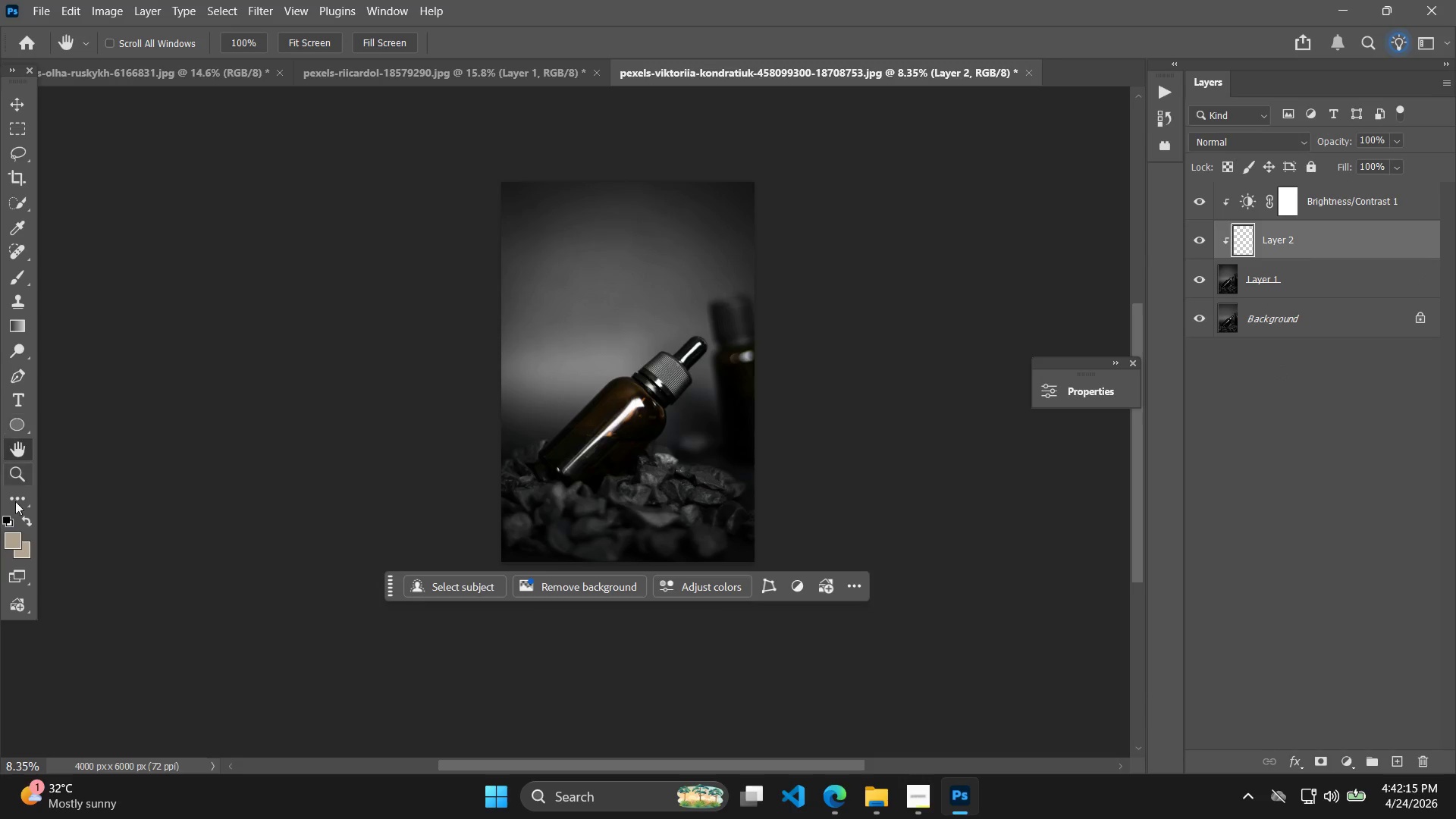 
key(X)
 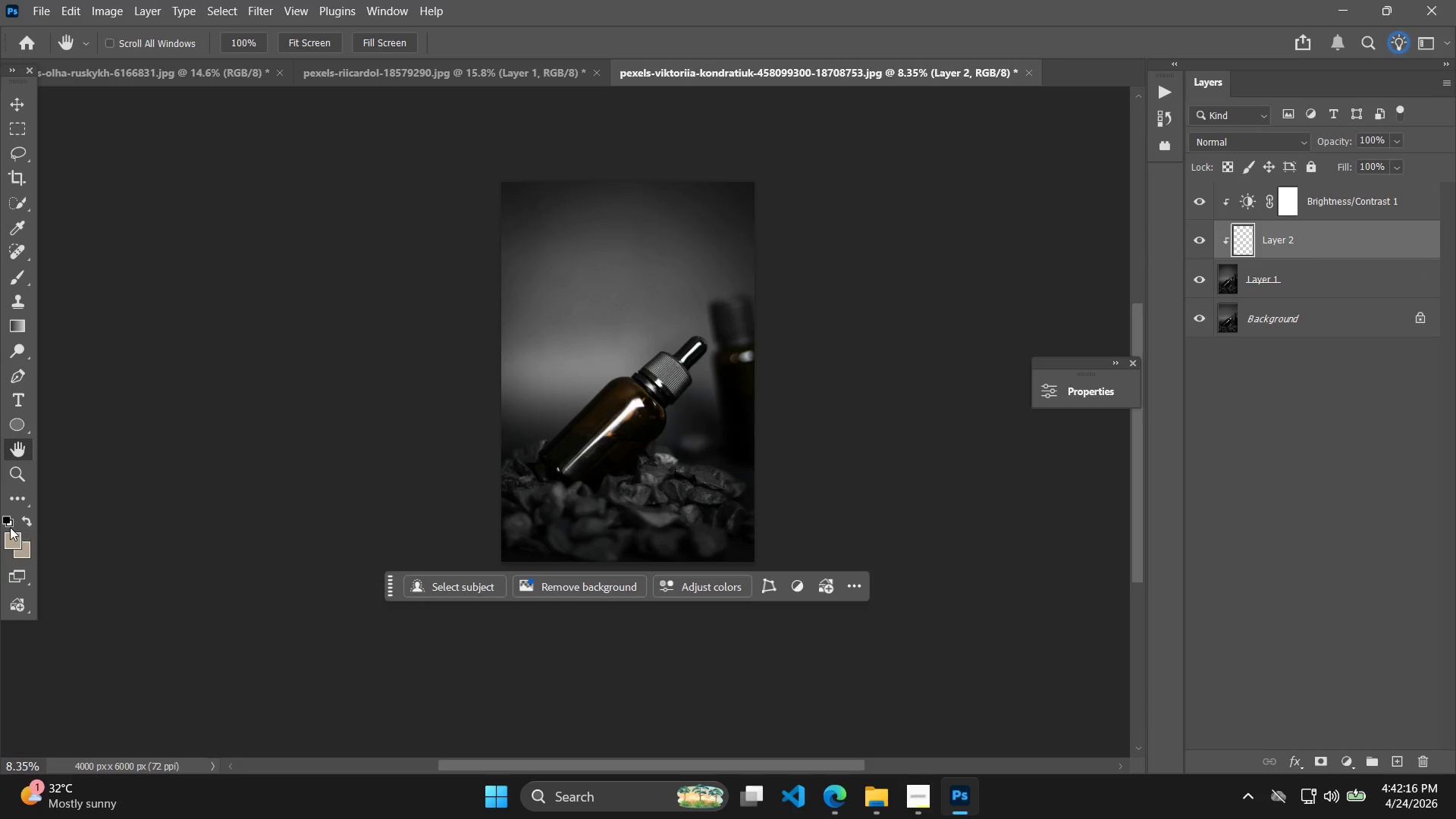 
left_click([9, 527])
 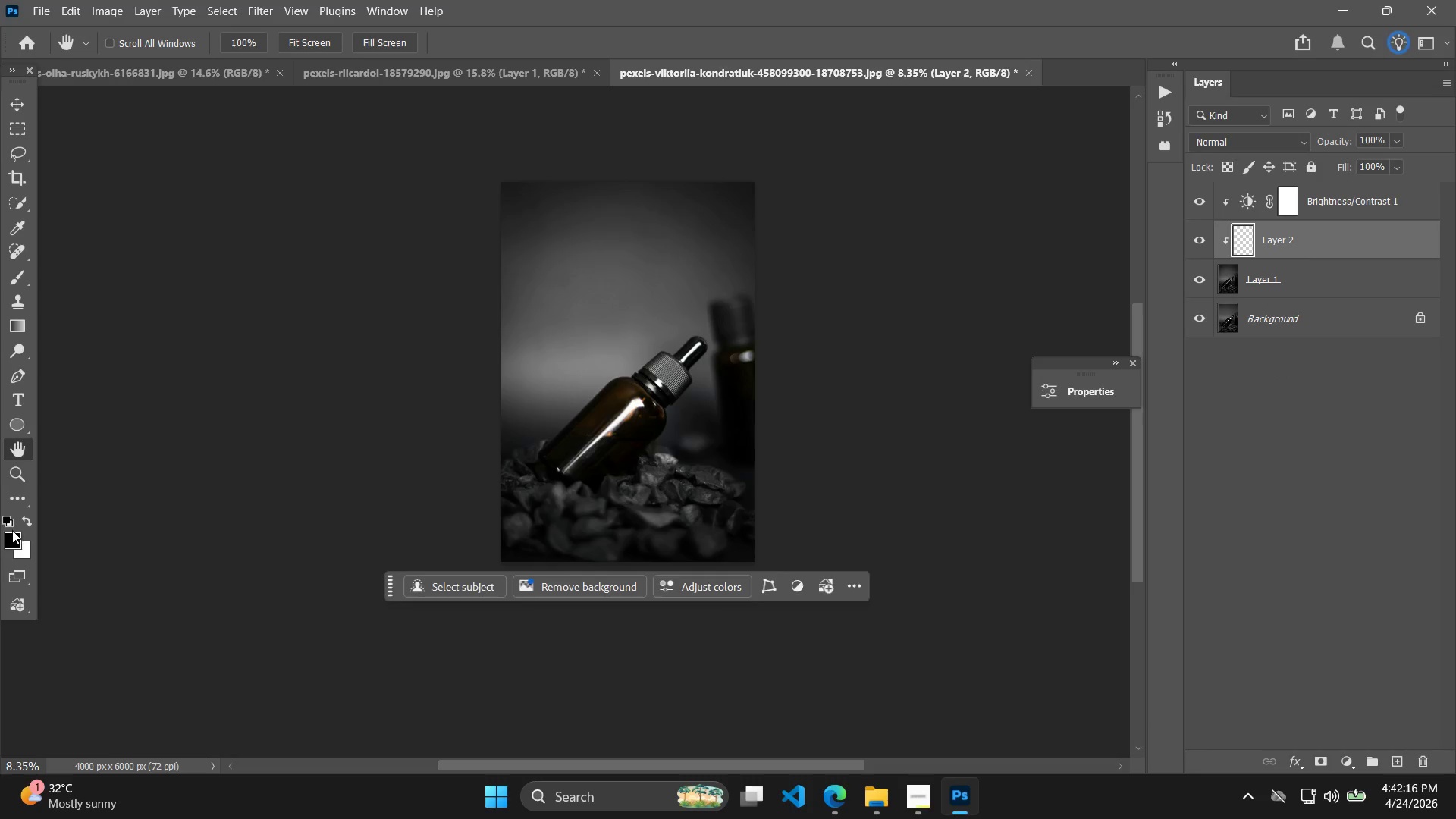 
triple_click([11, 532])
 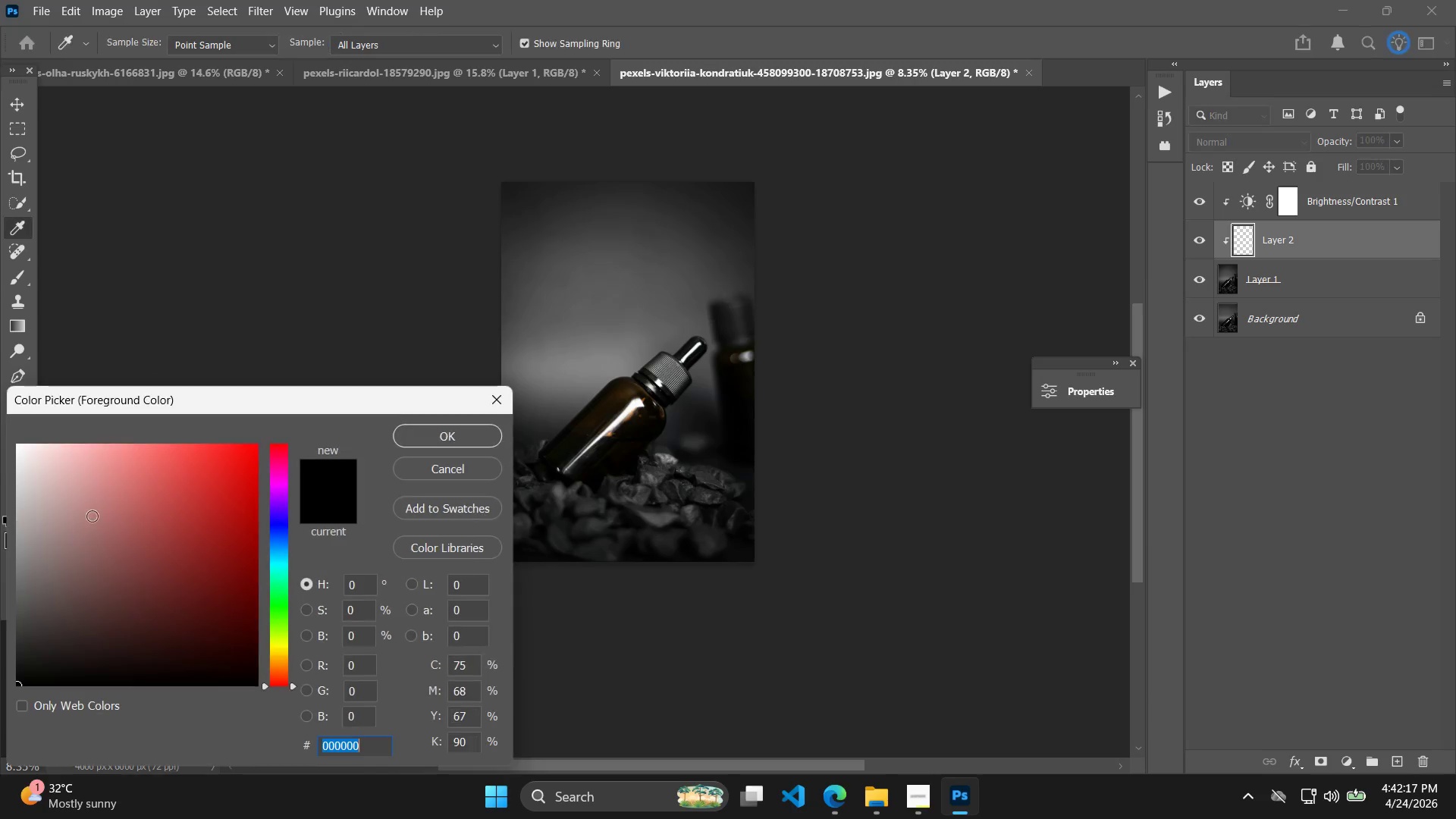 
left_click_drag(start_coordinate=[127, 508], to_coordinate=[0, 393])
 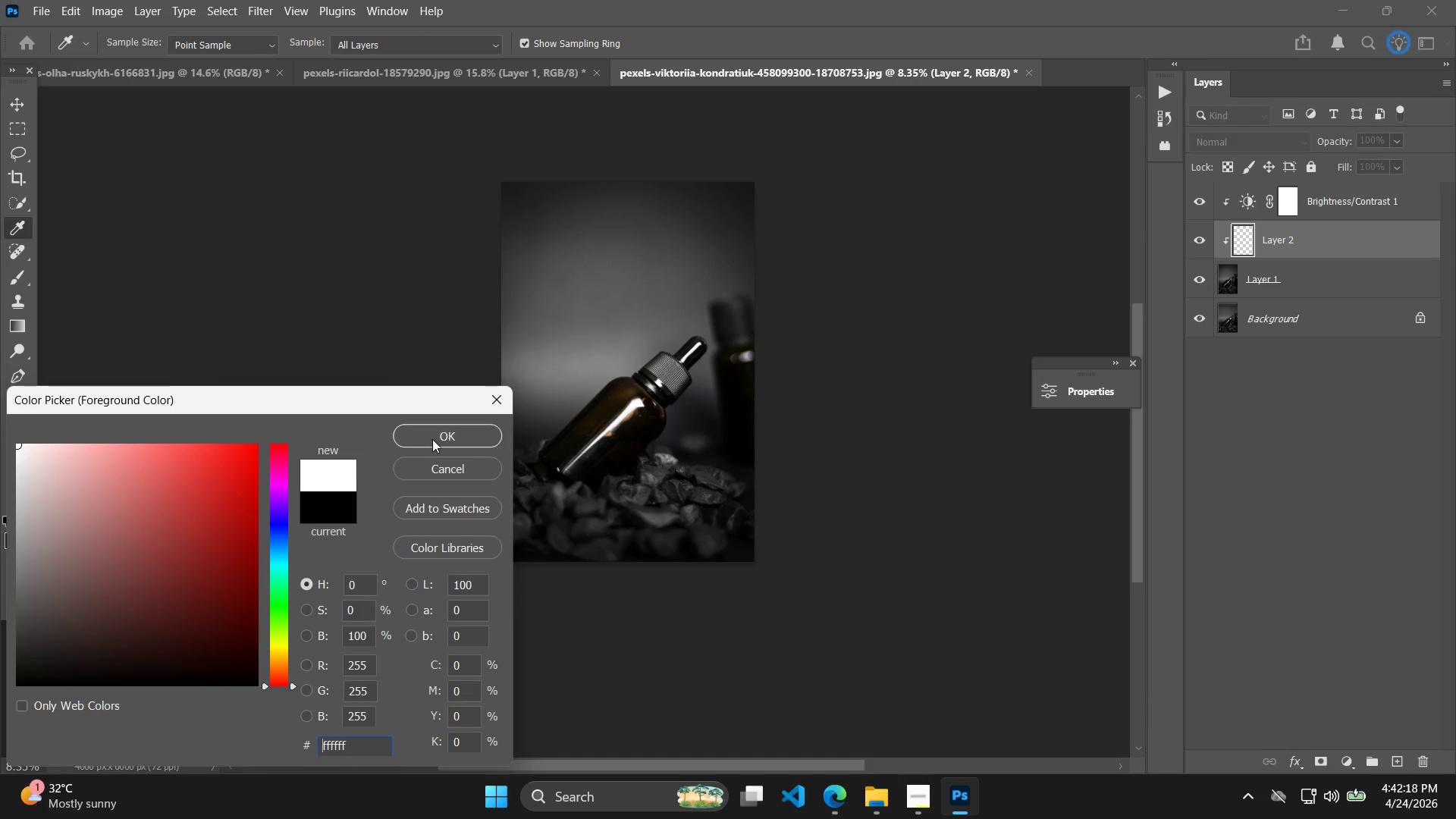 
left_click([434, 440])
 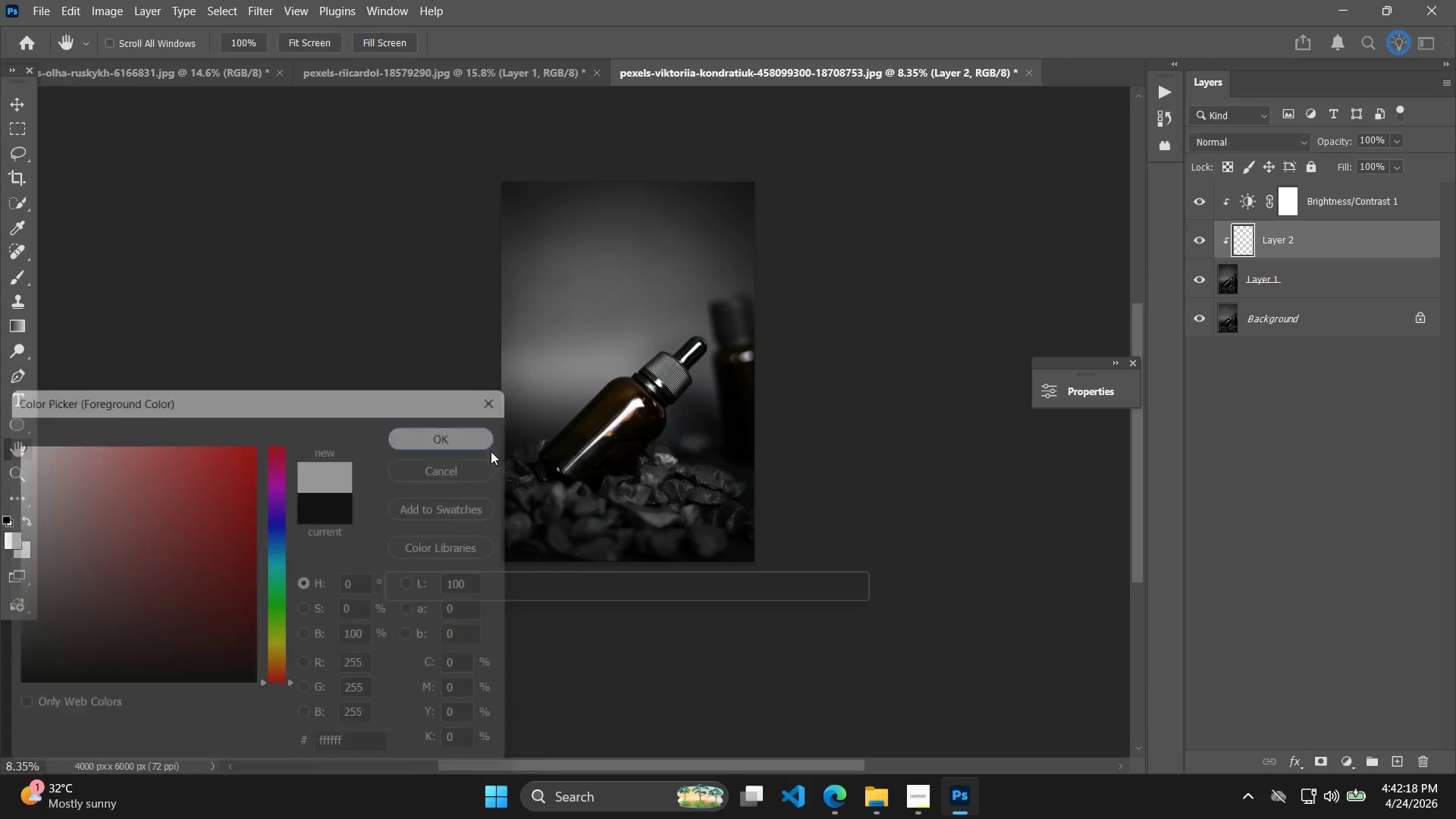 
hold_key(key=AltLeft, duration=0.56)
scroll: coordinate [610, 510], scroll_direction: up, amount: 8.0
 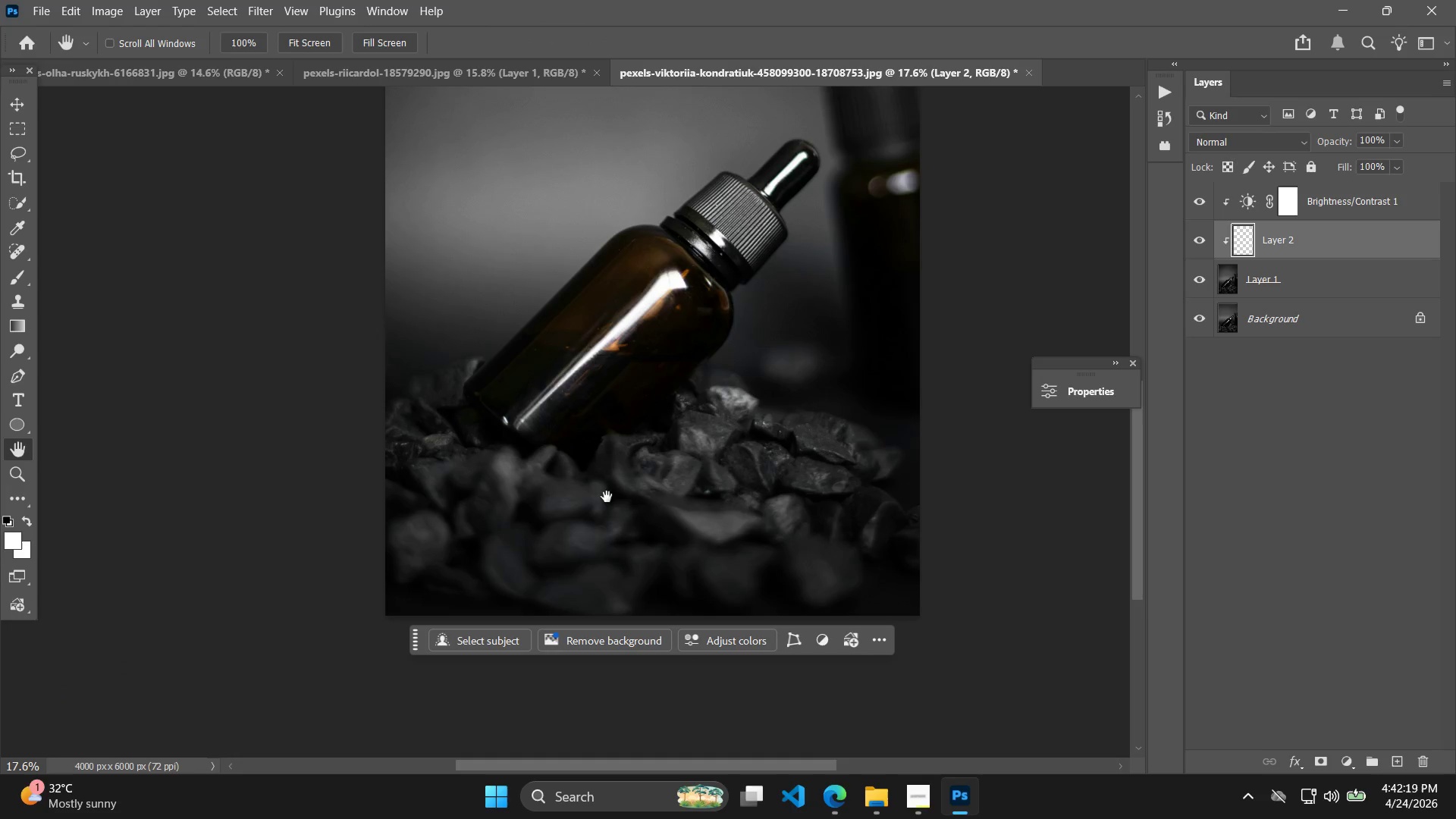 
hold_key(key=BracketRight, duration=1.33)
 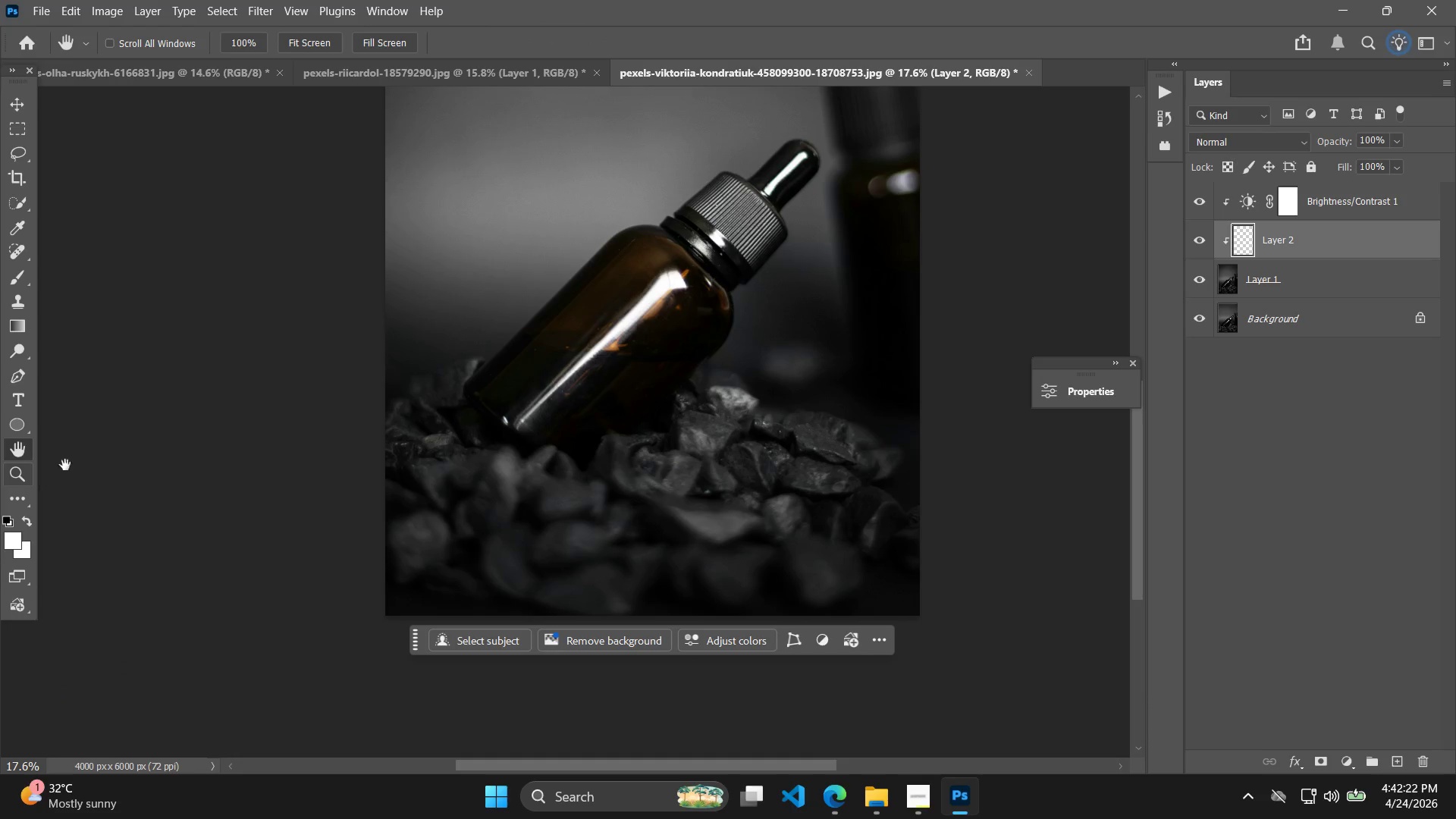 
key(B)
 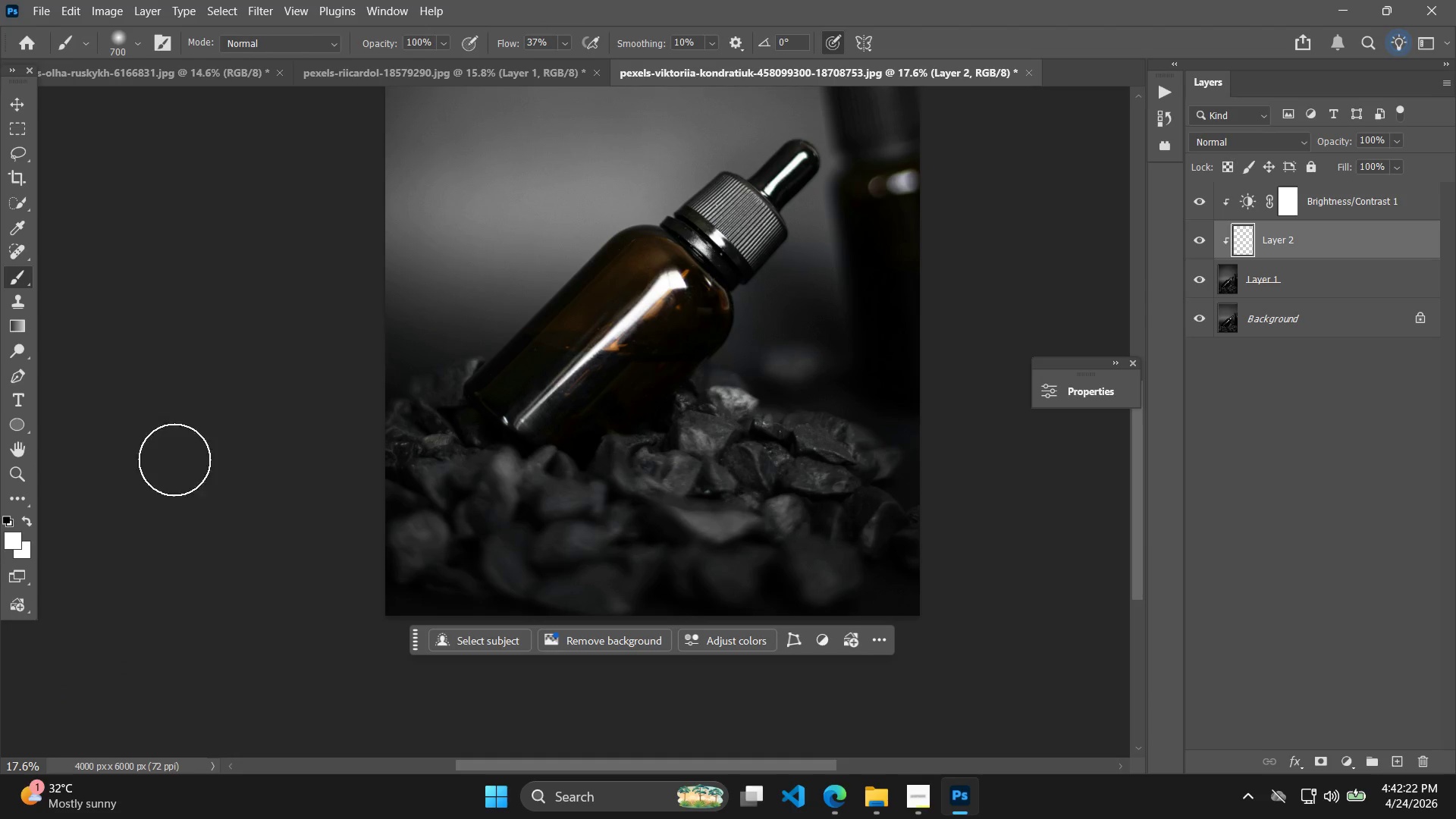 
hold_key(key=BracketRight, duration=0.66)
 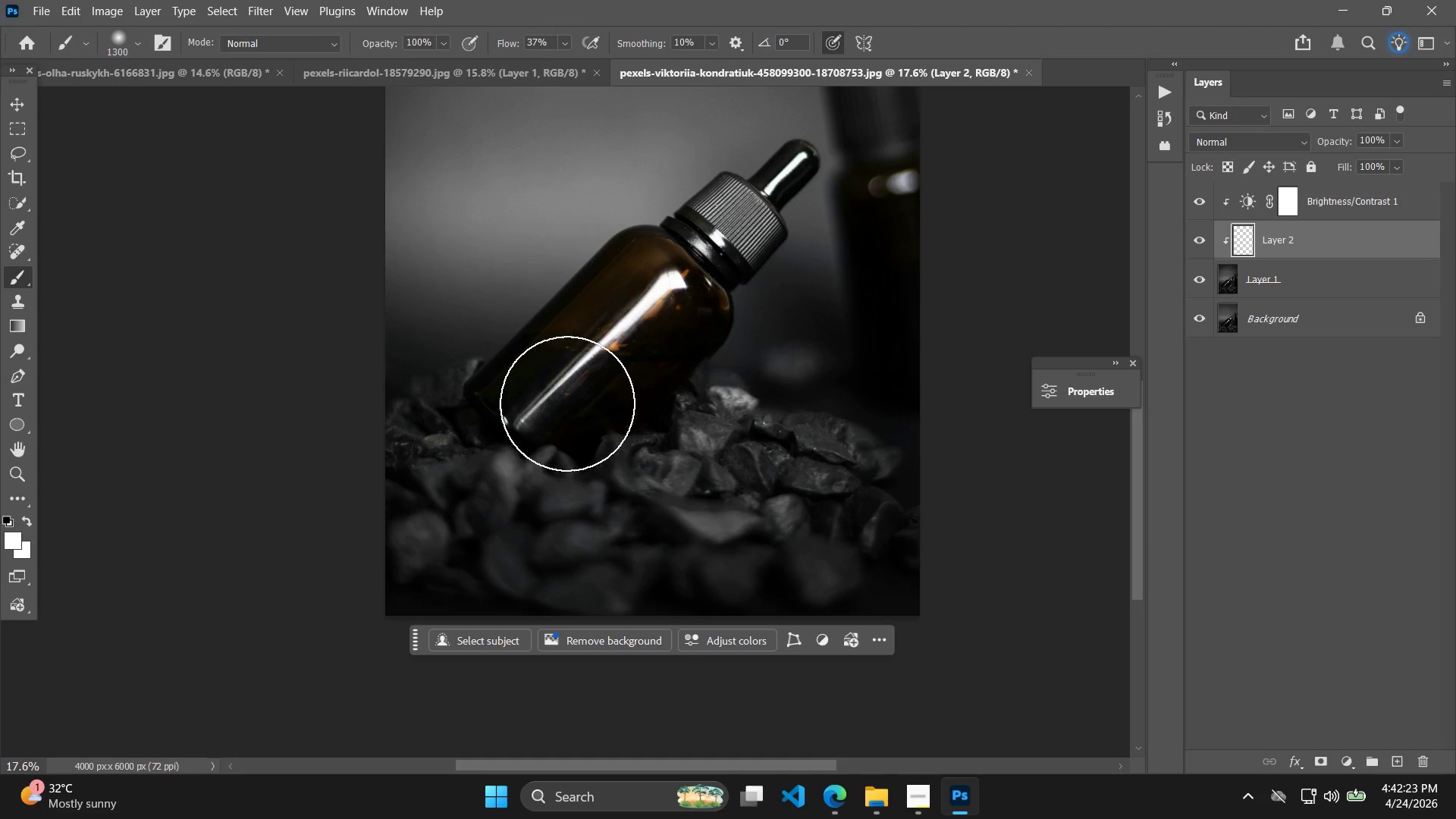 
left_click_drag(start_coordinate=[576, 392], to_coordinate=[455, 425])
 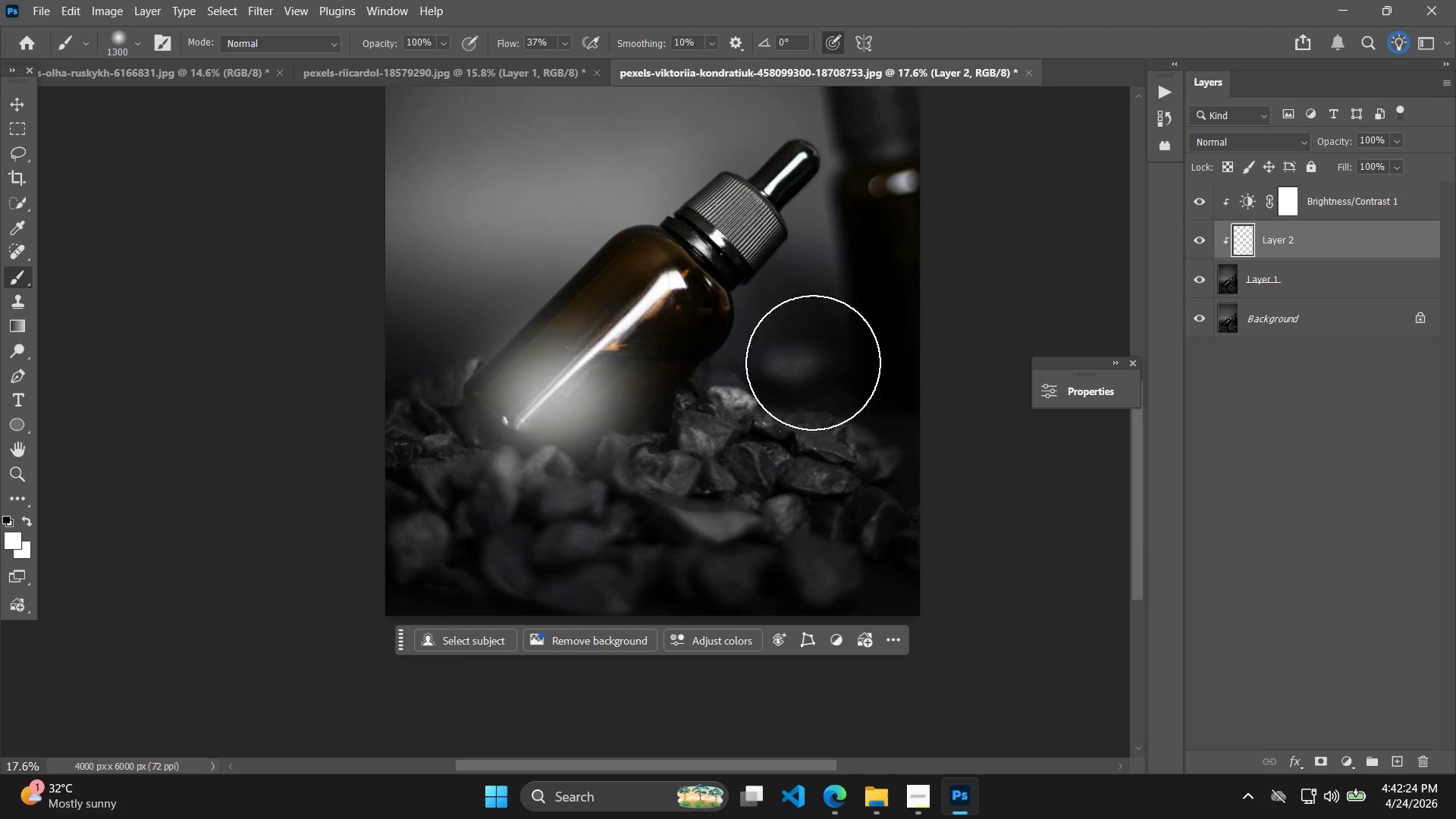 
key(Control+Z)
 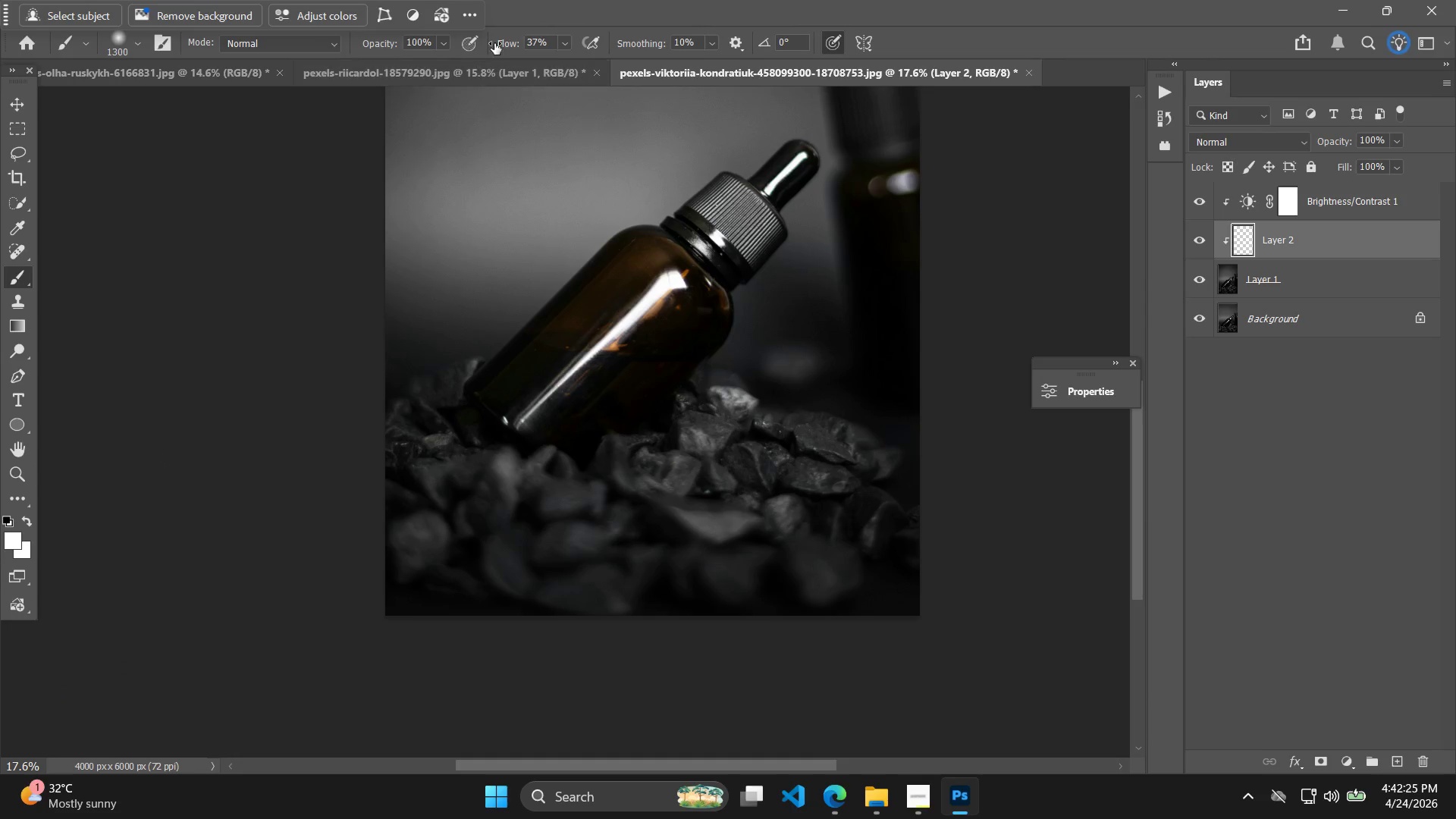 
left_click_drag(start_coordinate=[516, 42], to_coordinate=[491, 42])
 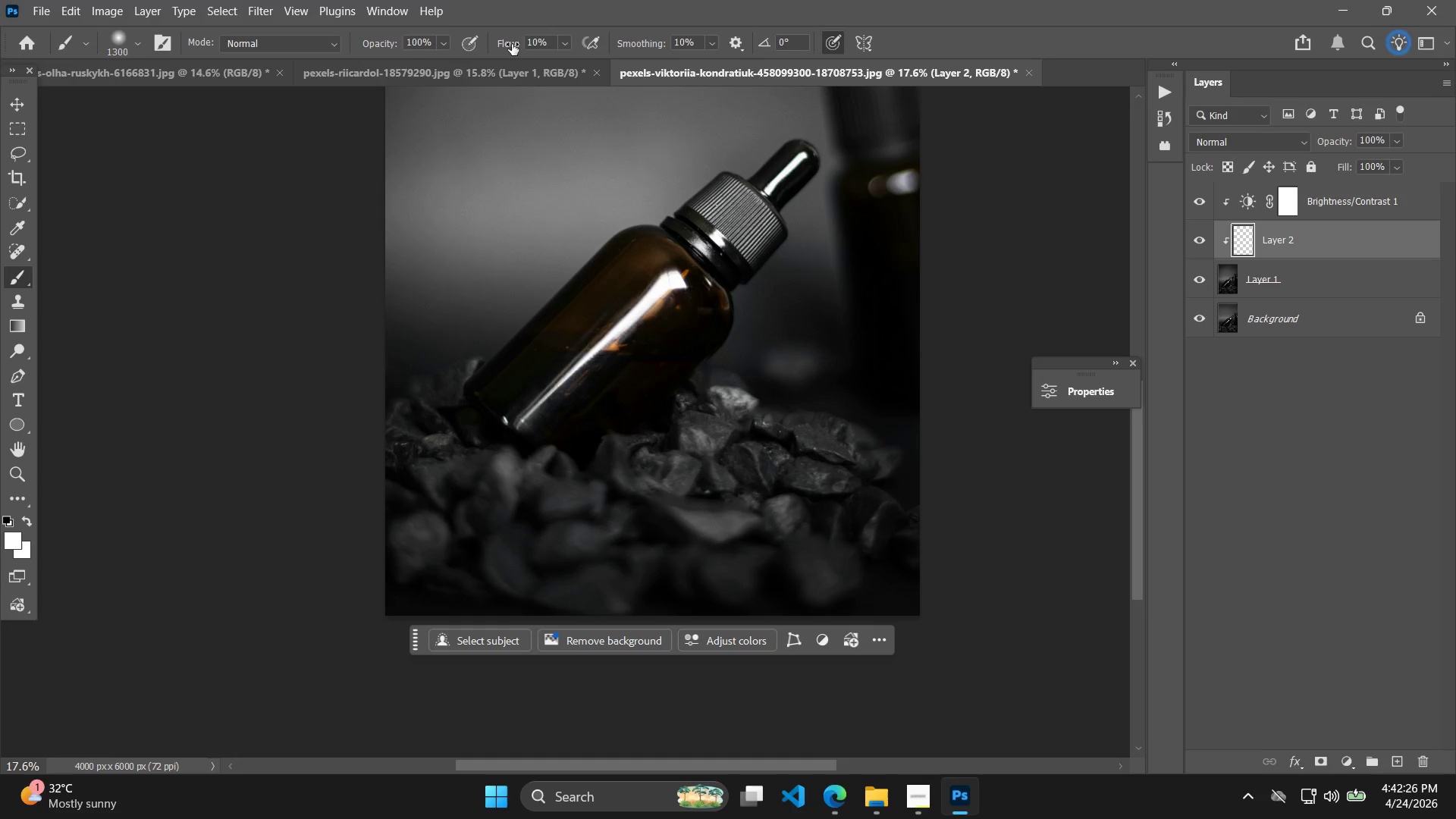 
left_click_drag(start_coordinate=[512, 44], to_coordinate=[500, 44])
 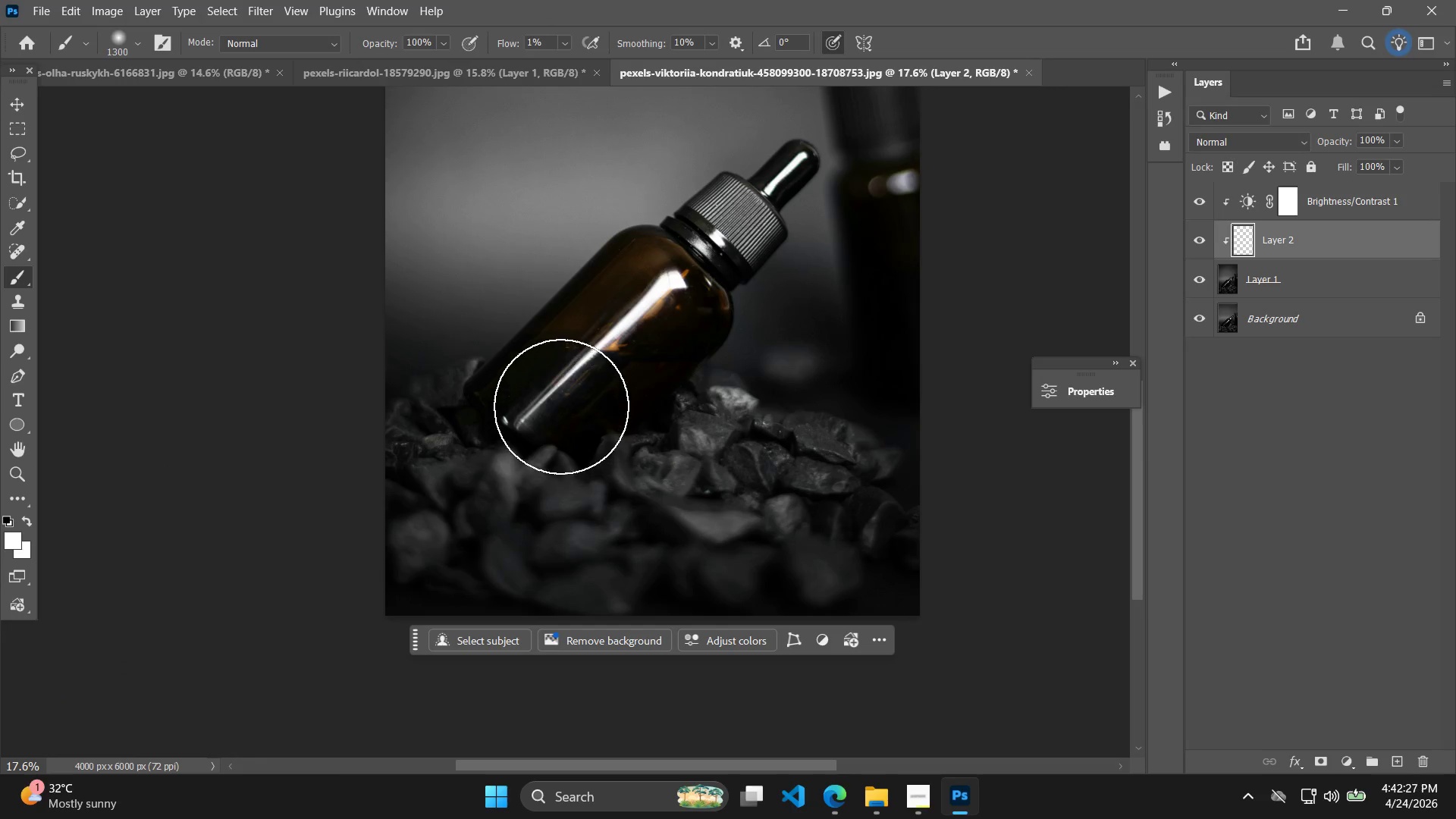 
left_click_drag(start_coordinate=[506, 371], to_coordinate=[677, 381])
 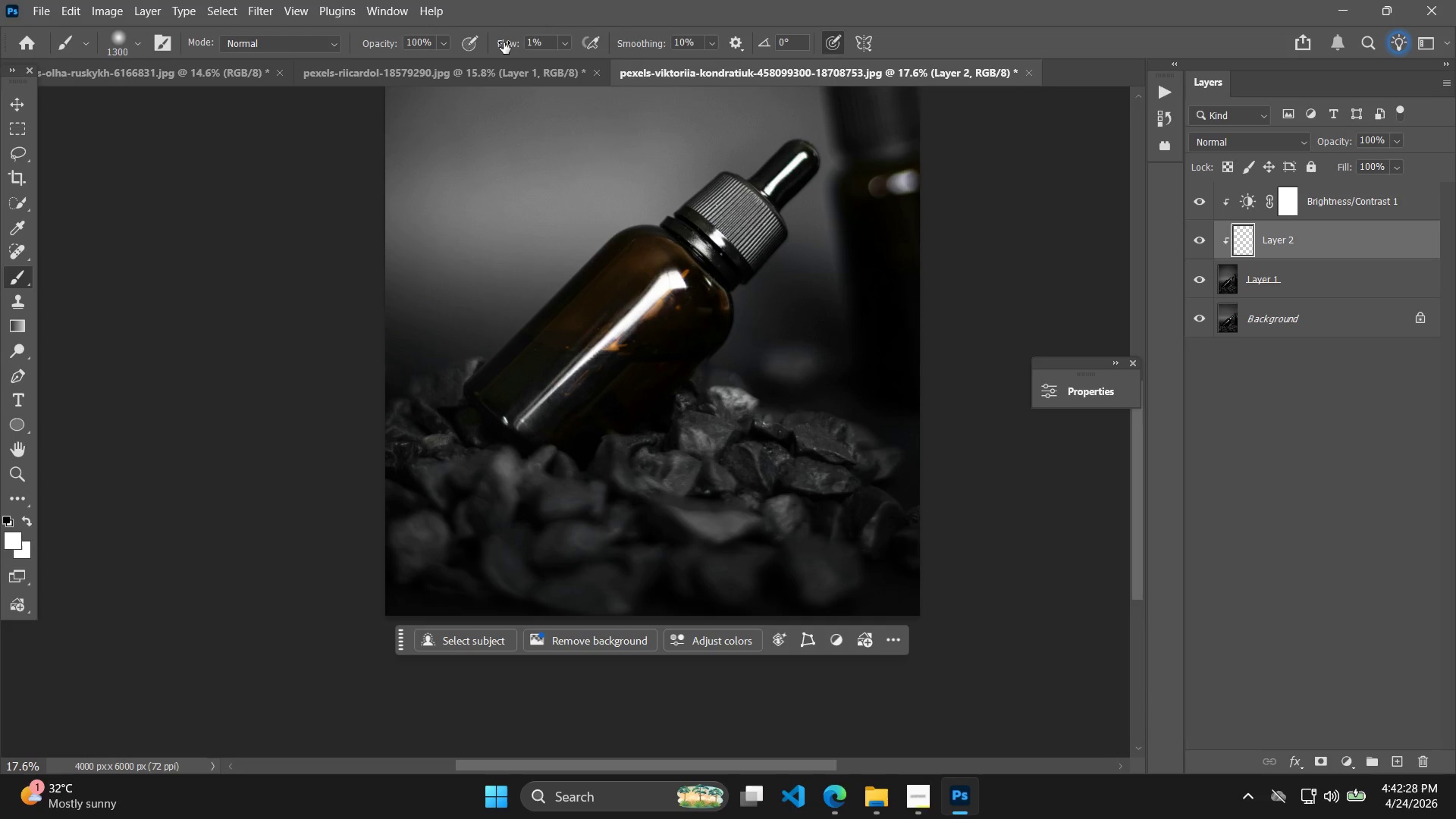 
left_click_drag(start_coordinate=[504, 42], to_coordinate=[510, 42])
 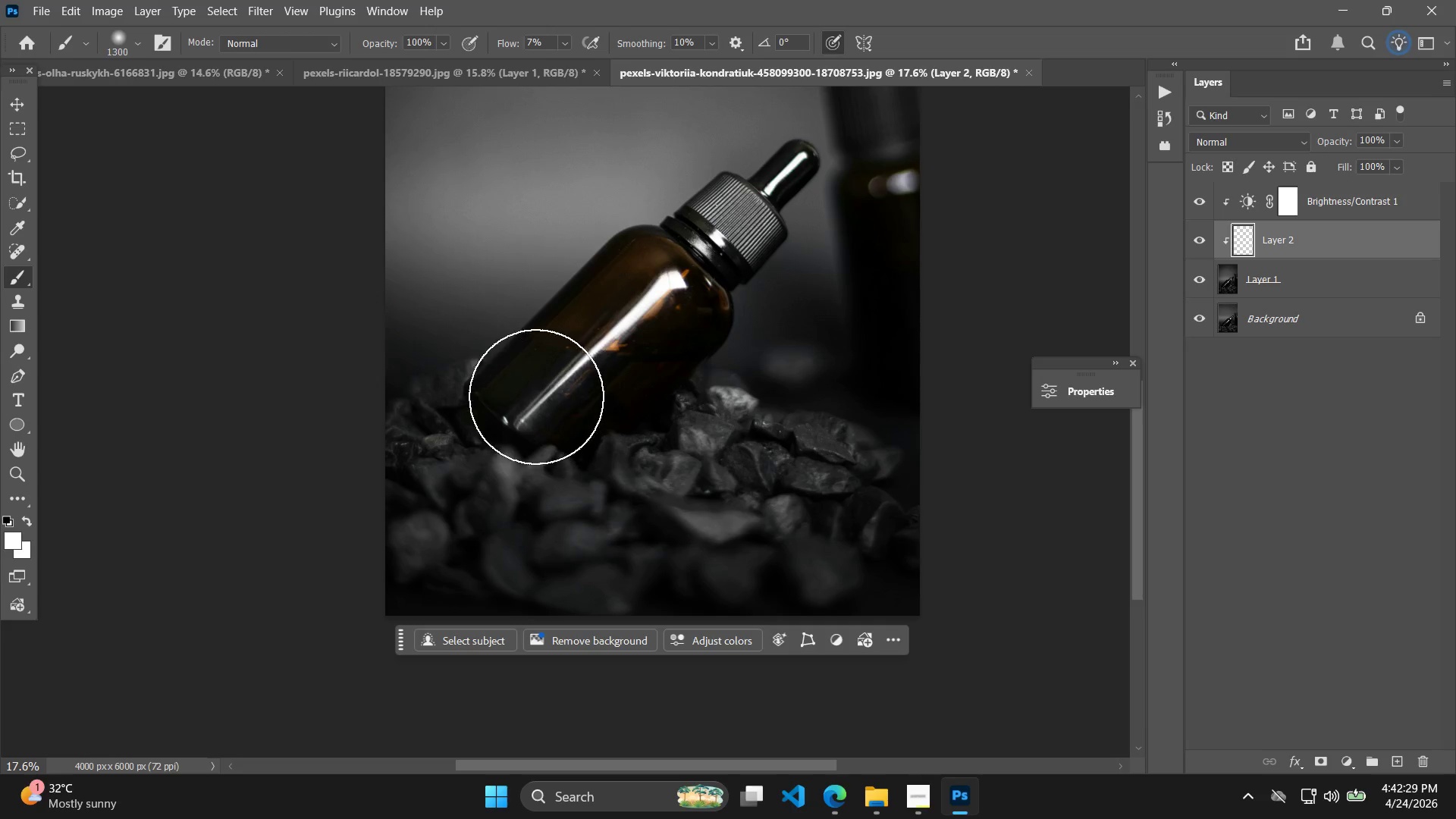 
left_click([521, 392])
 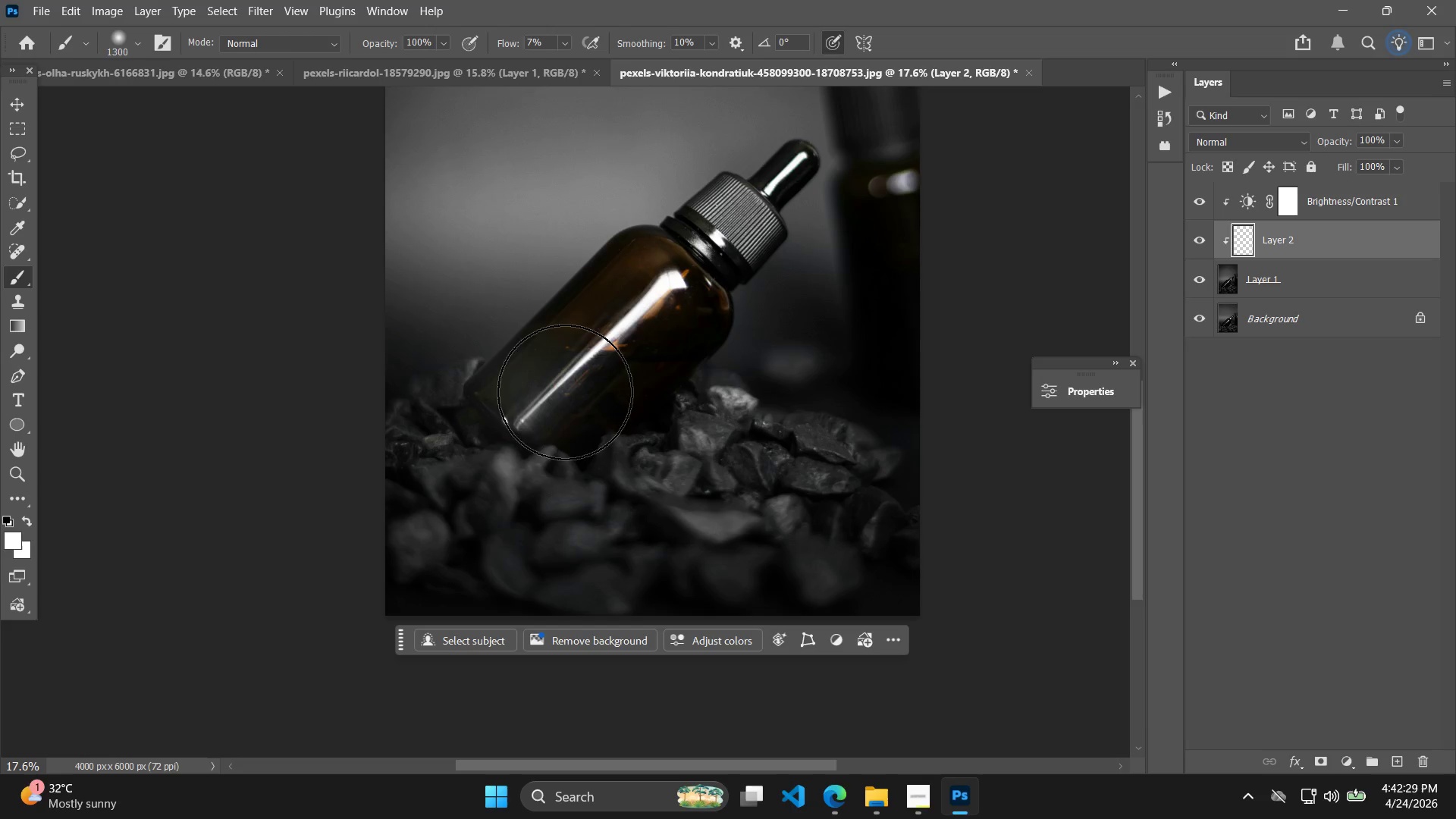 
key(Control+ControlLeft)
 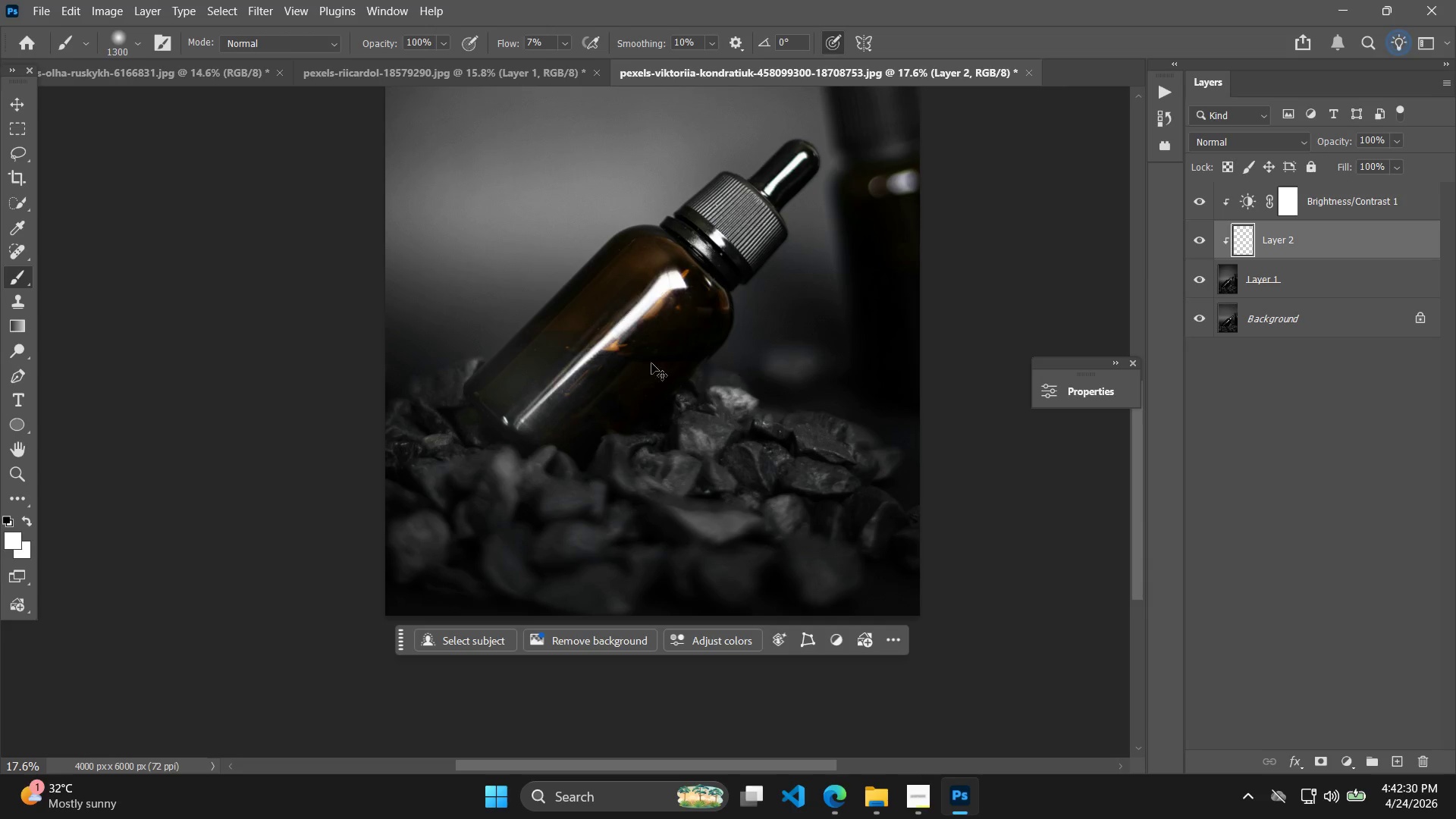 
key(Control+Z)
 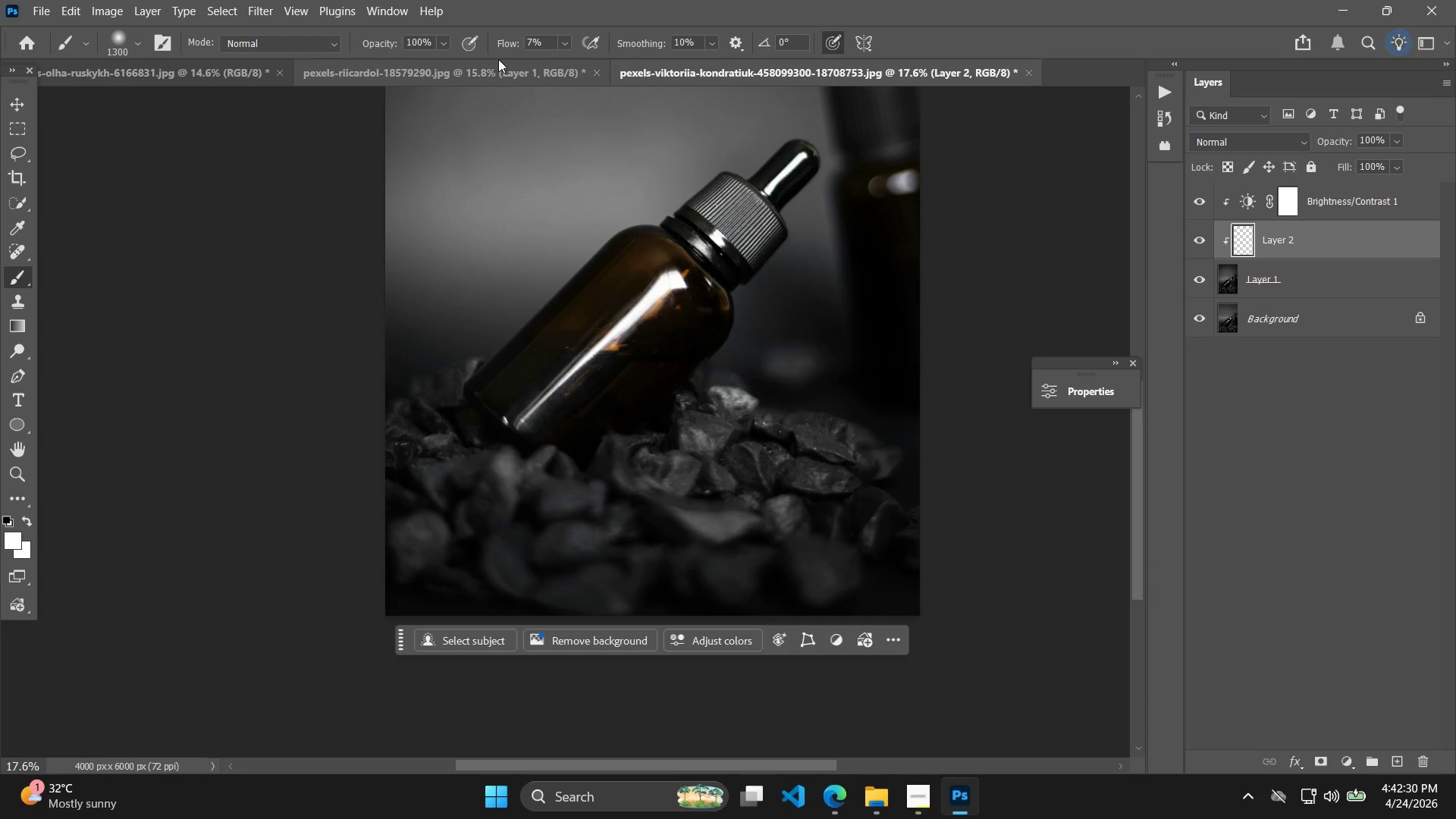 
left_click([497, 49])
 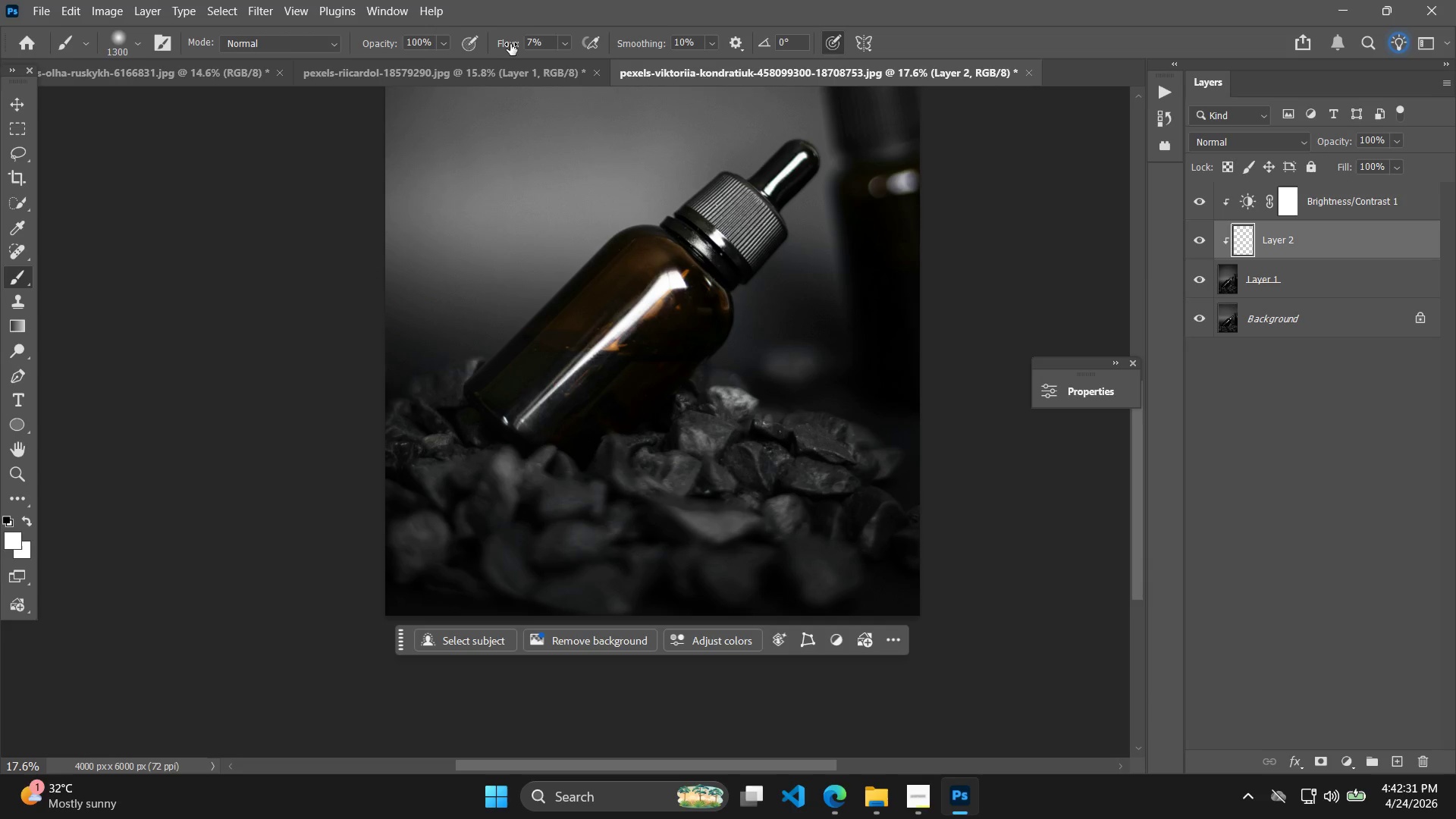 
left_click_drag(start_coordinate=[510, 44], to_coordinate=[506, 44])
 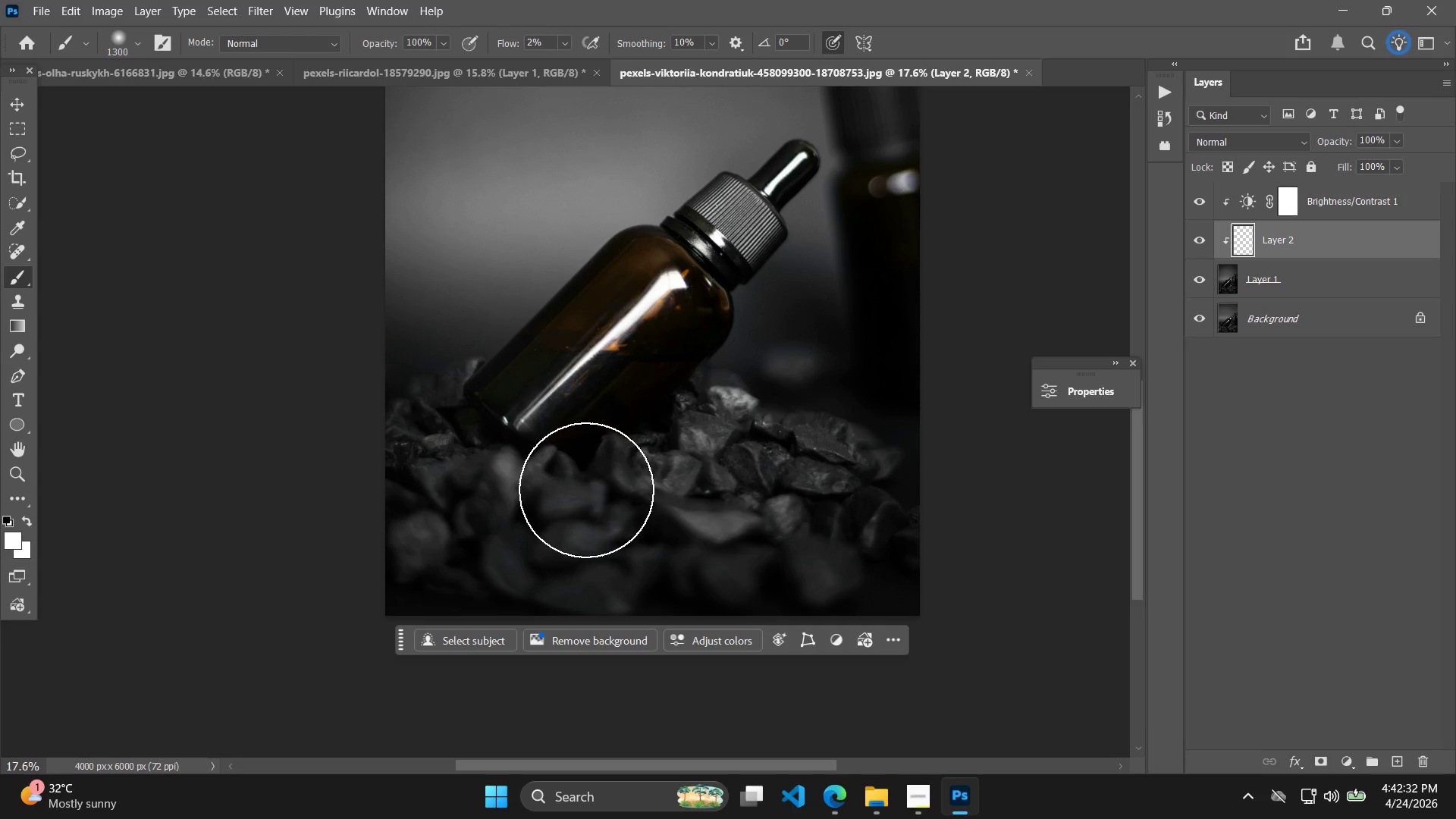 
key(BracketLeft)
 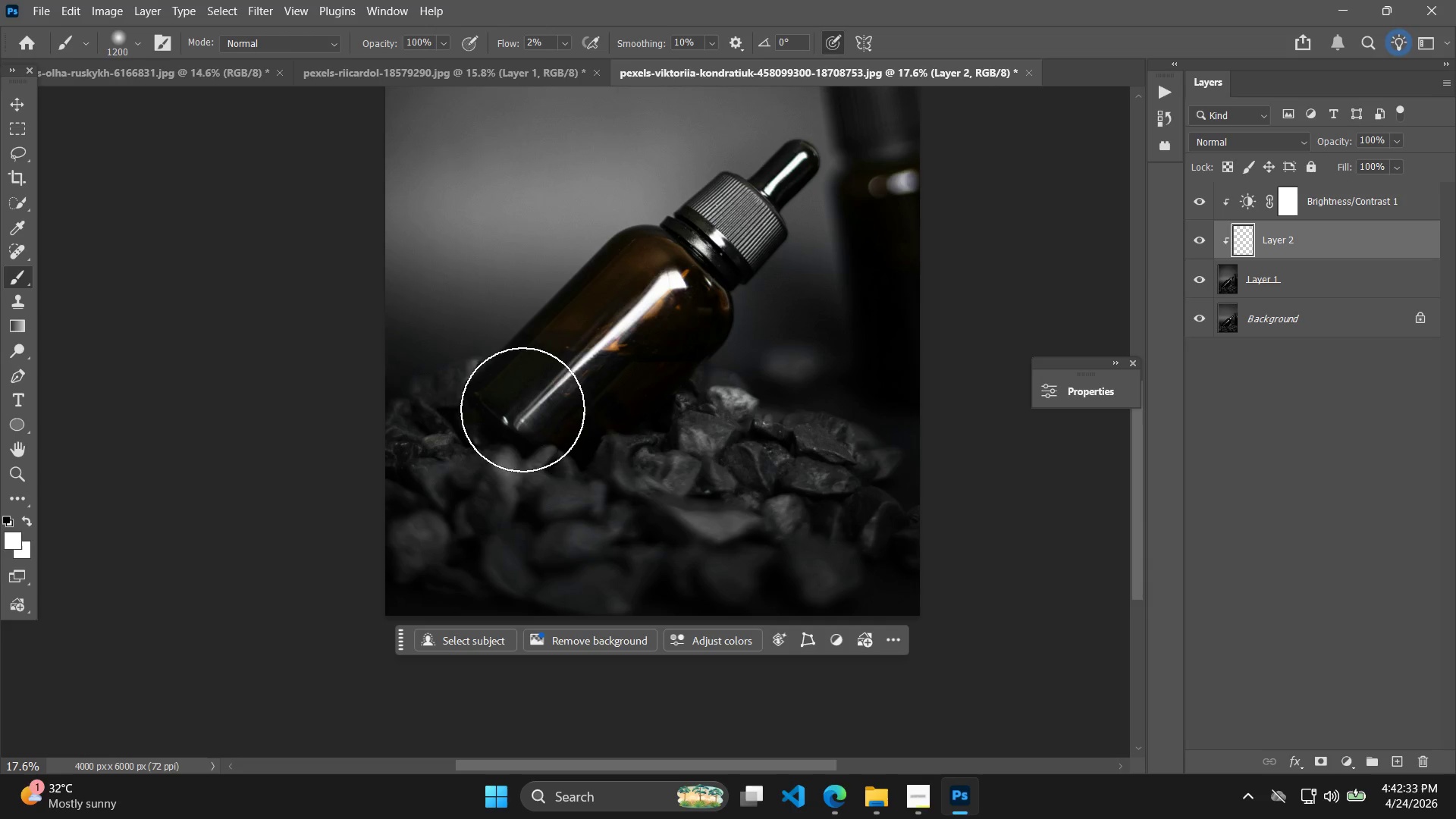 
left_click_drag(start_coordinate=[508, 393], to_coordinate=[558, 385])
 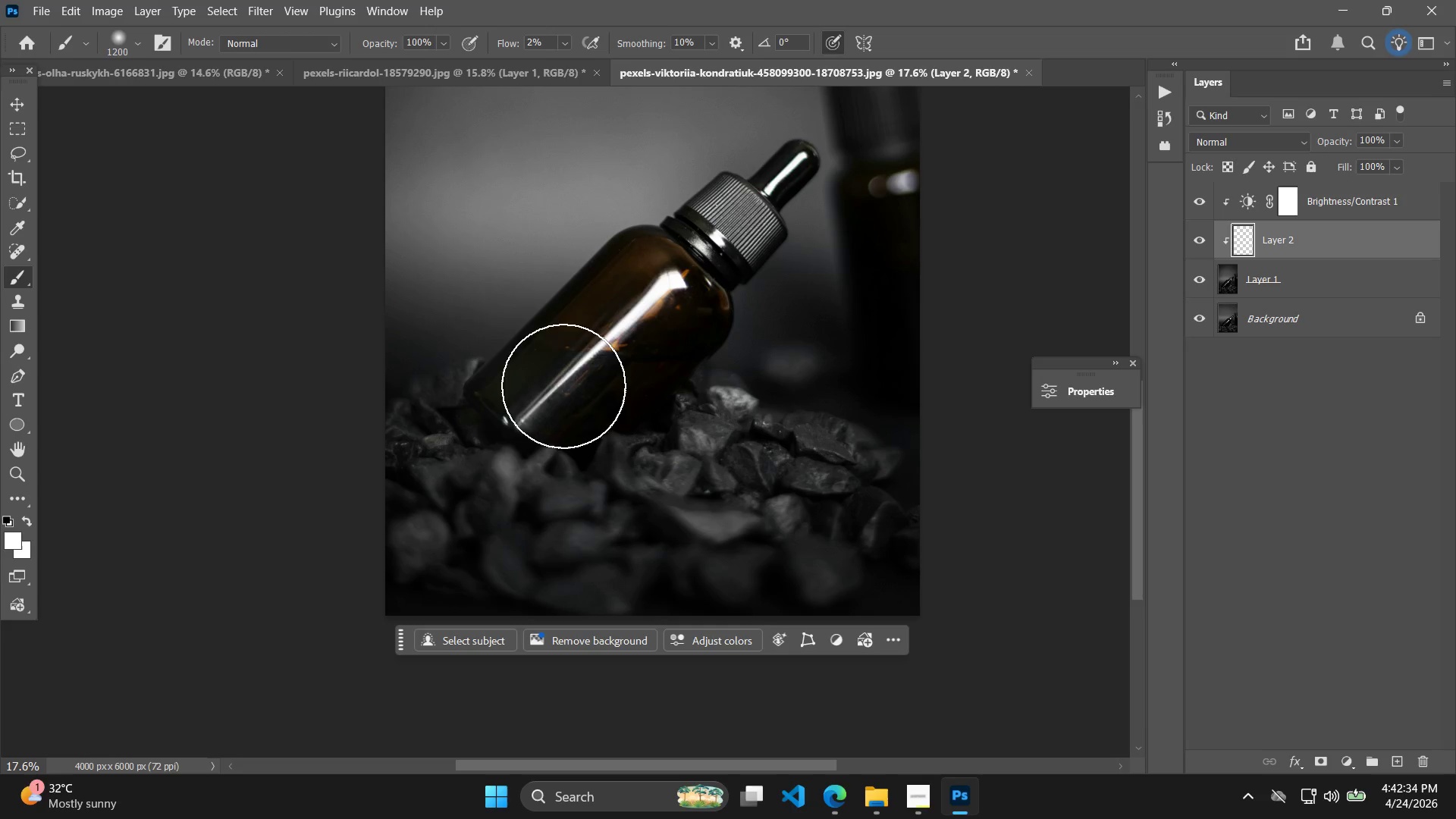 
left_click_drag(start_coordinate=[537, 403], to_coordinate=[702, 297])
 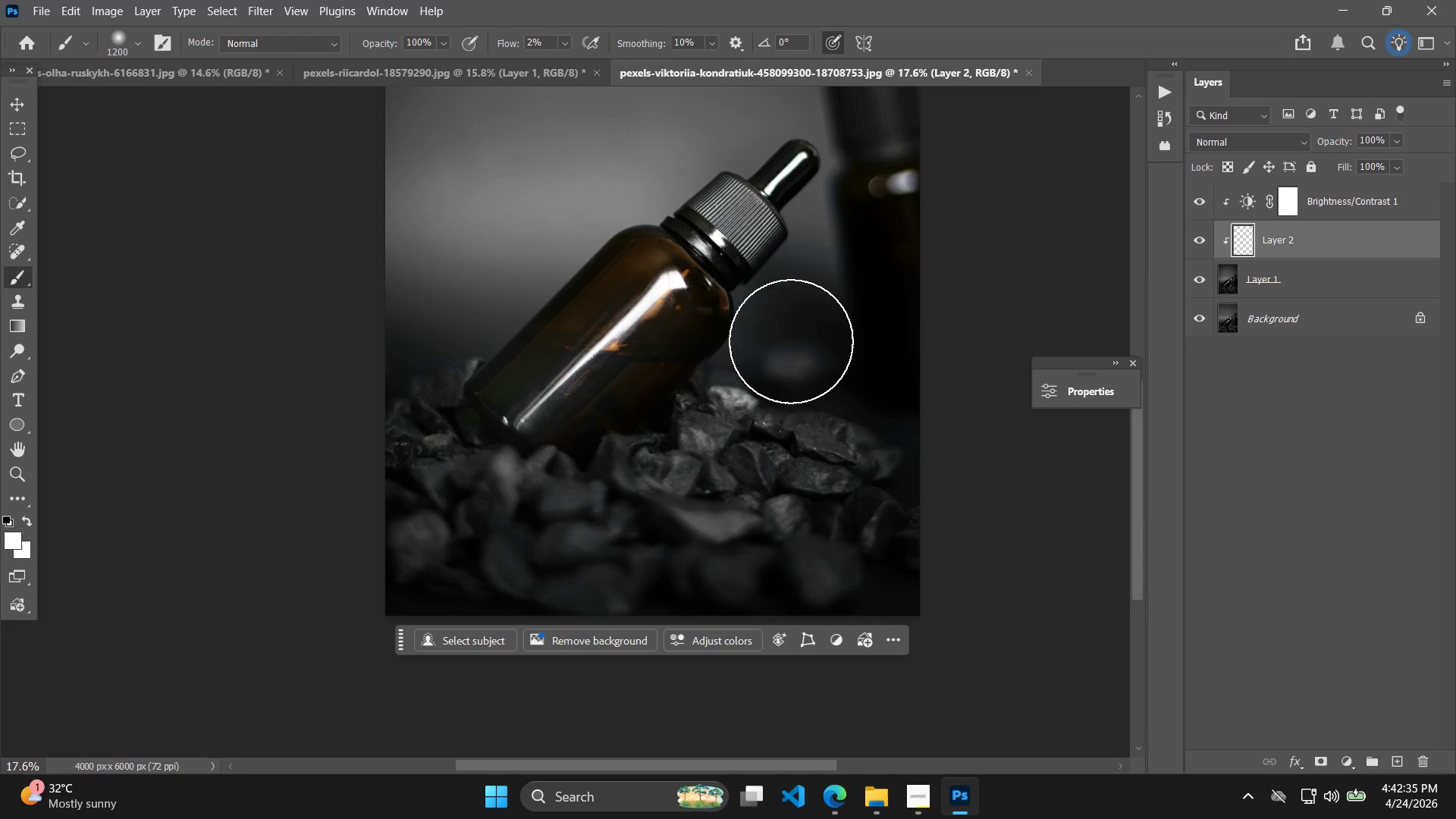 
key(Control+Z)
 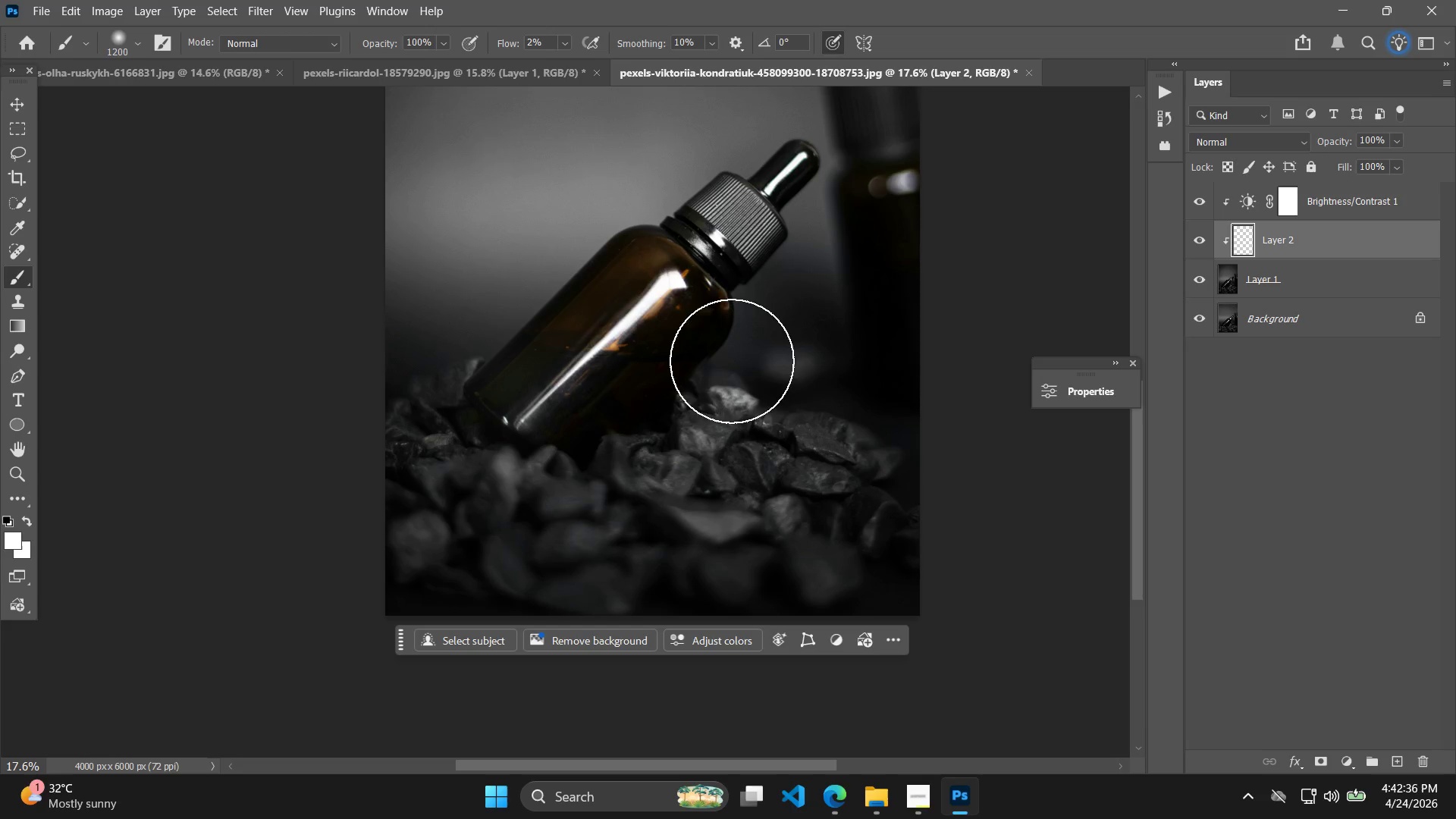 
hold_key(key=AltLeft, duration=1.08)
scroll: coordinate [534, 392], scroll_direction: up, amount: 7.0
 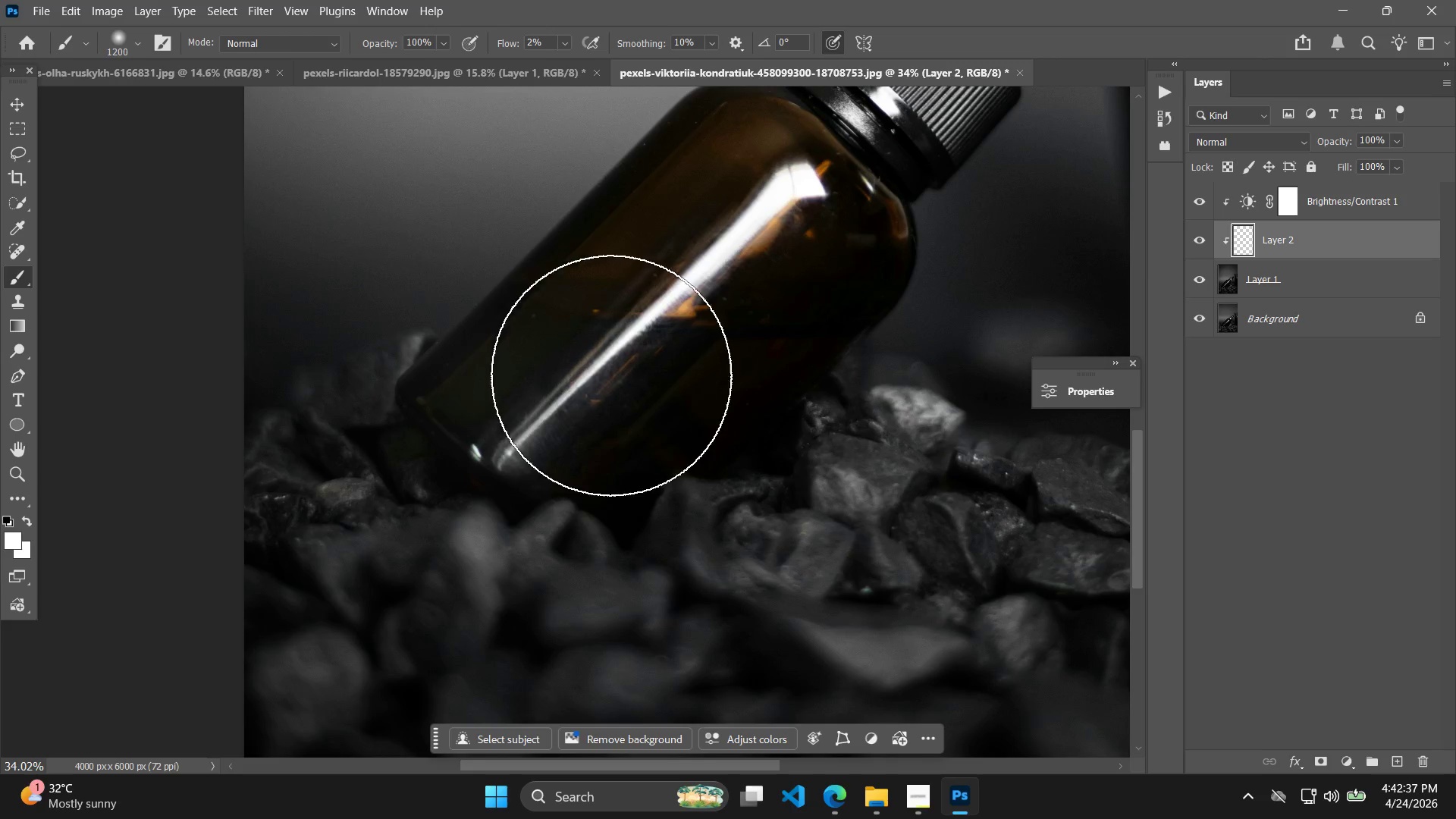 
key(Control+Z)
 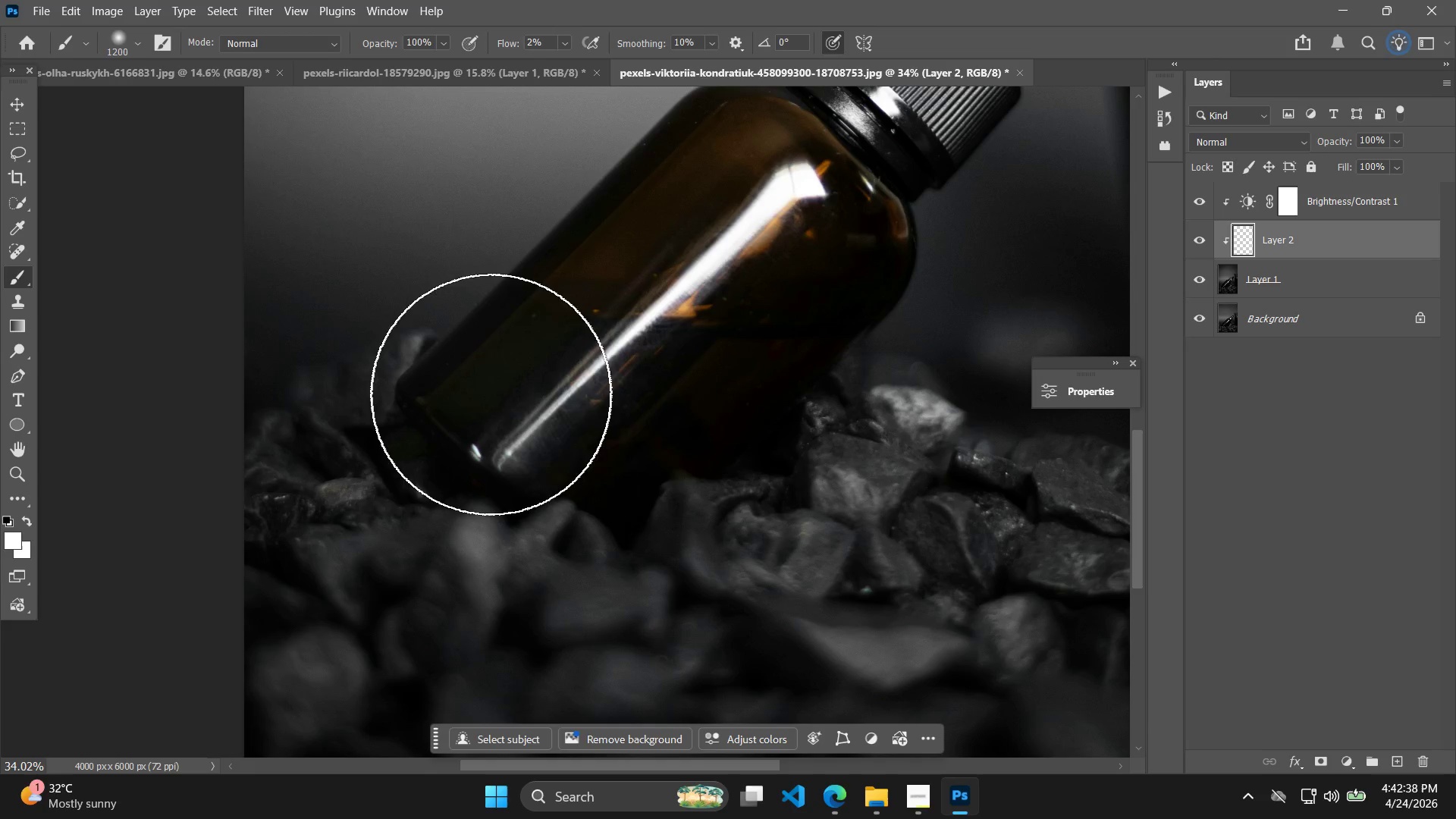 
left_click([439, 394])
 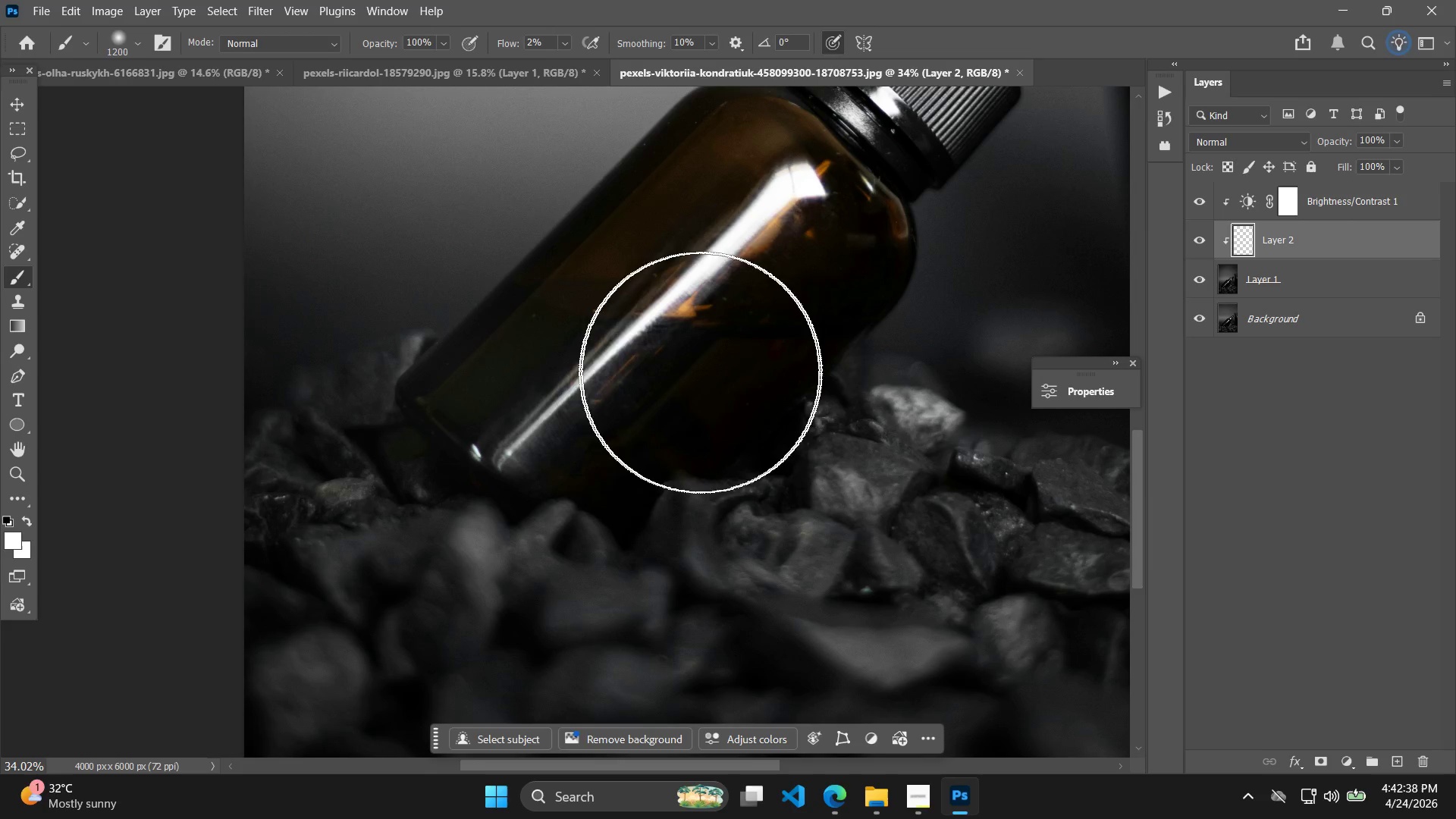 
key(Control+ControlLeft)
 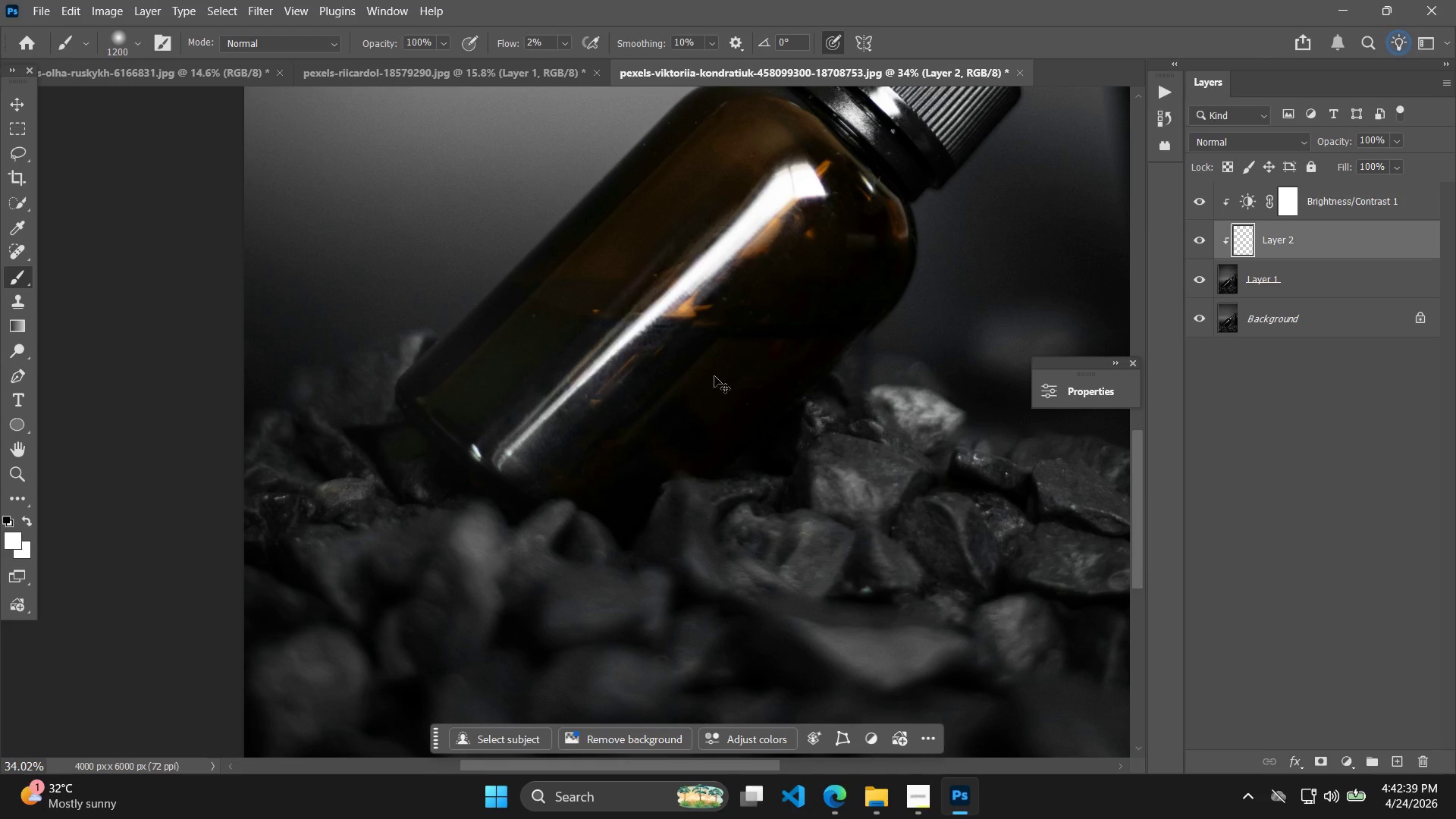 
key(Control+Z)
 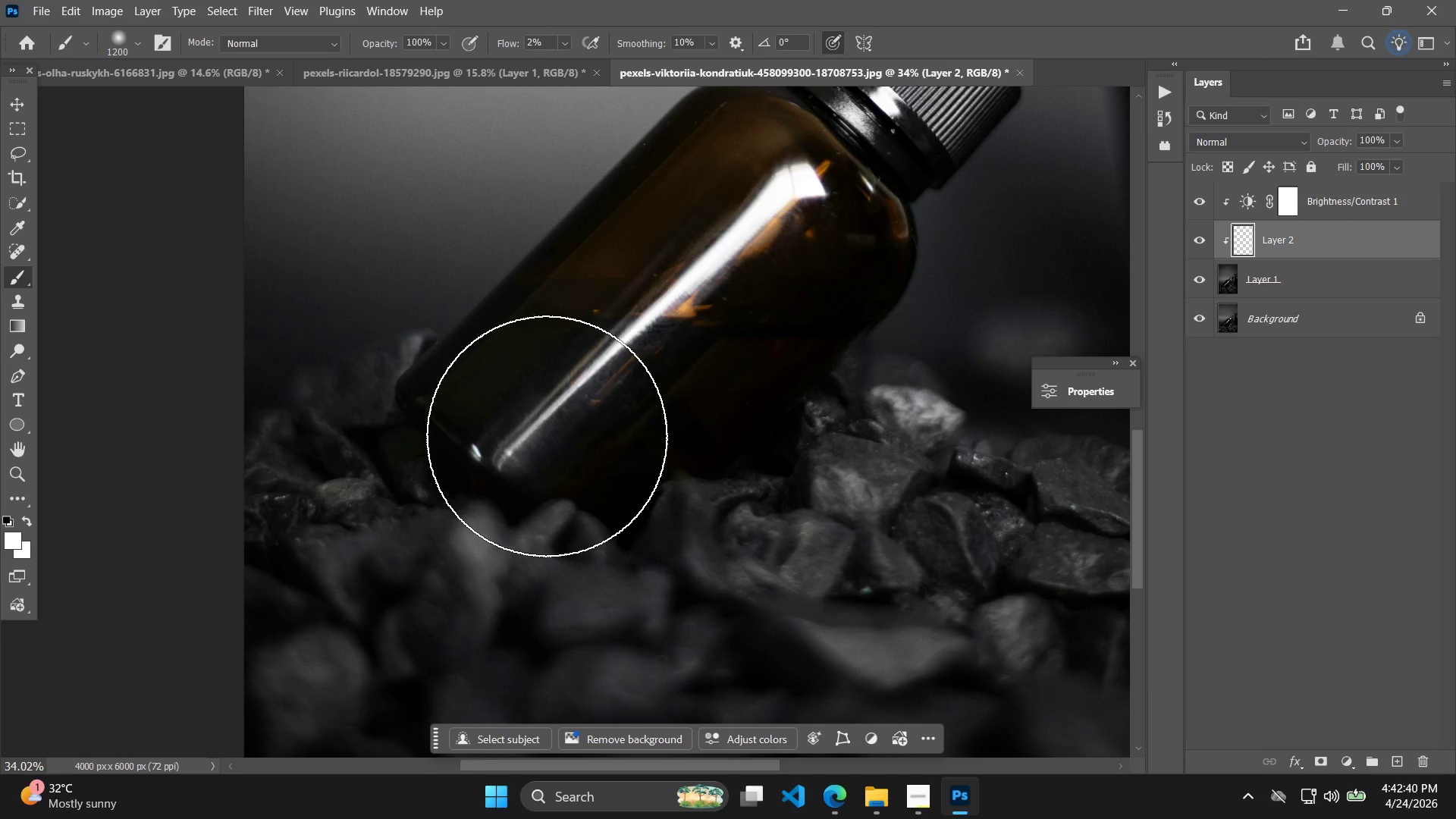 
key(BracketLeft)
 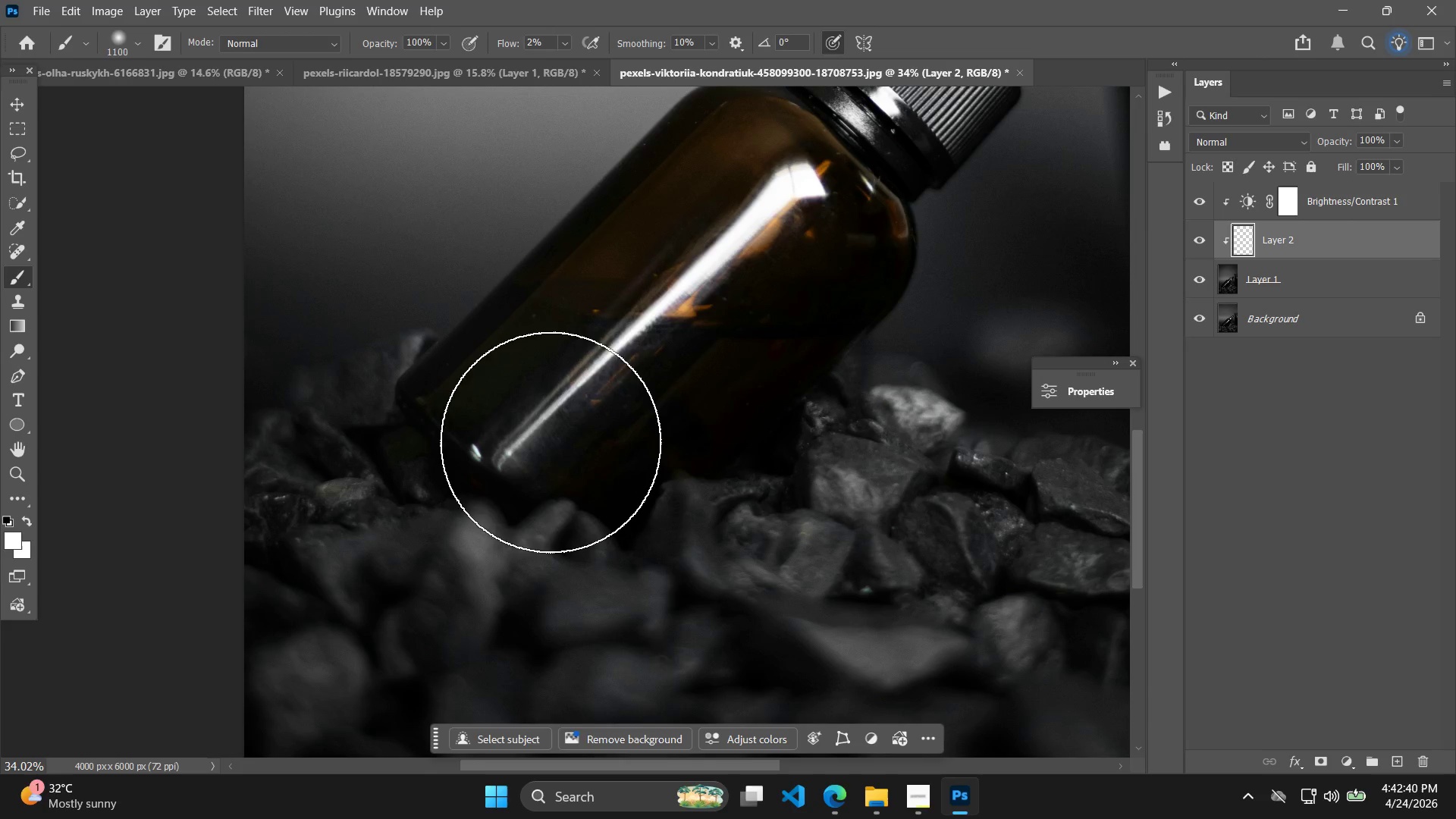 
key(BracketLeft)
 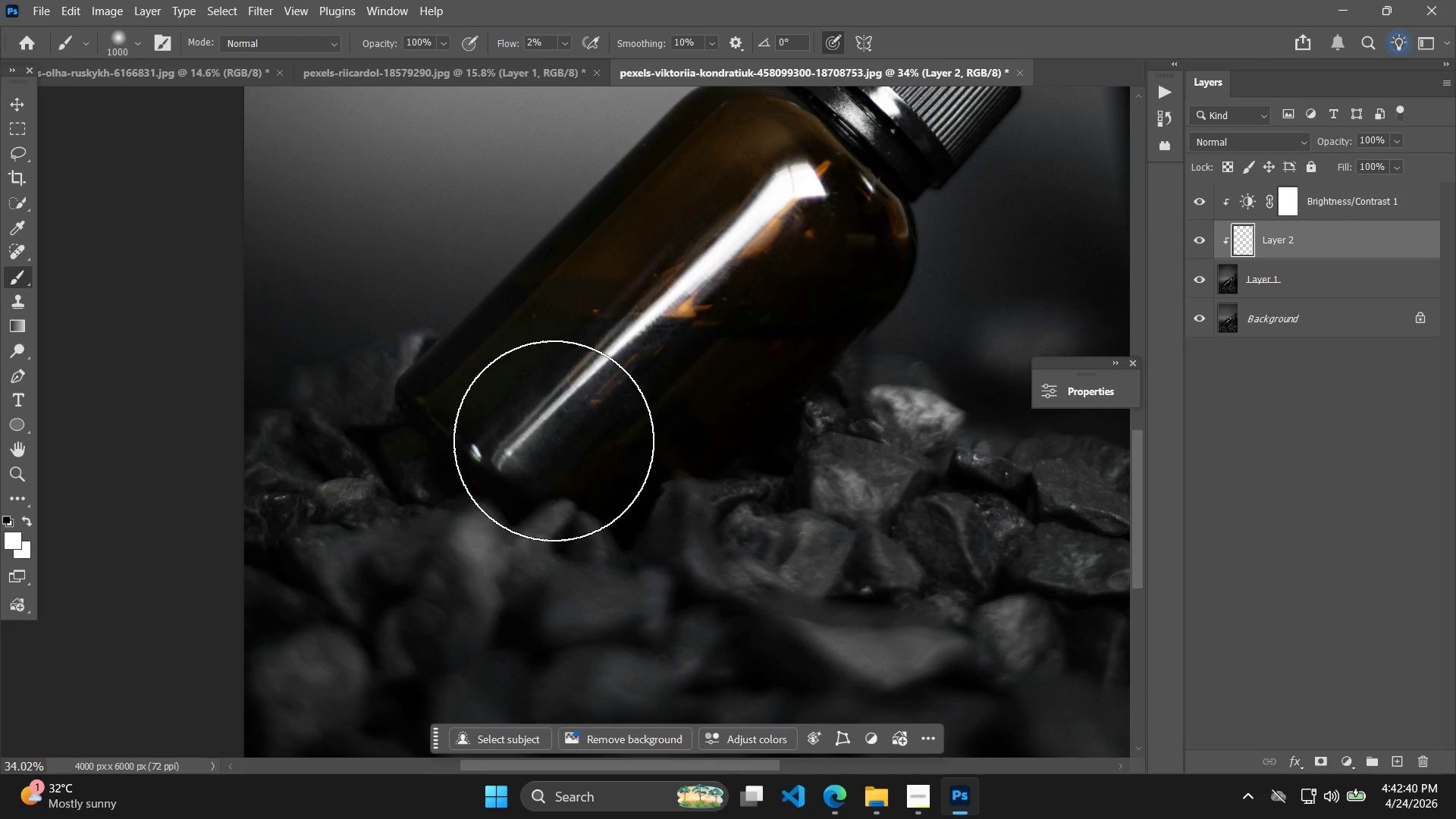 
key(BracketLeft)
 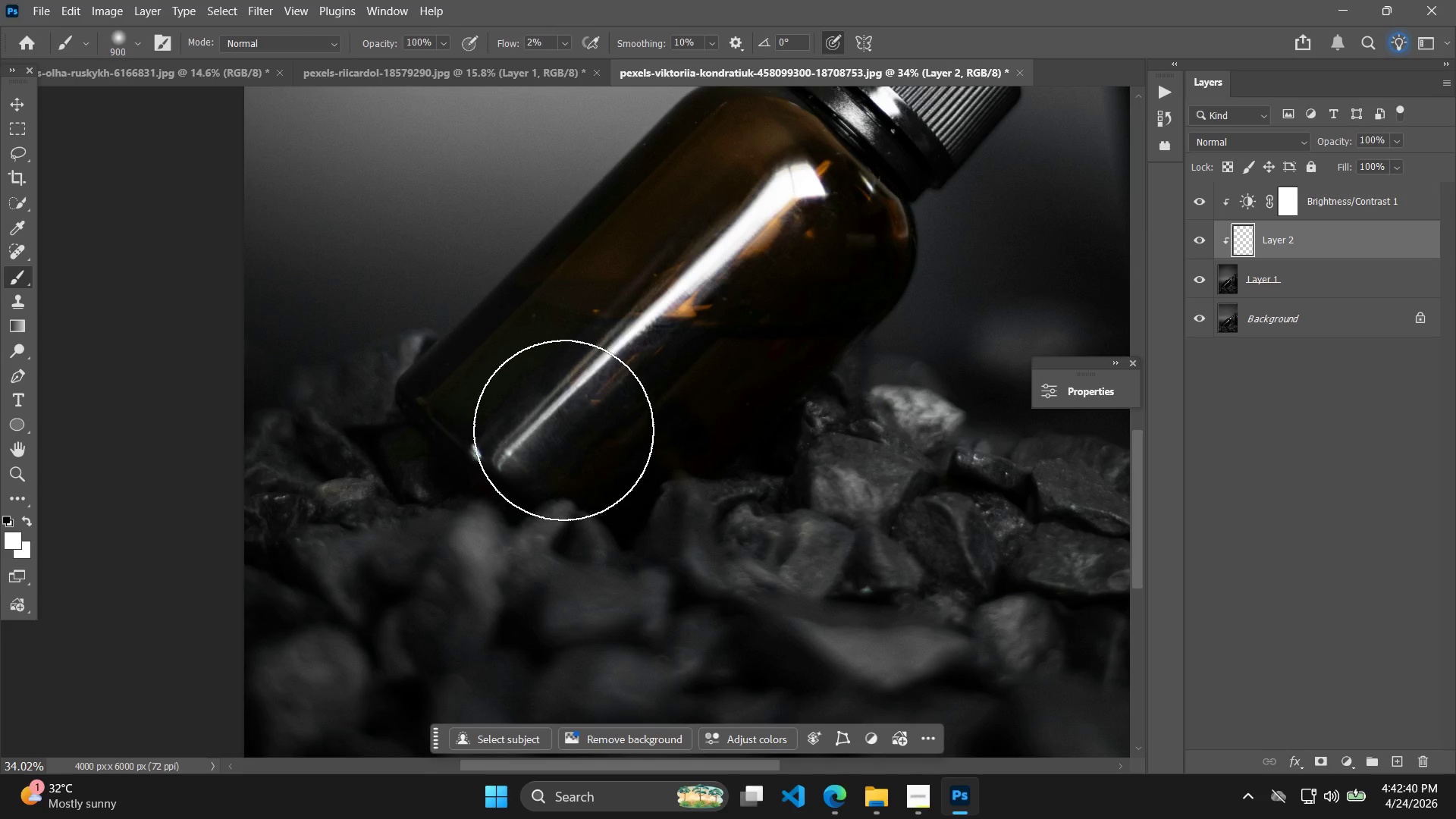 
key(BracketLeft)
 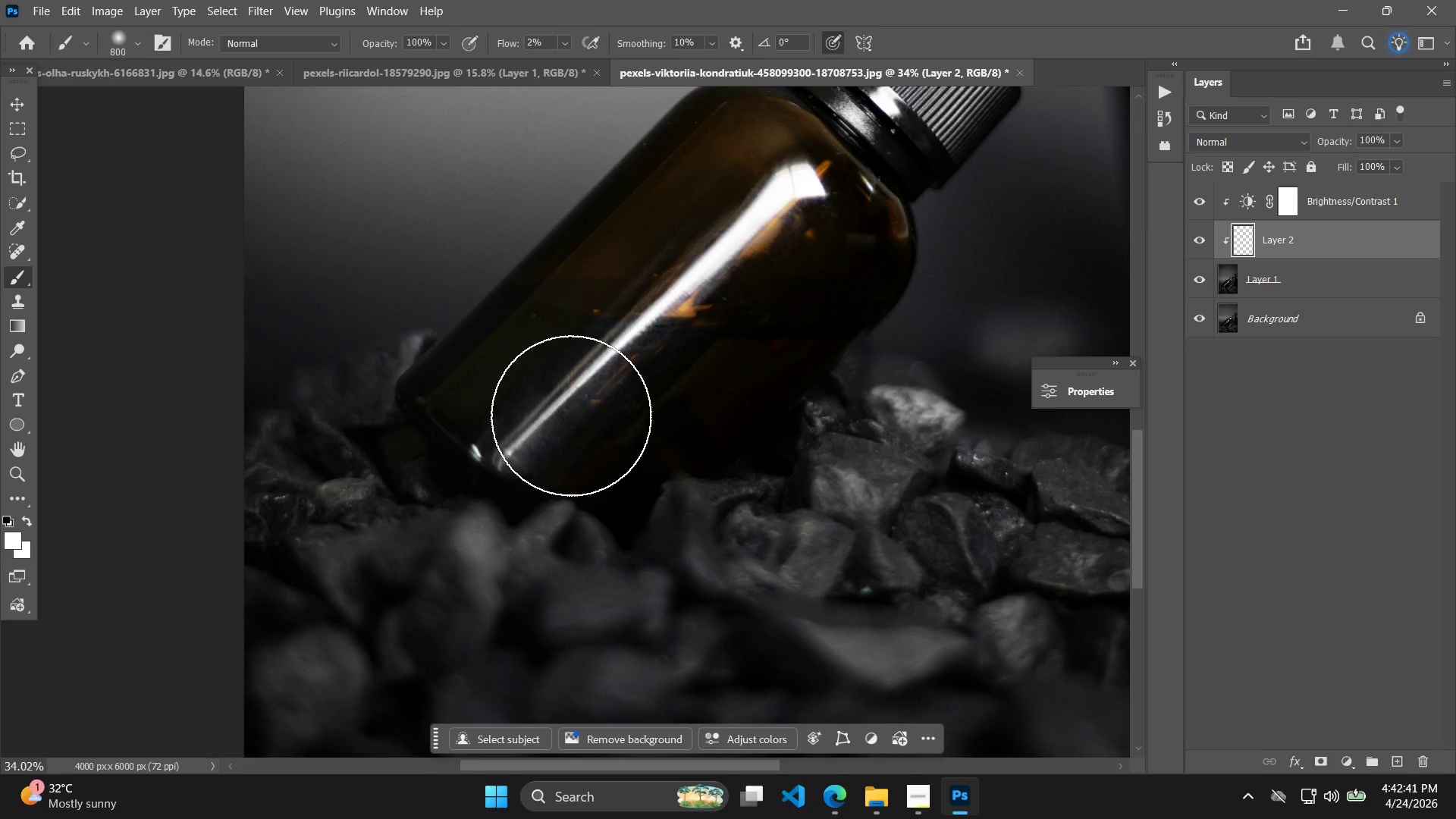 
key(BracketLeft)
 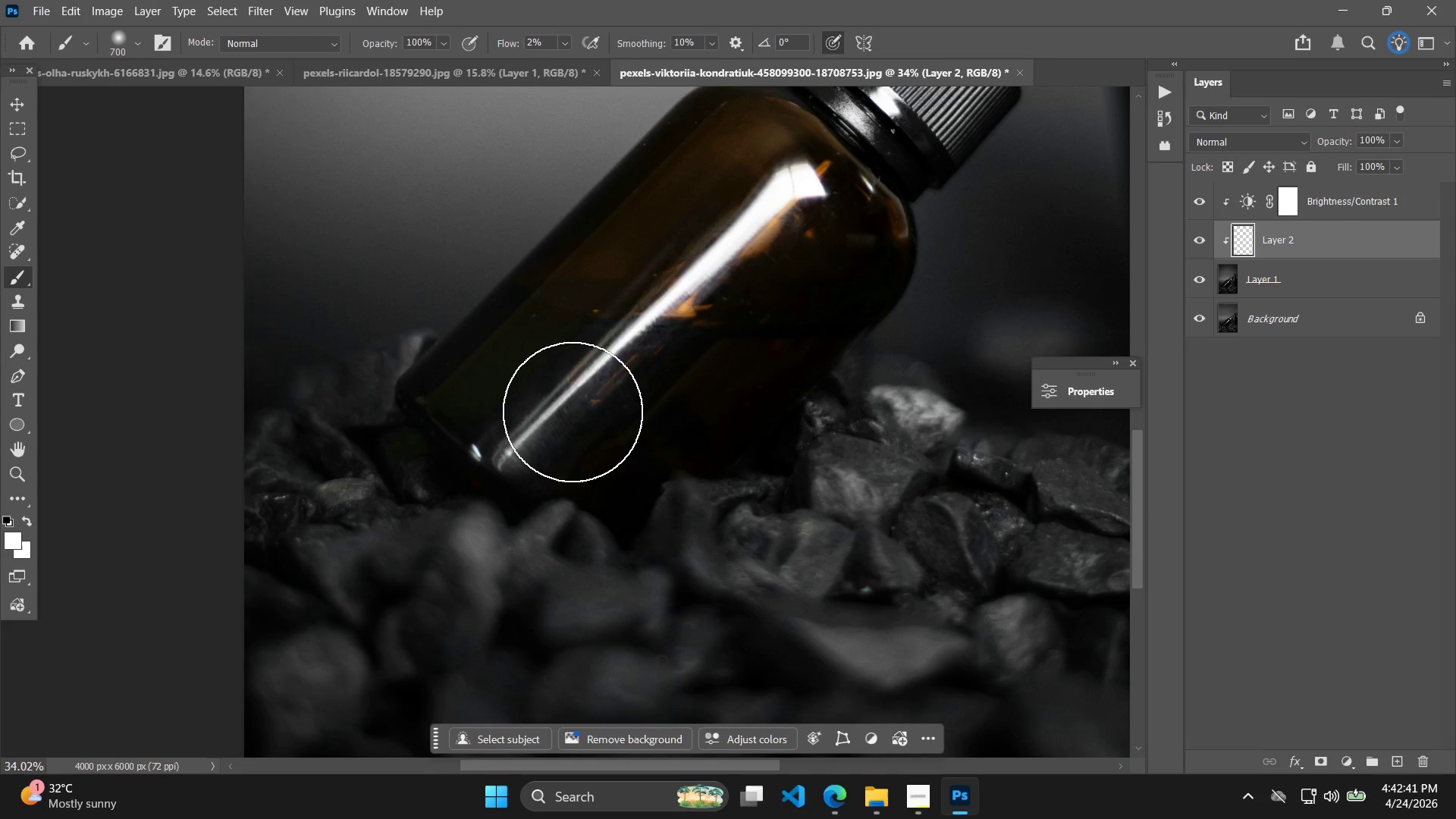 
key(BracketLeft)
 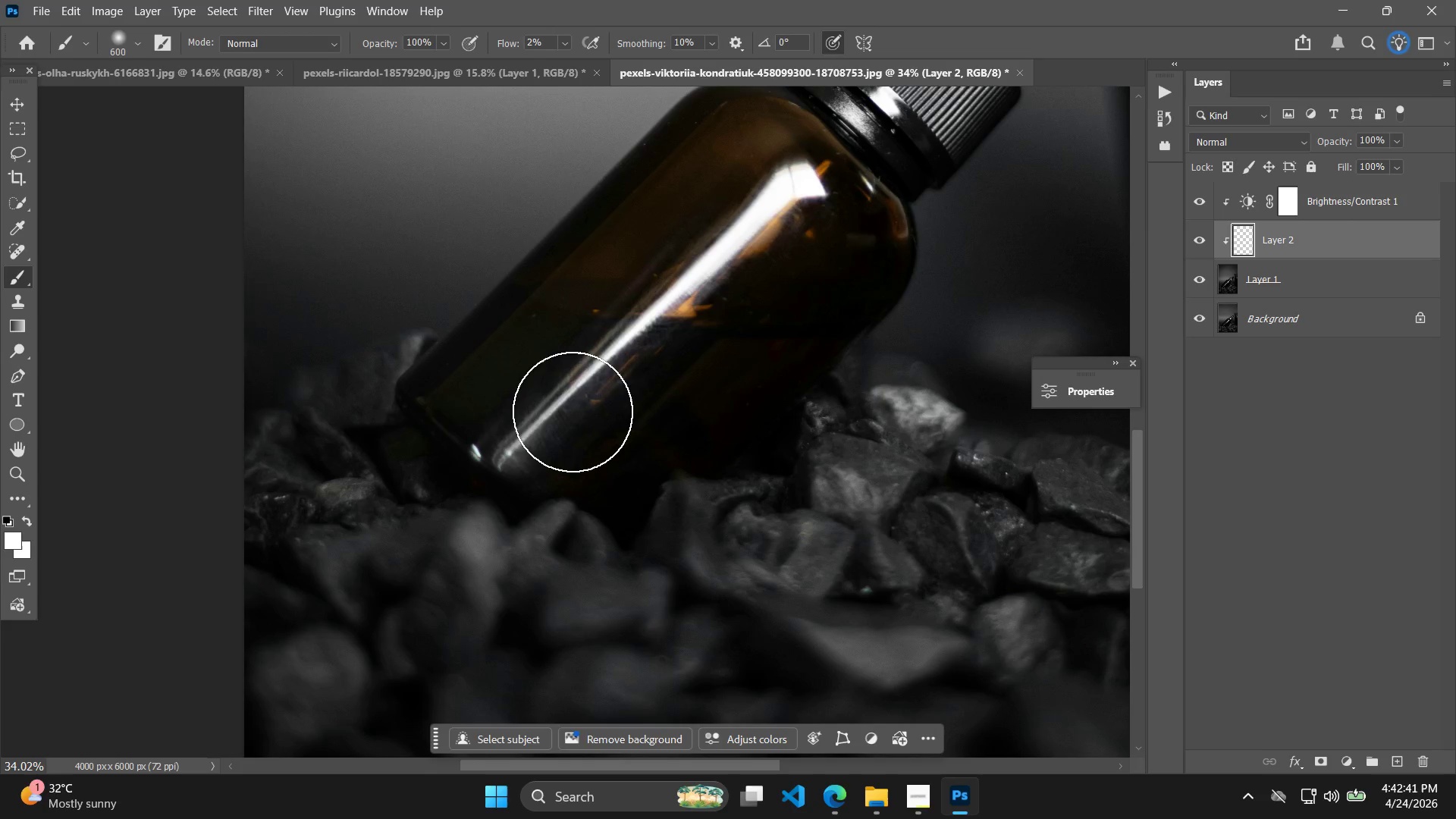 
key(BracketLeft)
 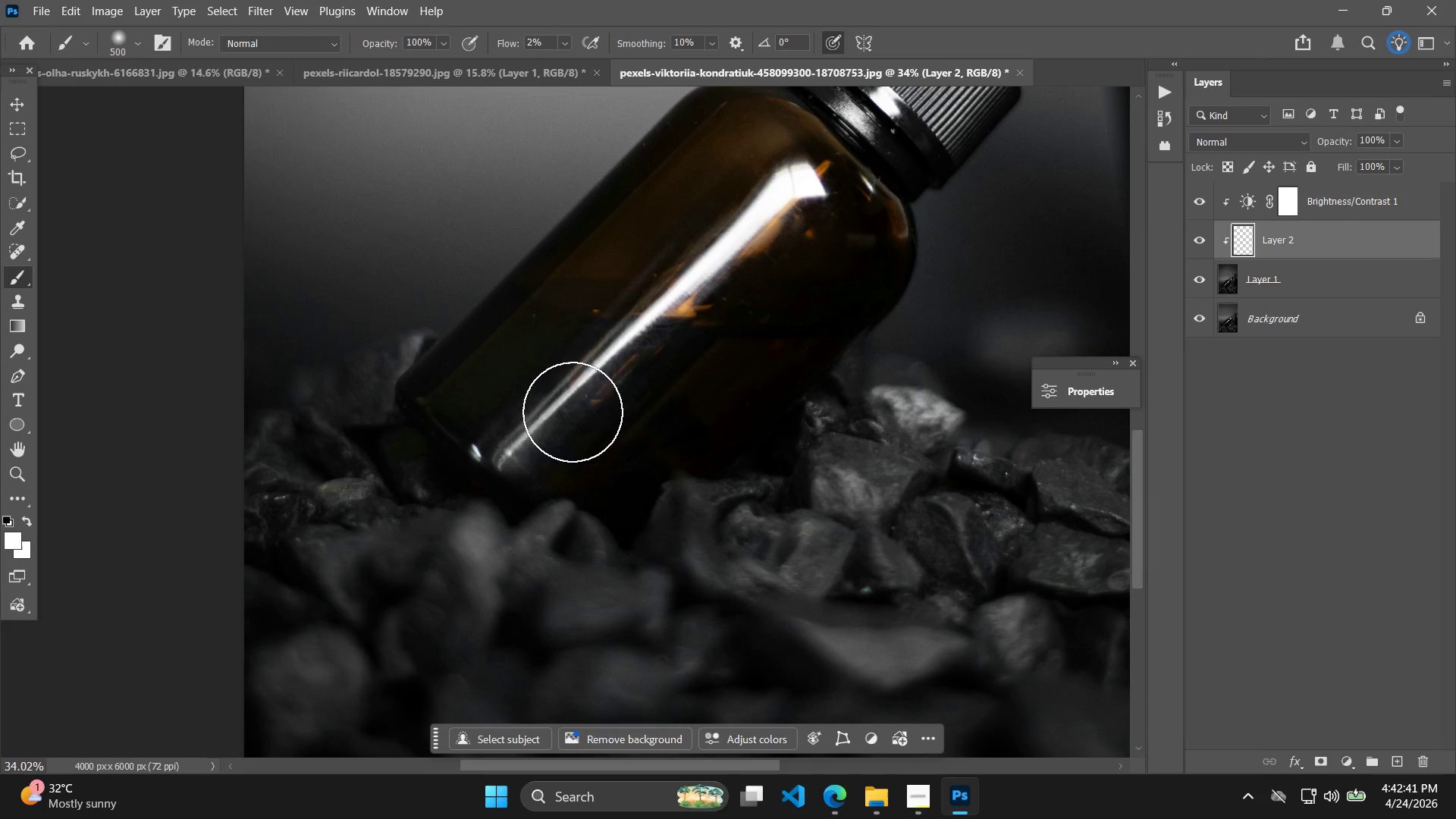 
key(BracketLeft)
 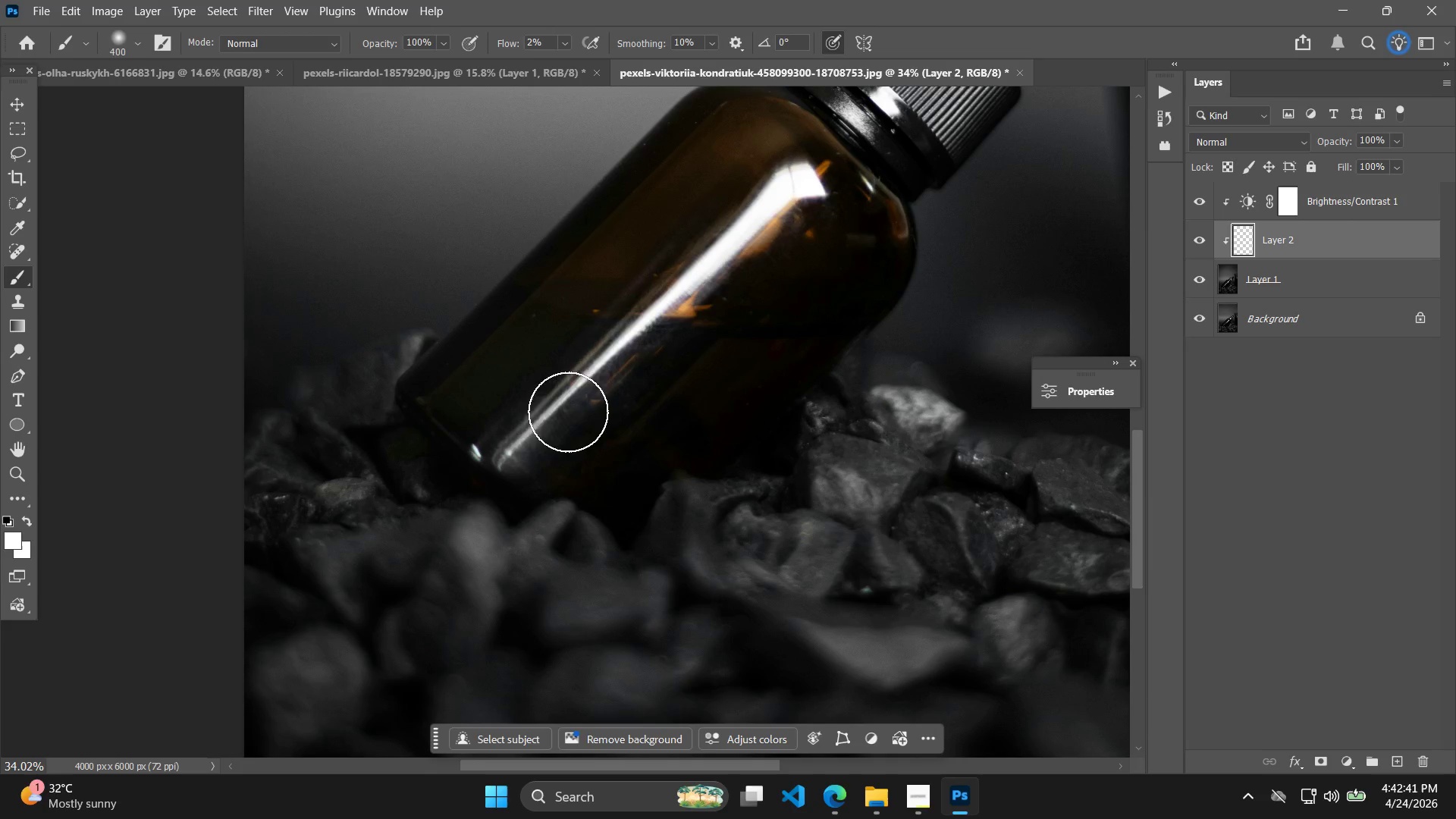 
key(BracketLeft)
 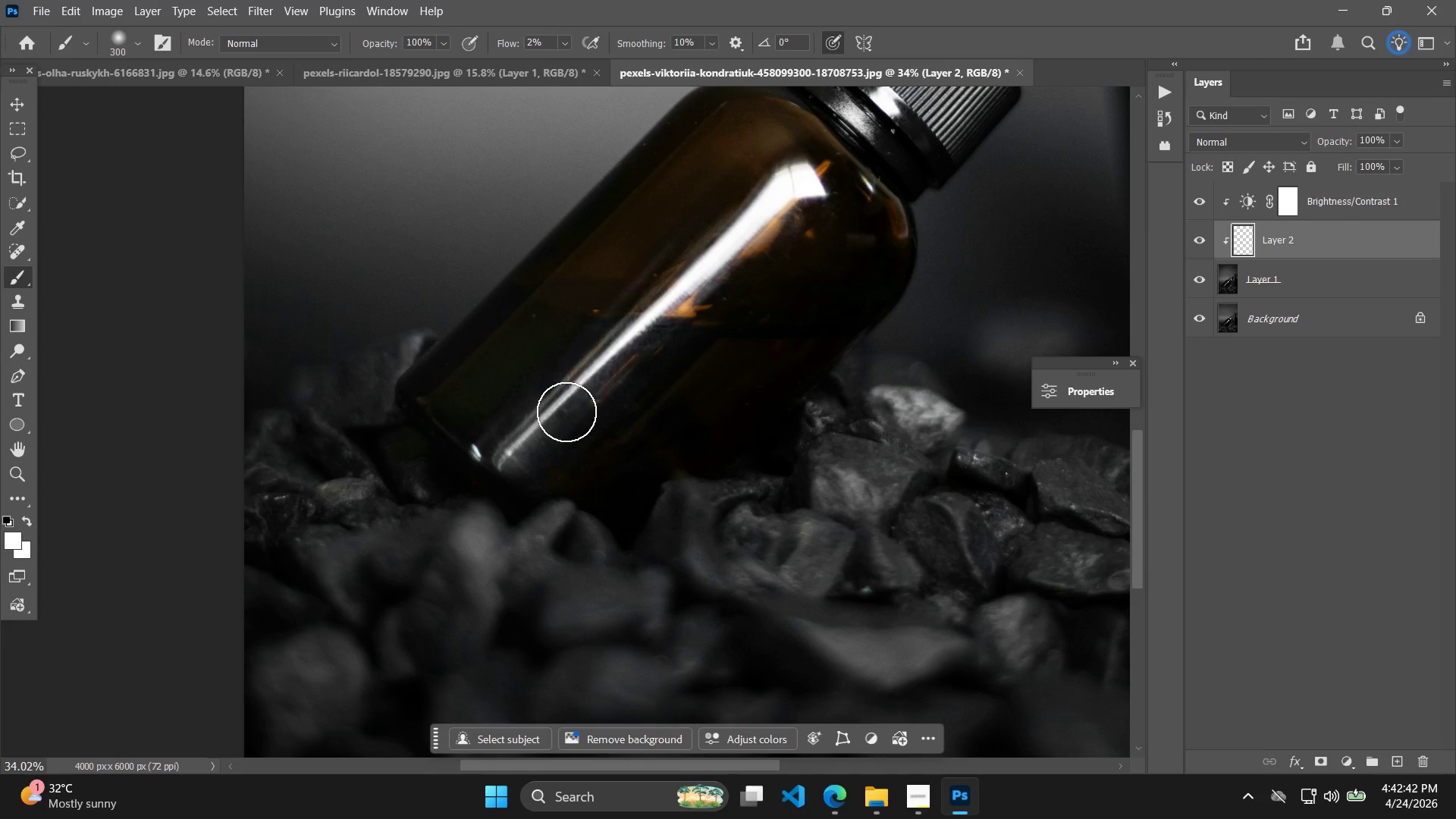 
left_click_drag(start_coordinate=[560, 414], to_coordinate=[811, 212])
 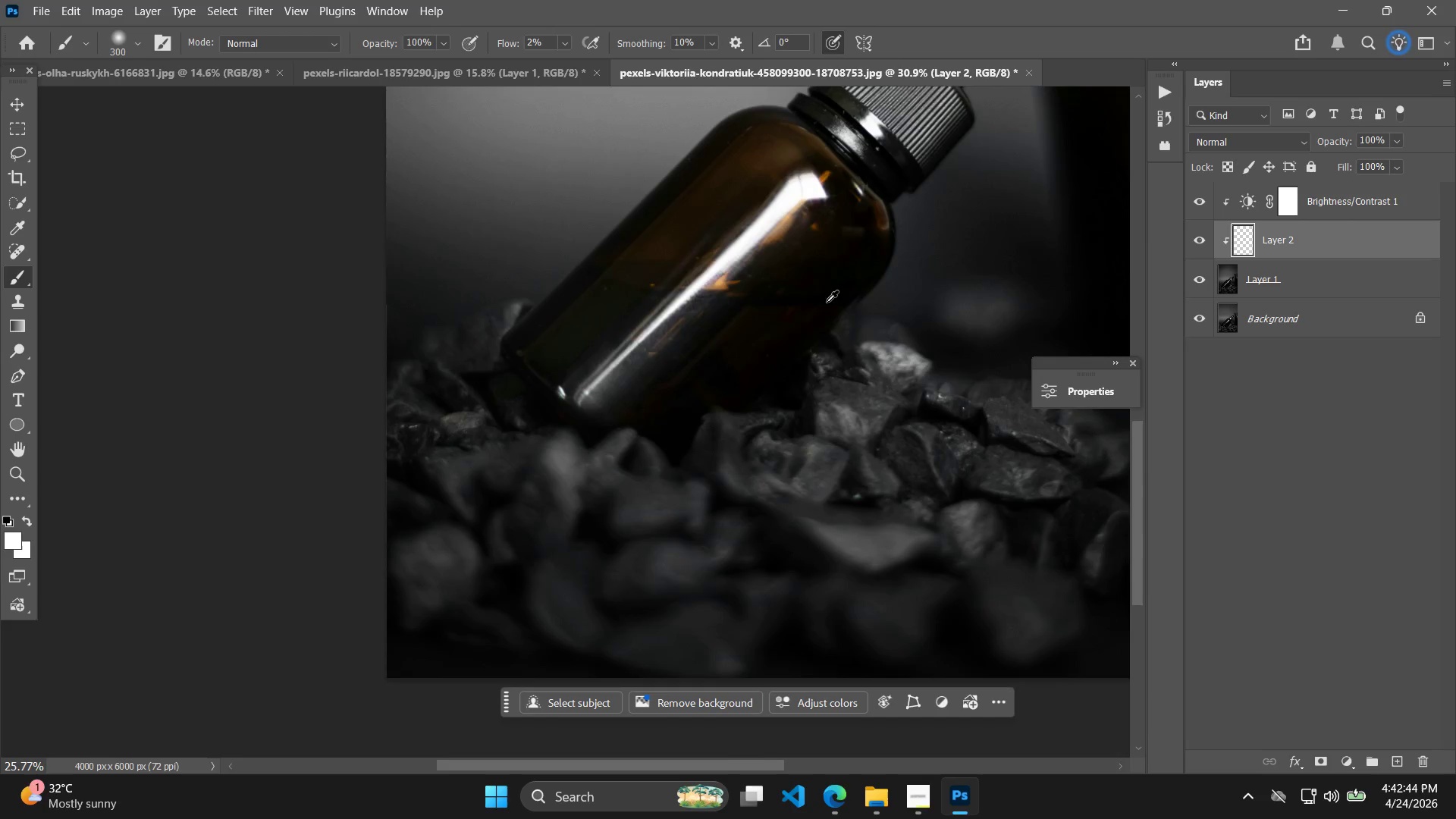 
key(BracketLeft)
 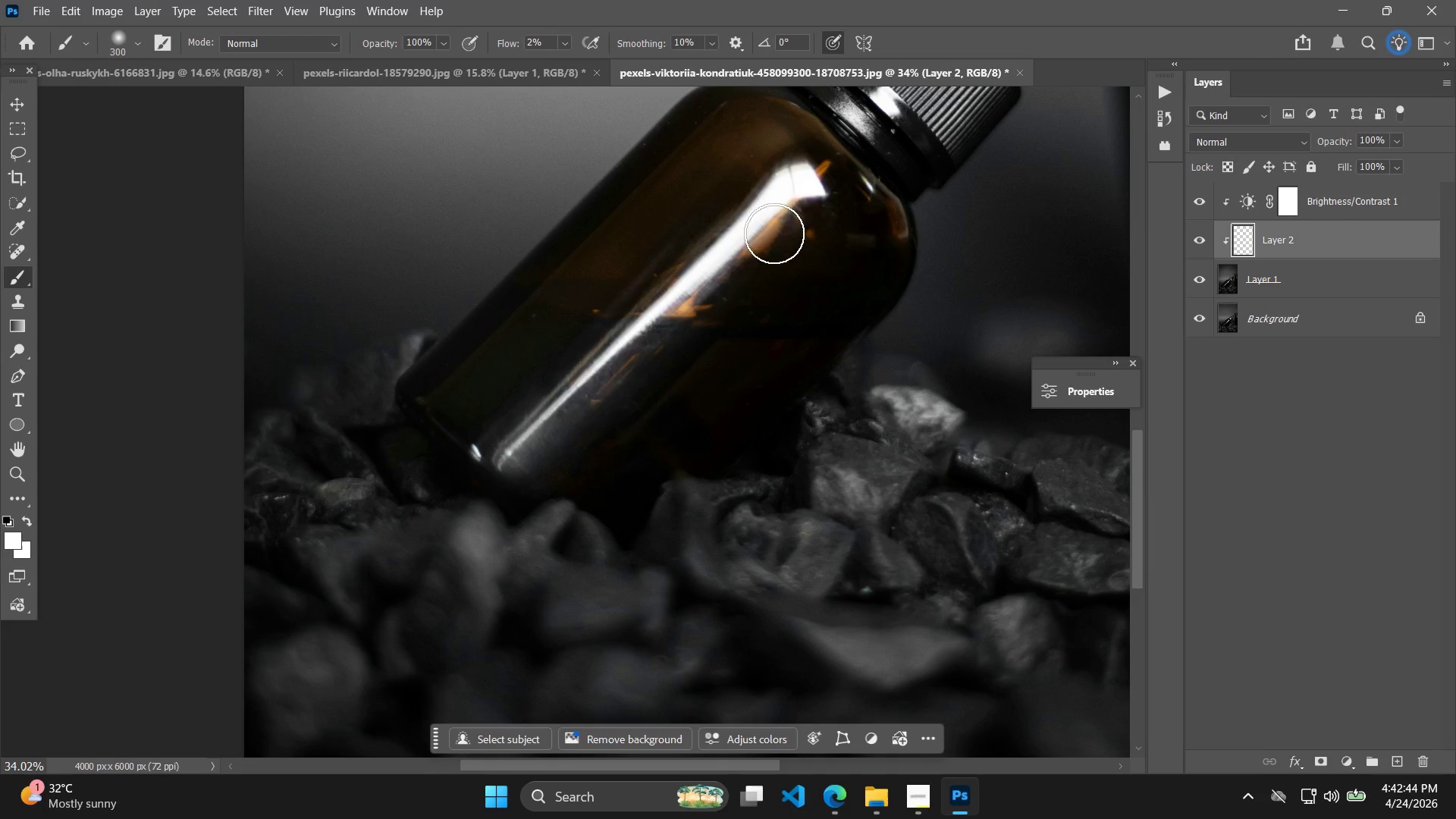 
hold_key(key=AltLeft, duration=0.64)
 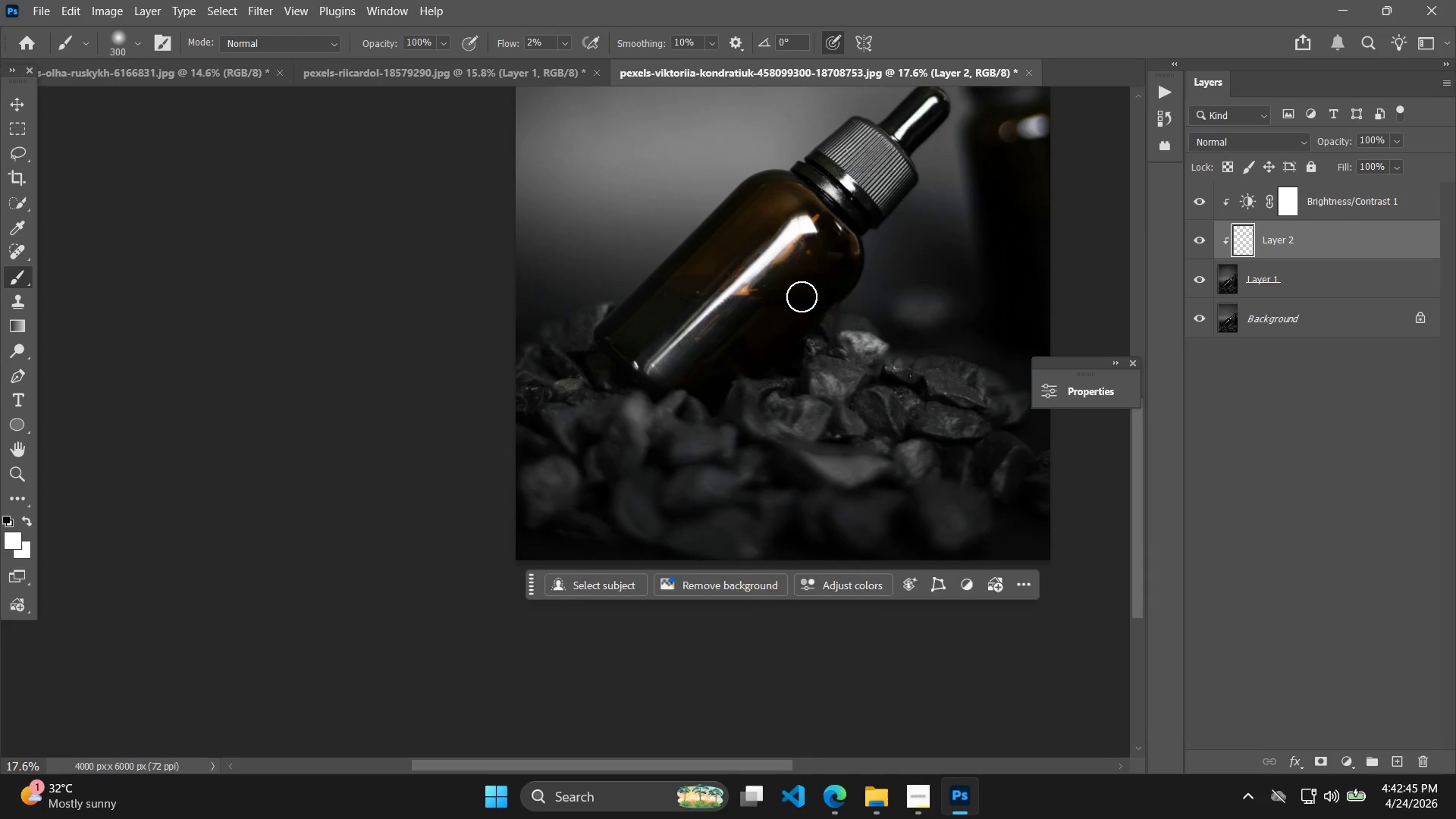 
hold_key(key=Space, duration=0.66)
 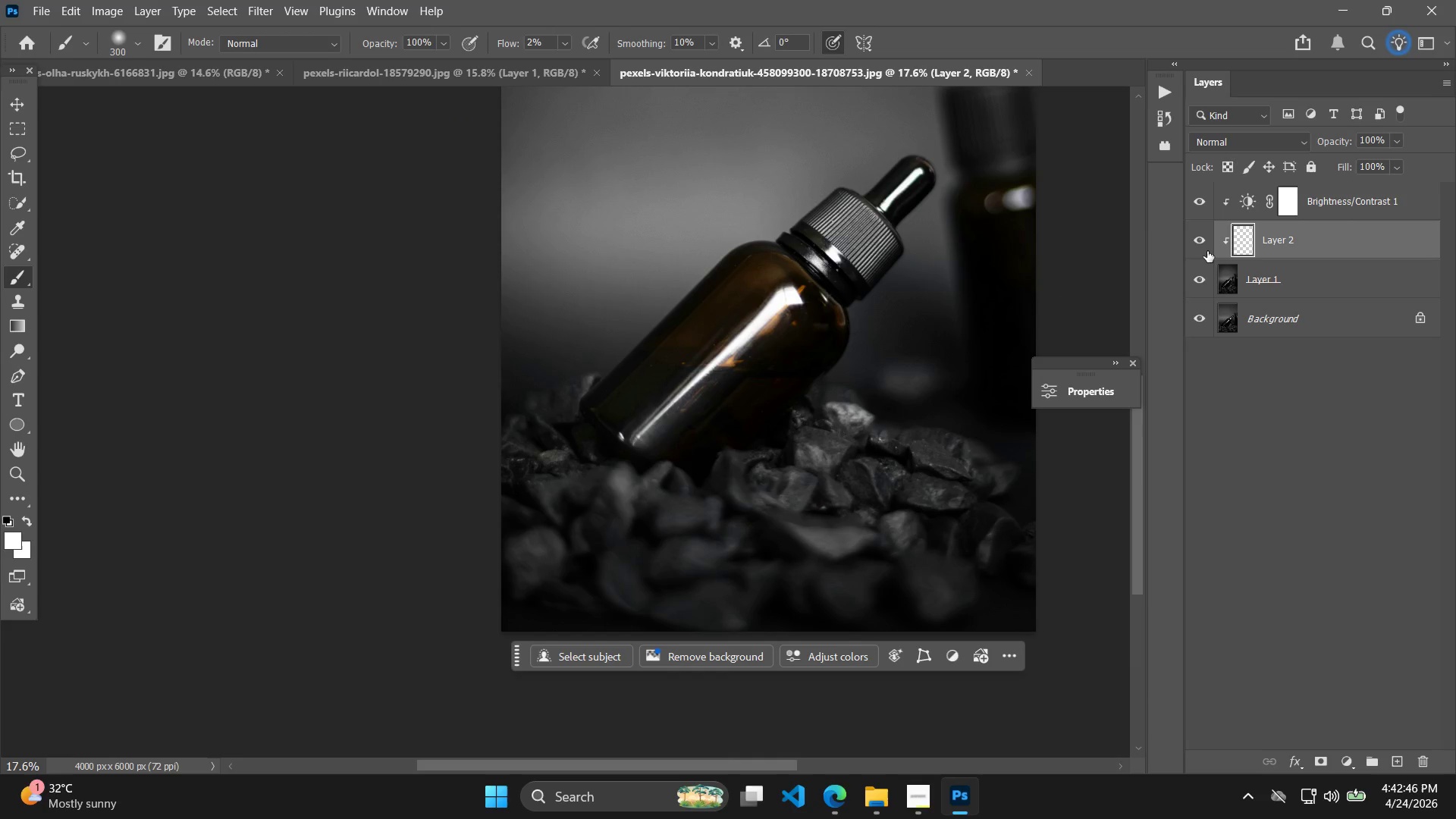 
left_click_drag(start_coordinate=[795, 322], to_coordinate=[780, 393])
 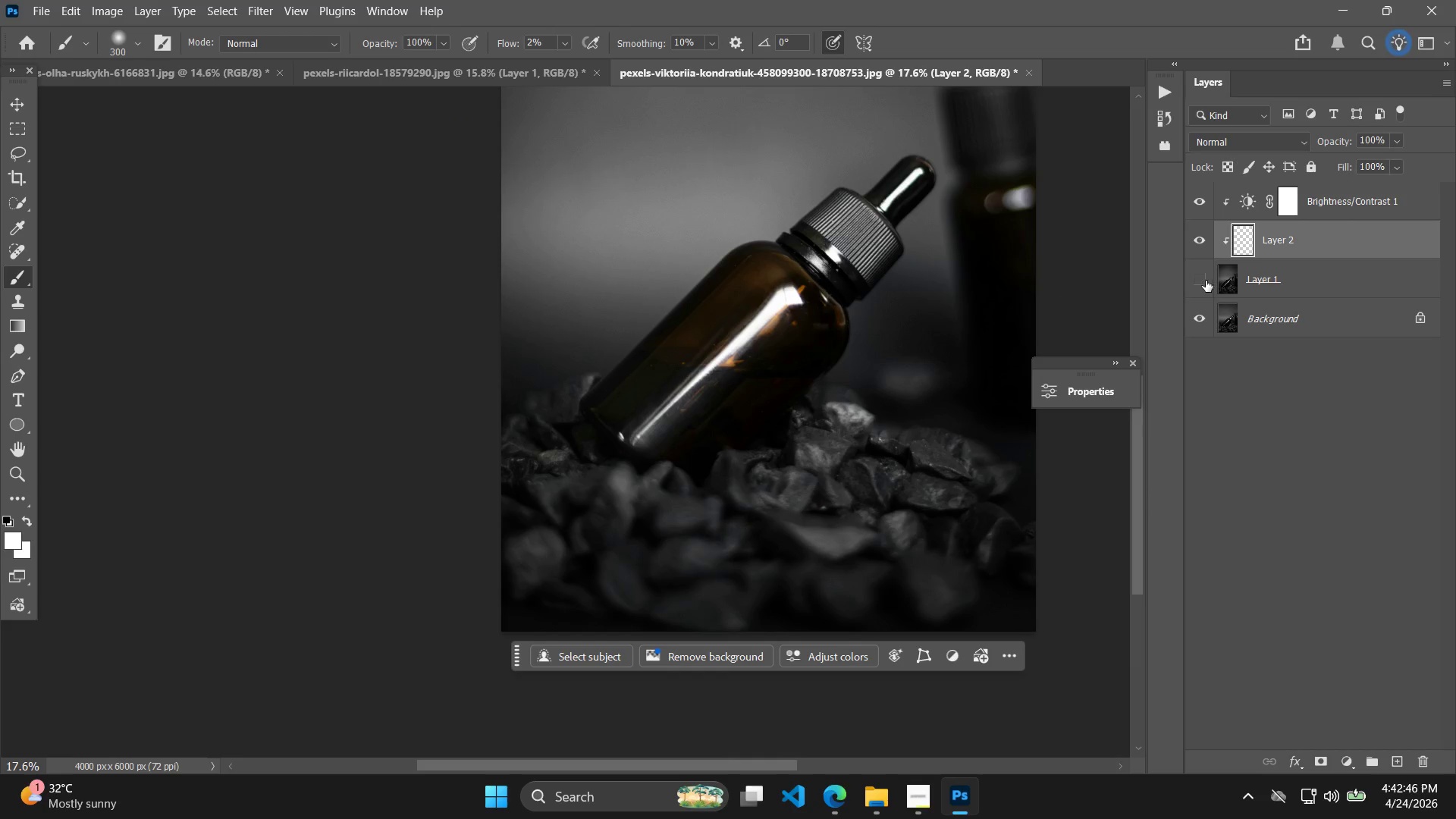 
scroll: coordinate [798, 309], scroll_direction: down, amount: 9.0
 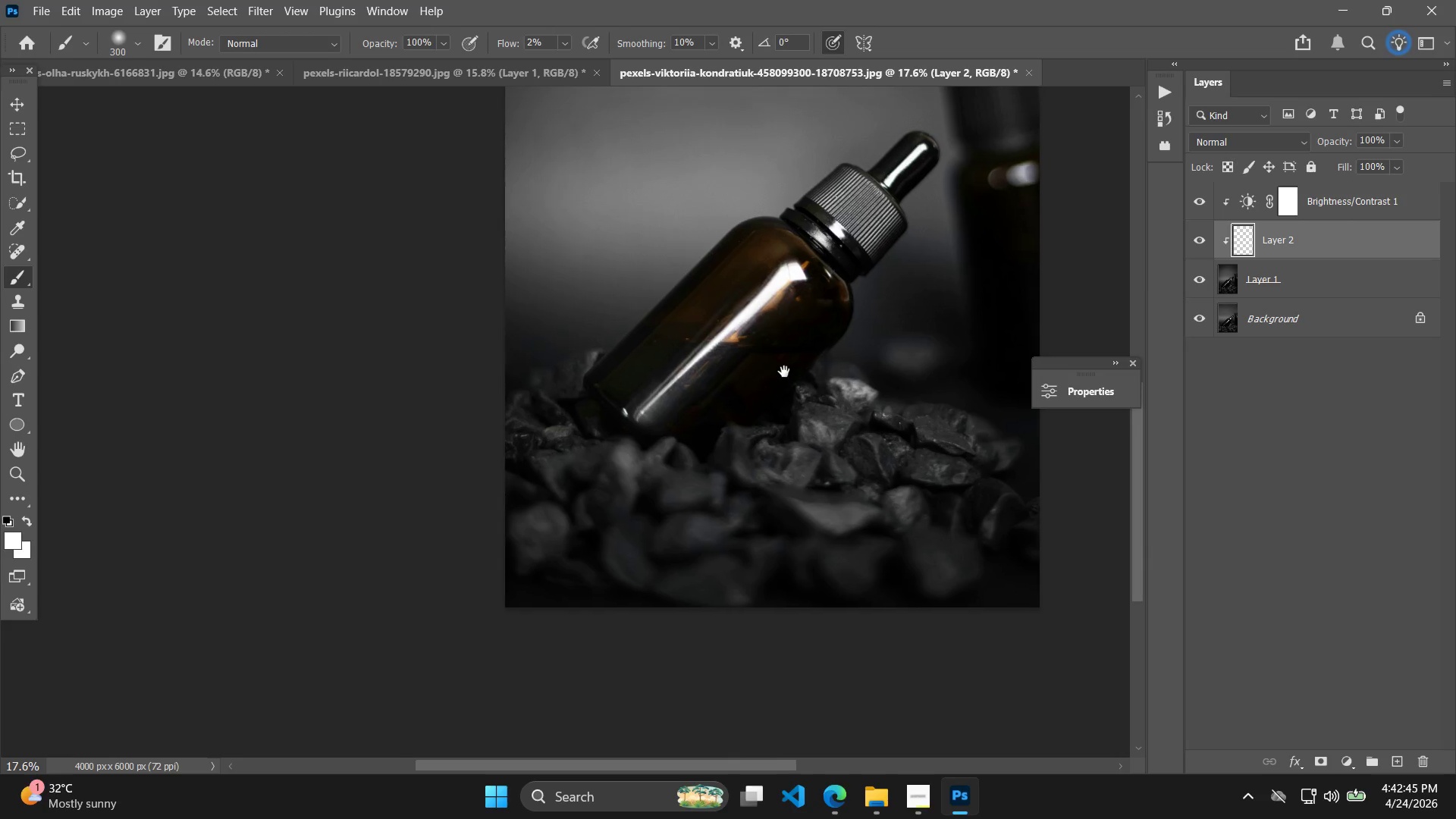 
double_click([1205, 281])
 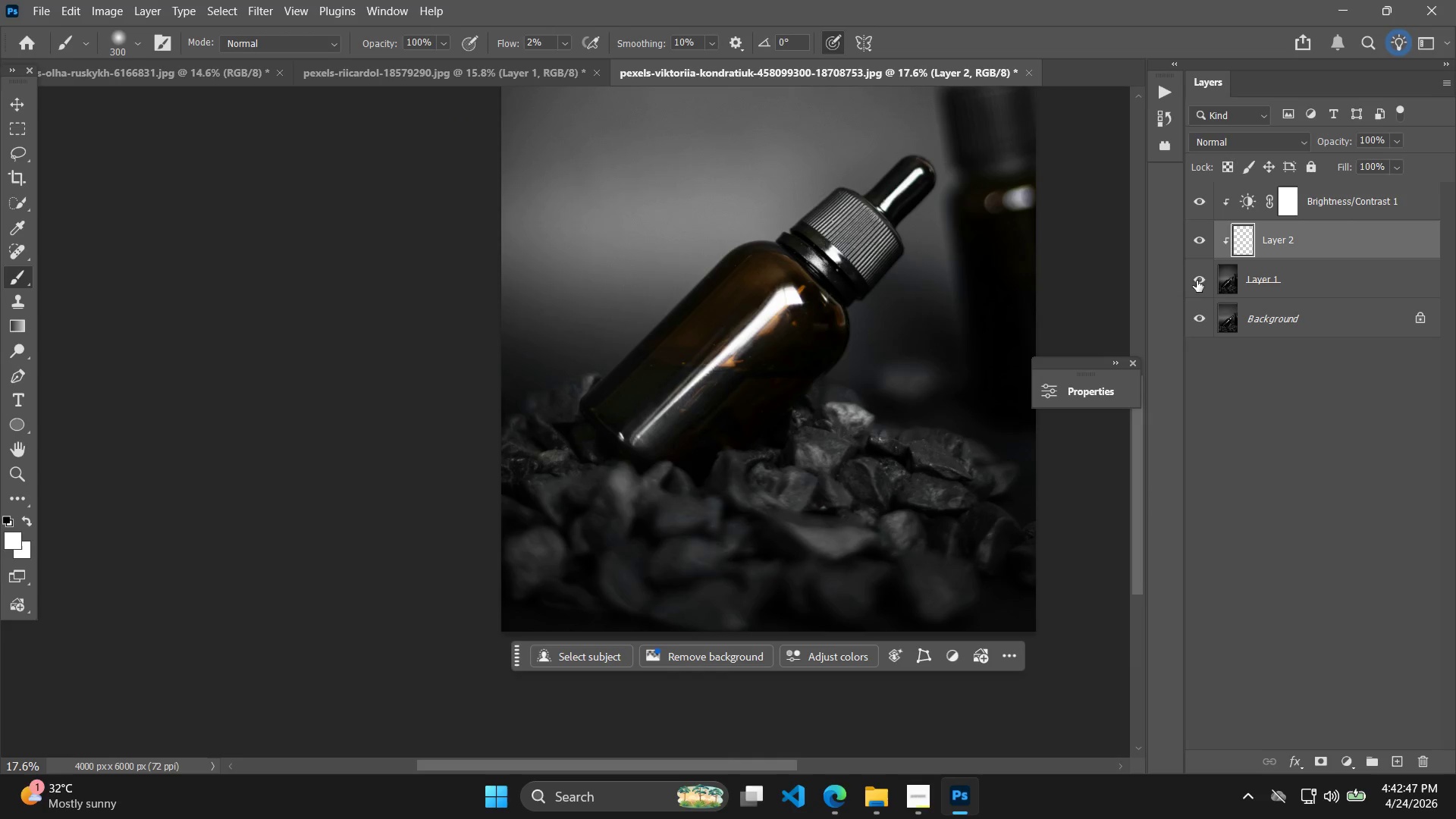 
hold_key(key=Space, duration=0.44)
 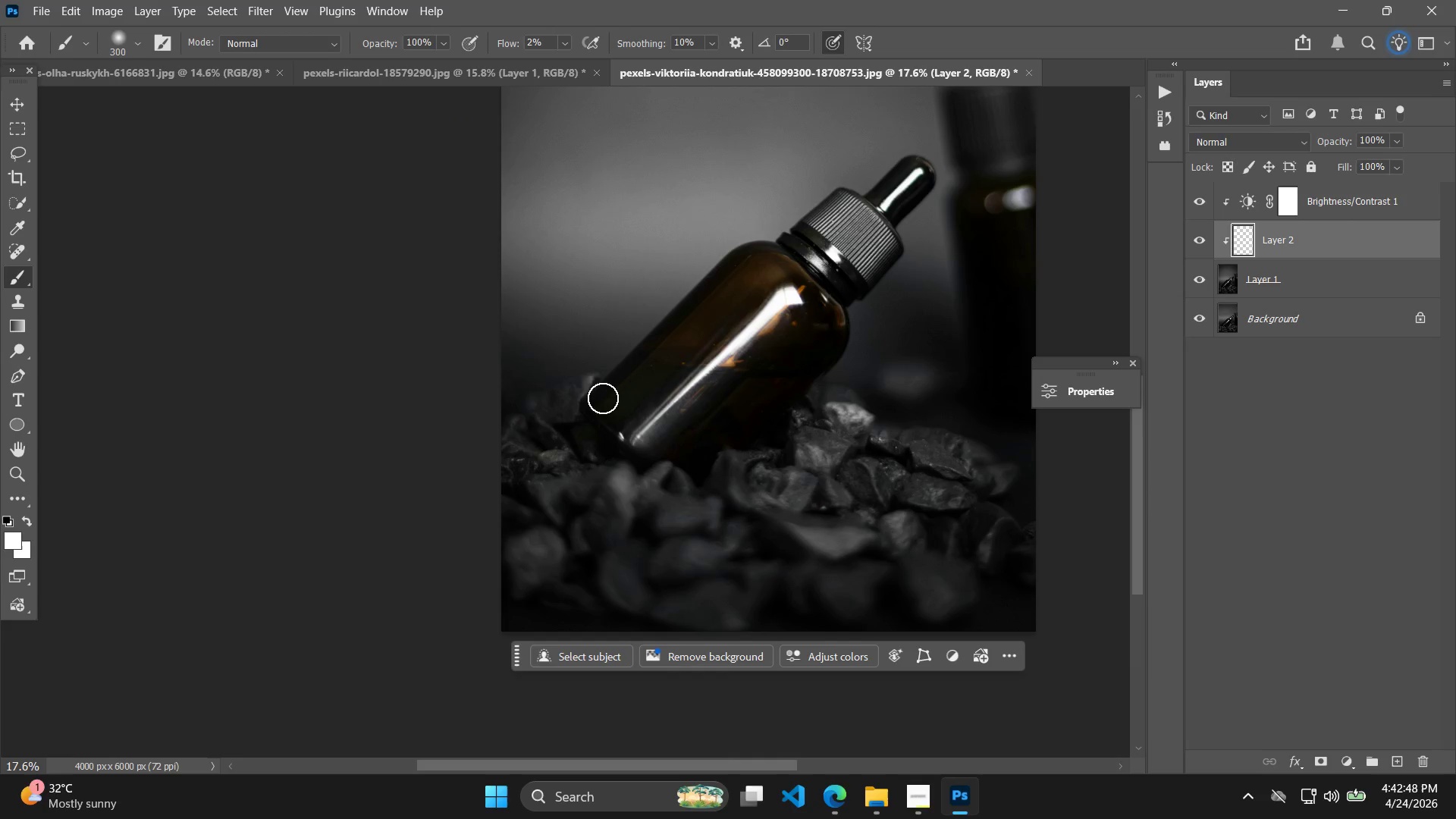 
left_click_drag(start_coordinate=[598, 395], to_coordinate=[707, 408])
 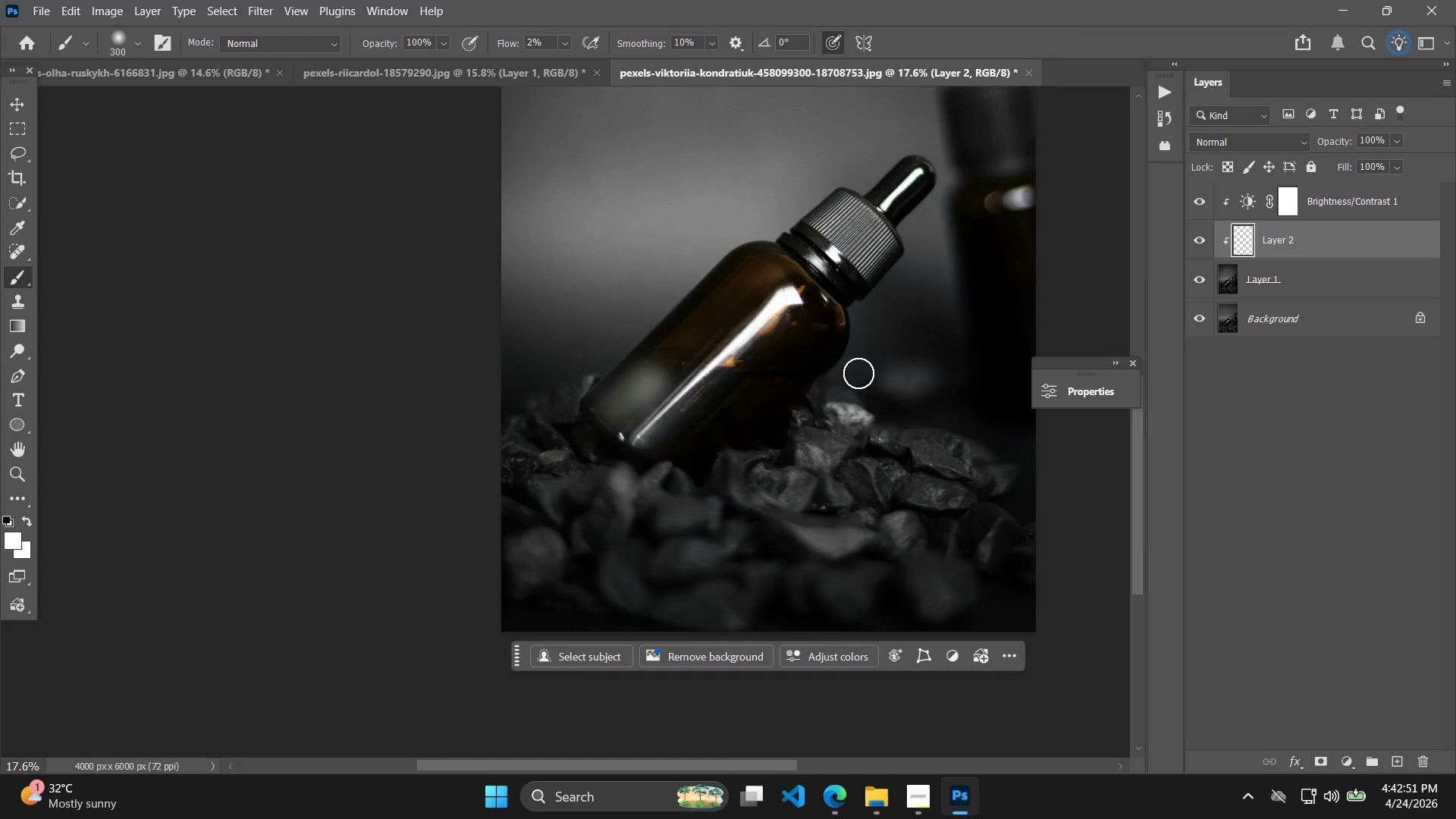 
key(Control+Z)
 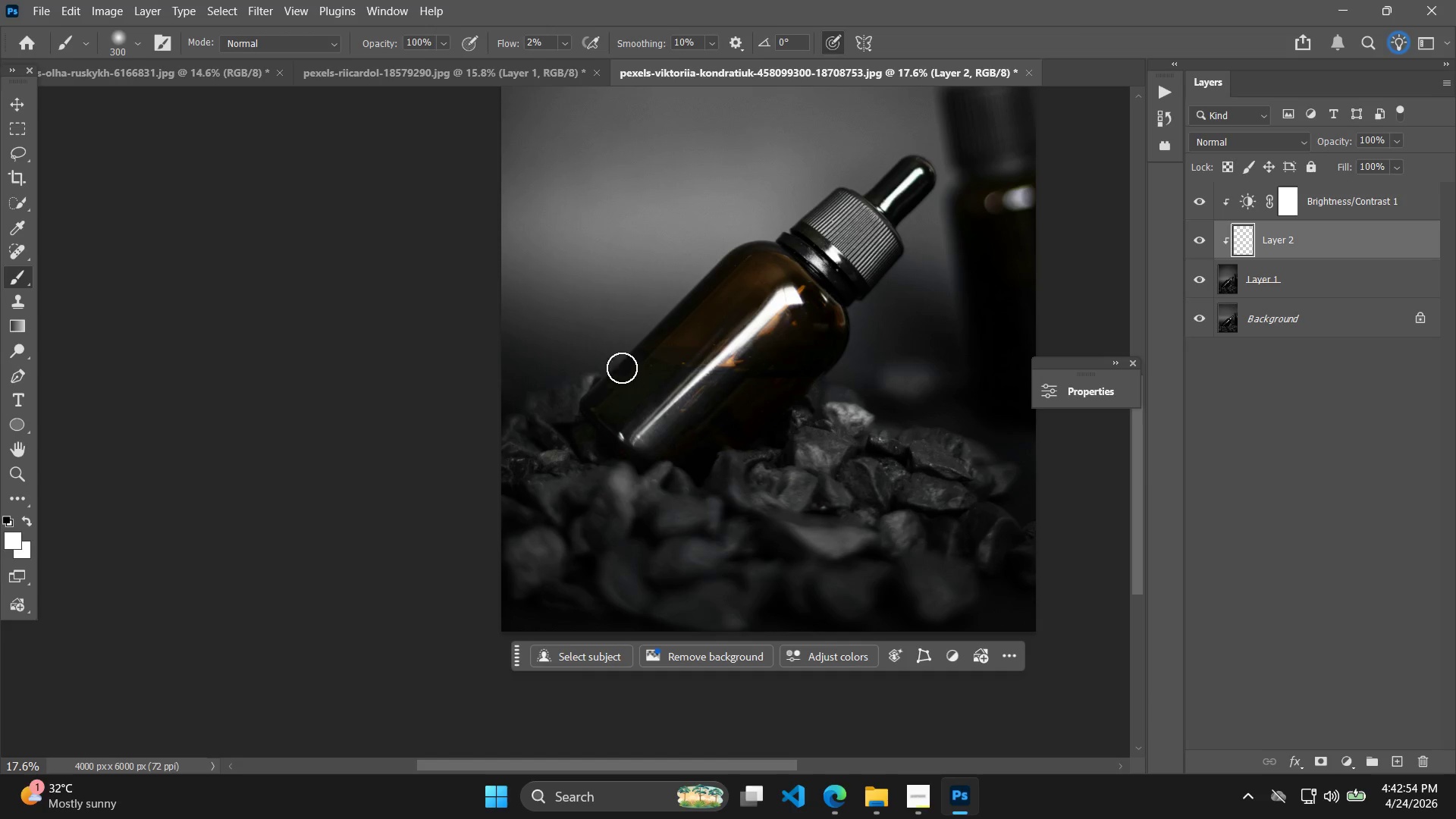 
left_click_drag(start_coordinate=[387, 42], to_coordinate=[350, 42])
 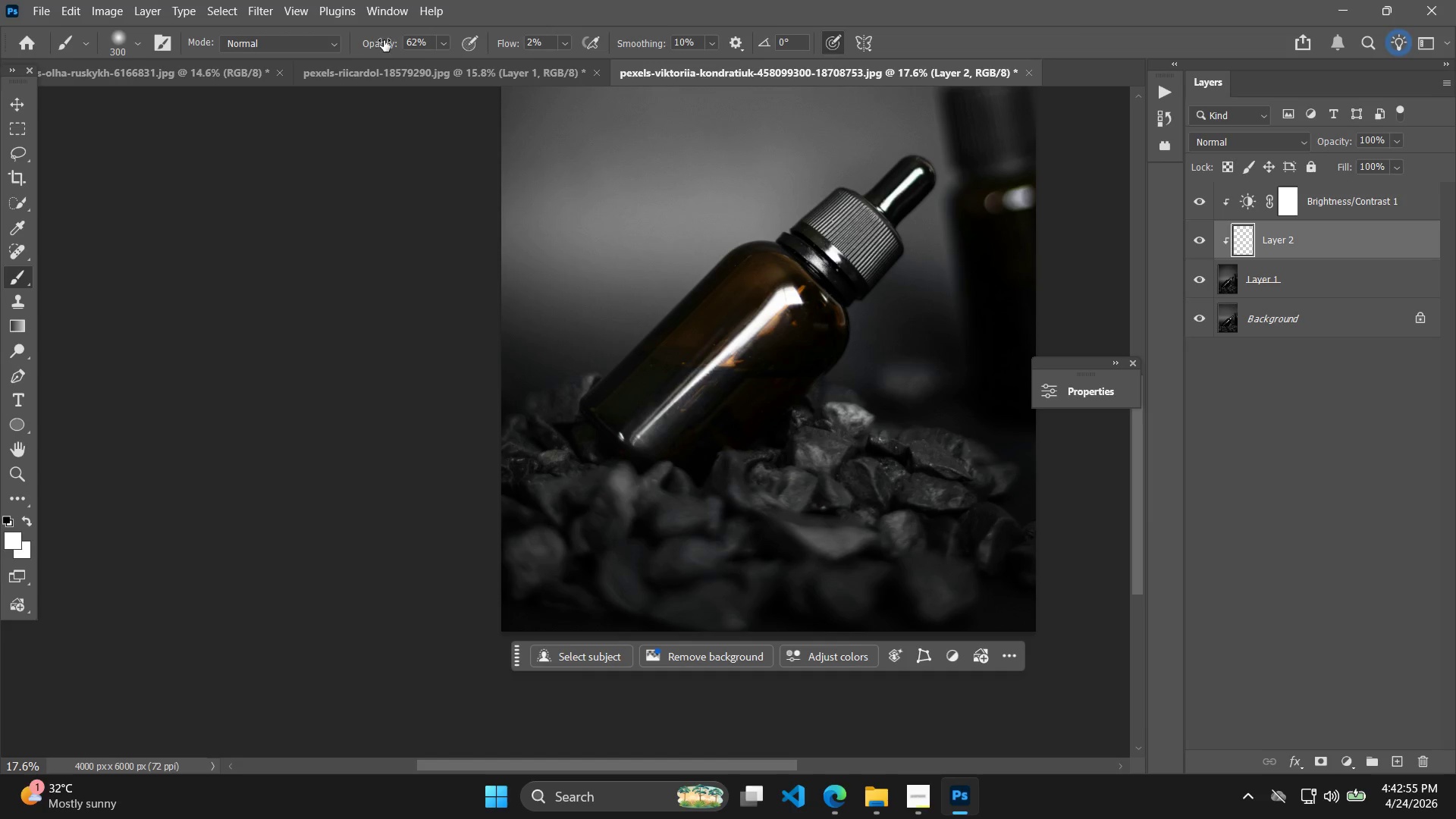 
left_click_drag(start_coordinate=[385, 41], to_coordinate=[368, 40])
 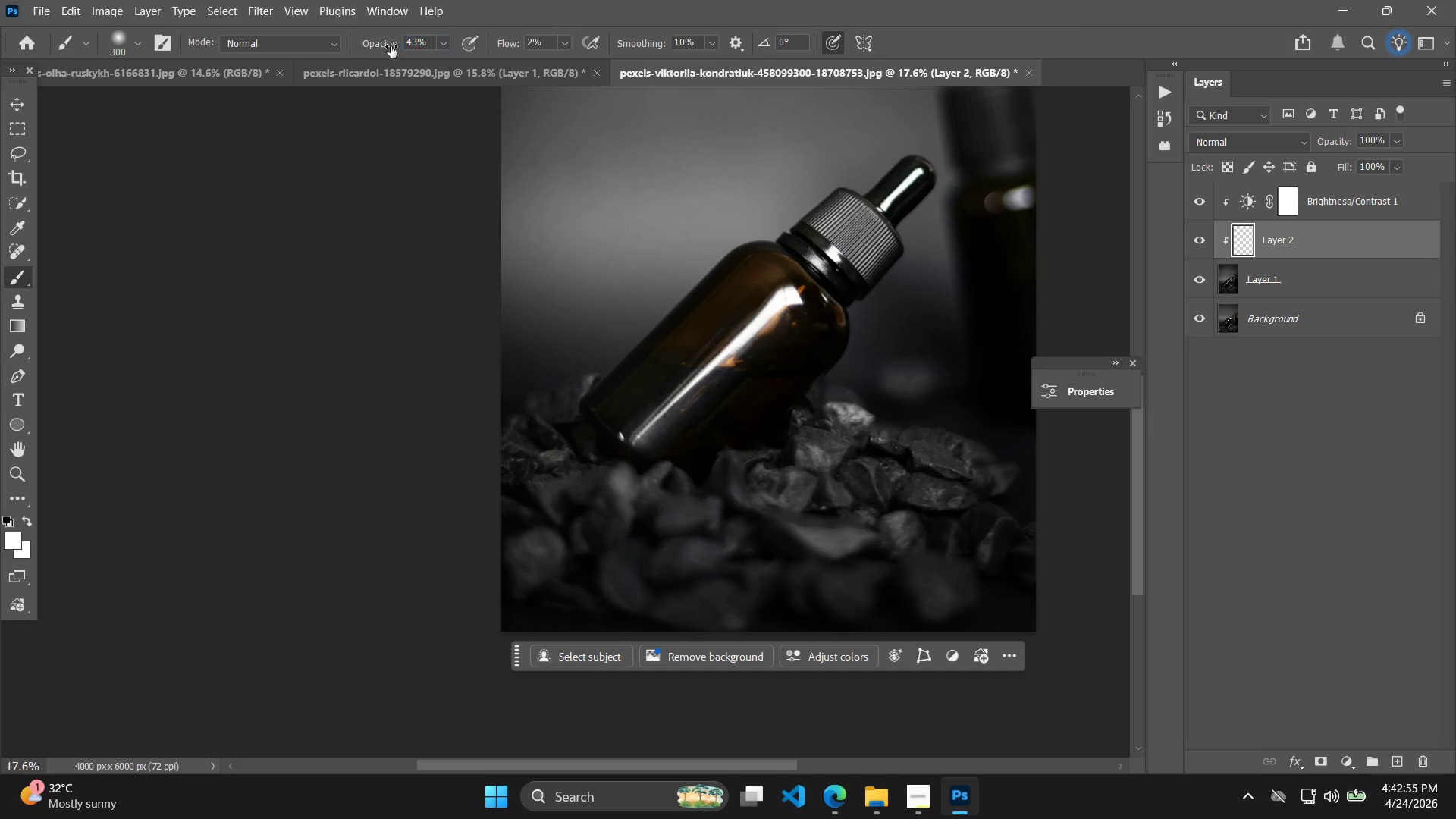 
left_click_drag(start_coordinate=[388, 44], to_coordinate=[369, 43])
 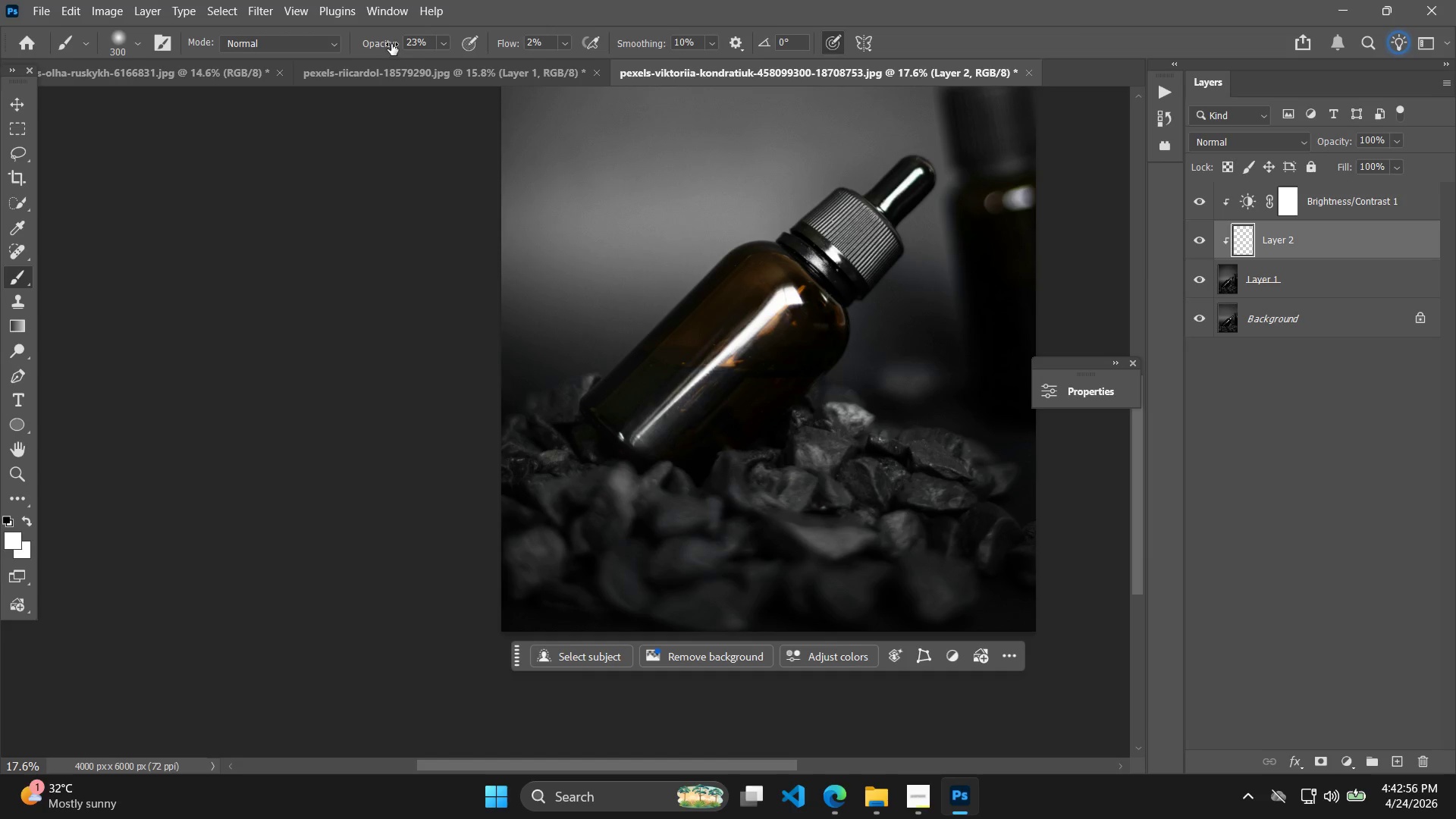 
left_click_drag(start_coordinate=[391, 44], to_coordinate=[383, 44])
 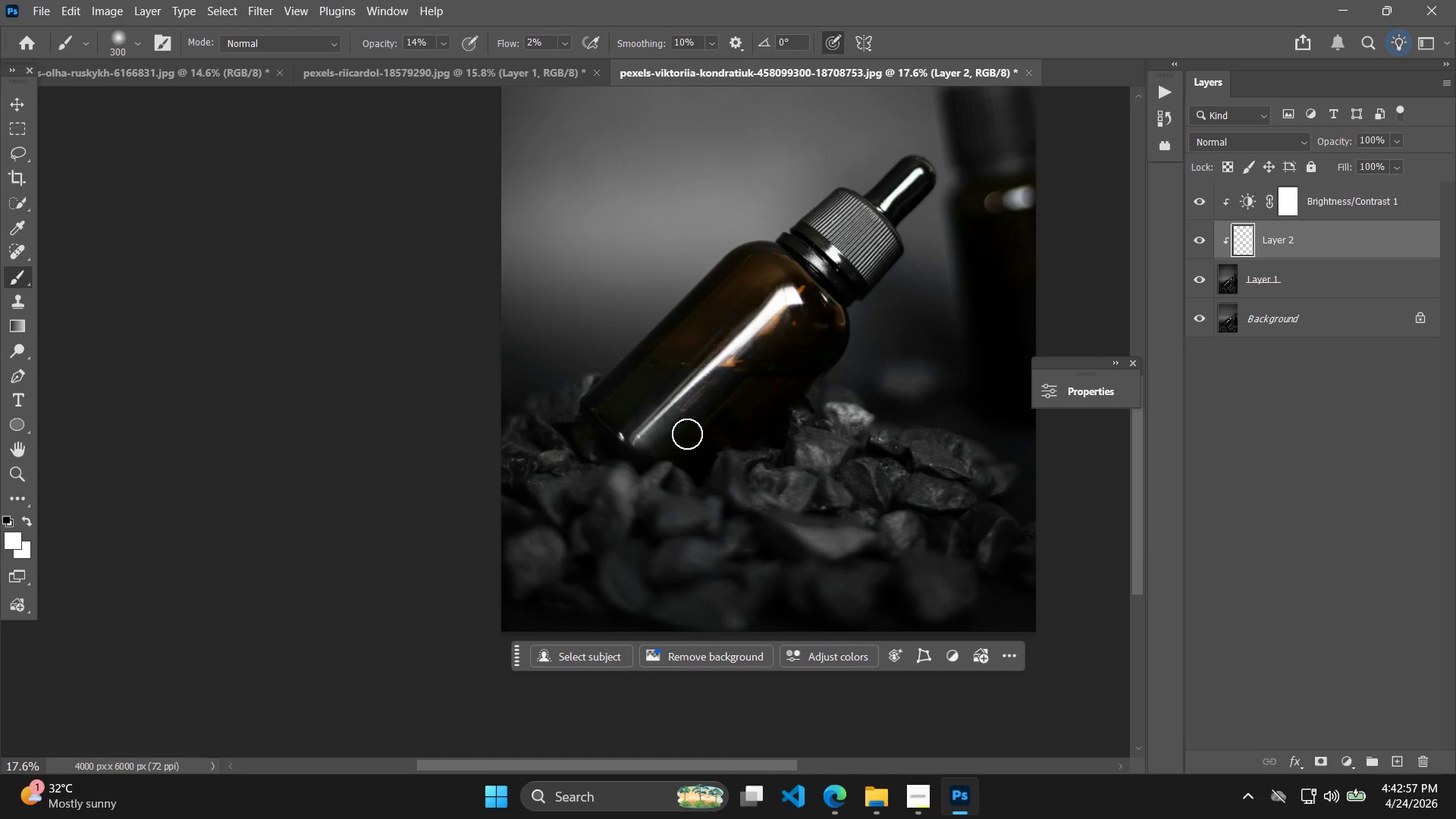 
hold_key(key=BracketRight, duration=0.62)
 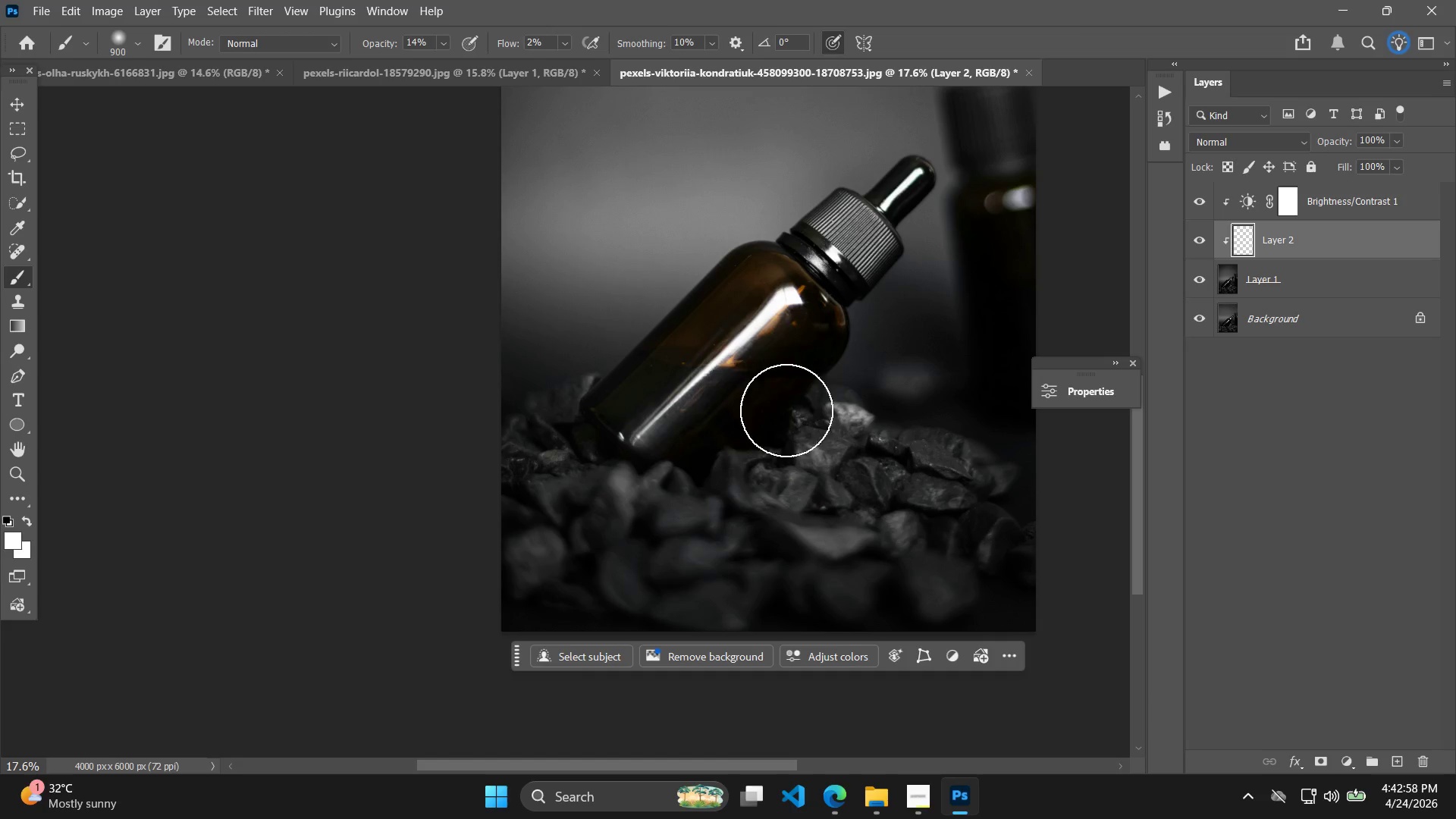 
left_click([651, 400])
 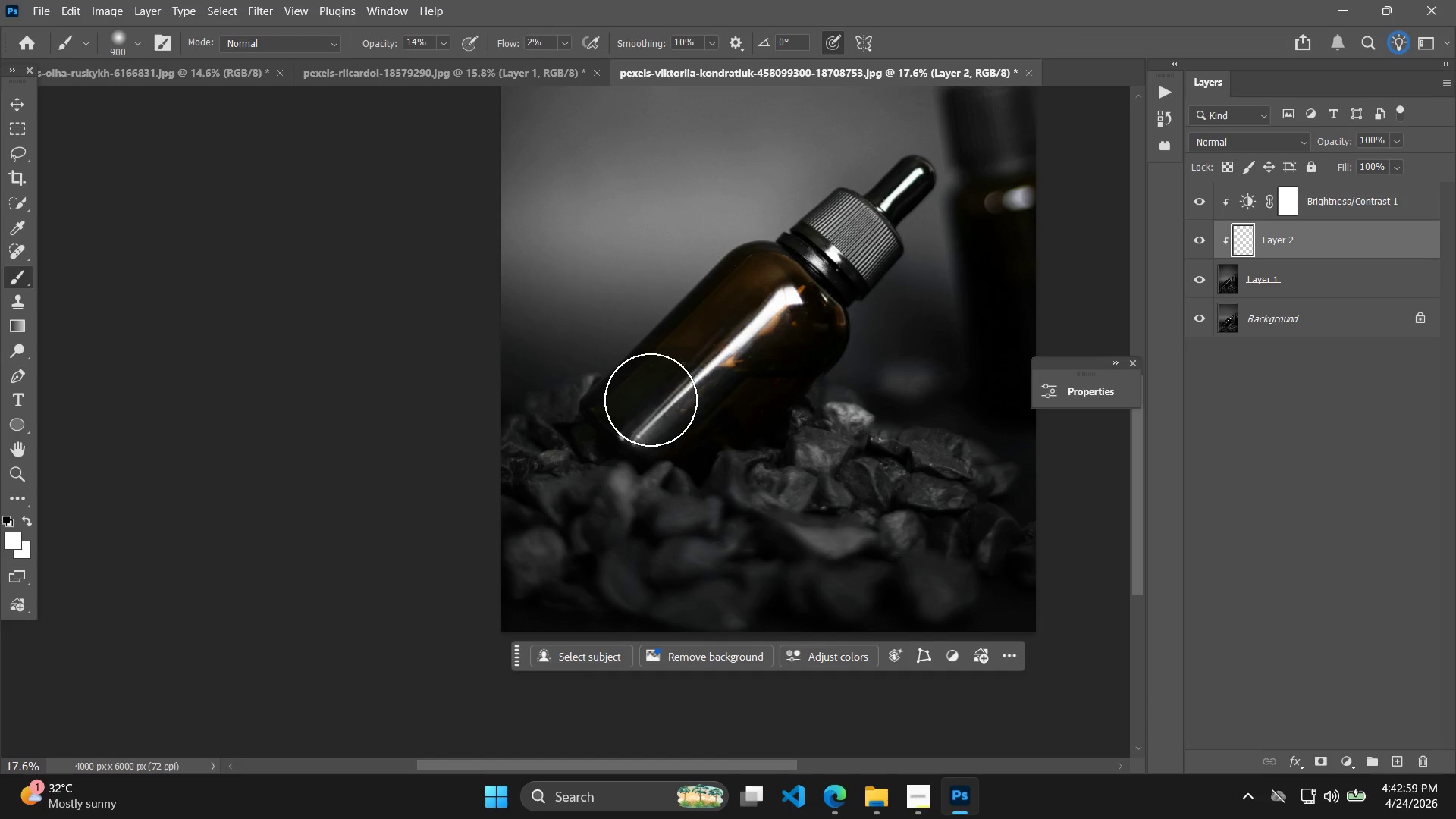 
left_click_drag(start_coordinate=[651, 394], to_coordinate=[669, 387])
 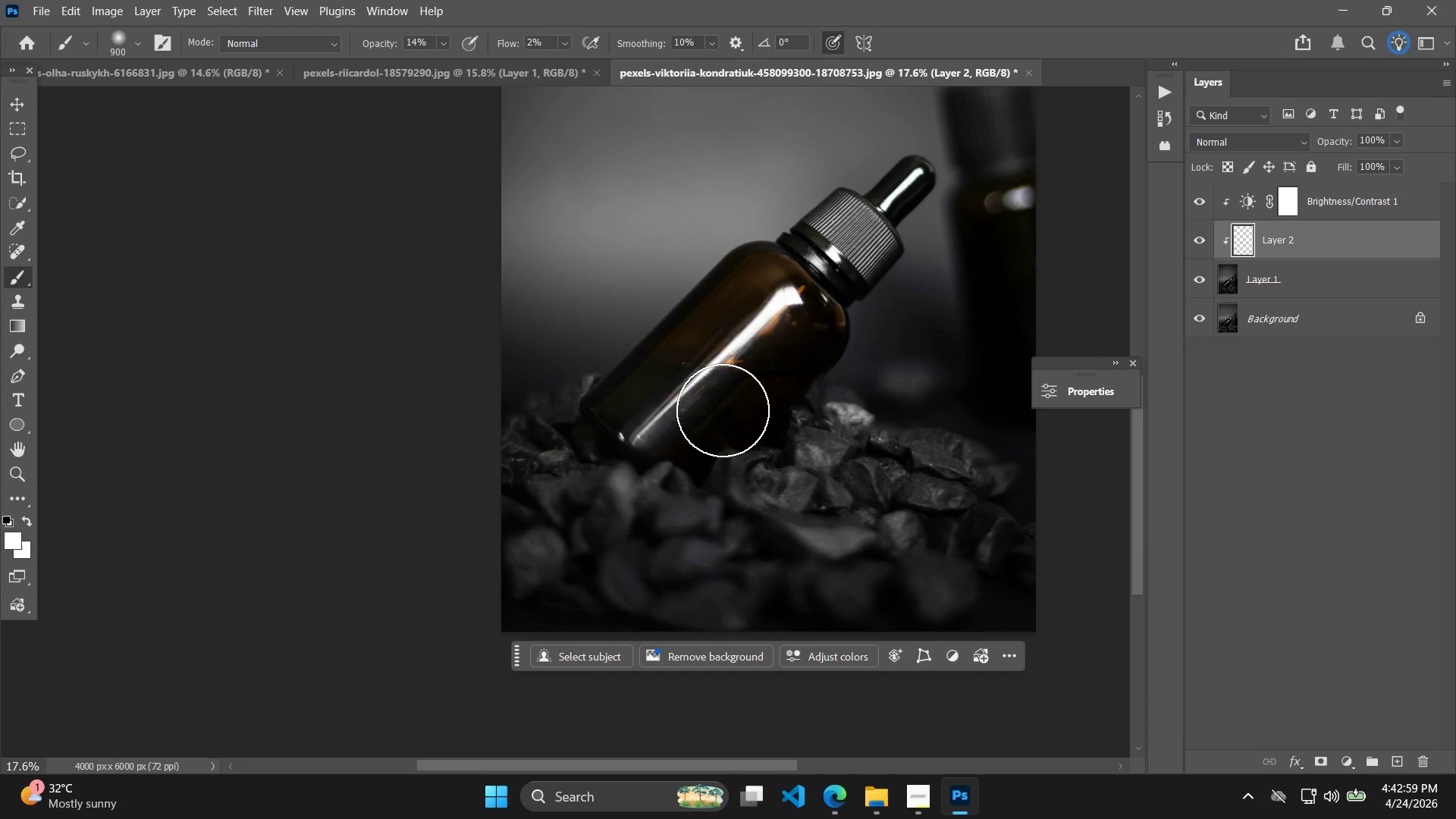 
left_click_drag(start_coordinate=[716, 416], to_coordinate=[723, 415])
 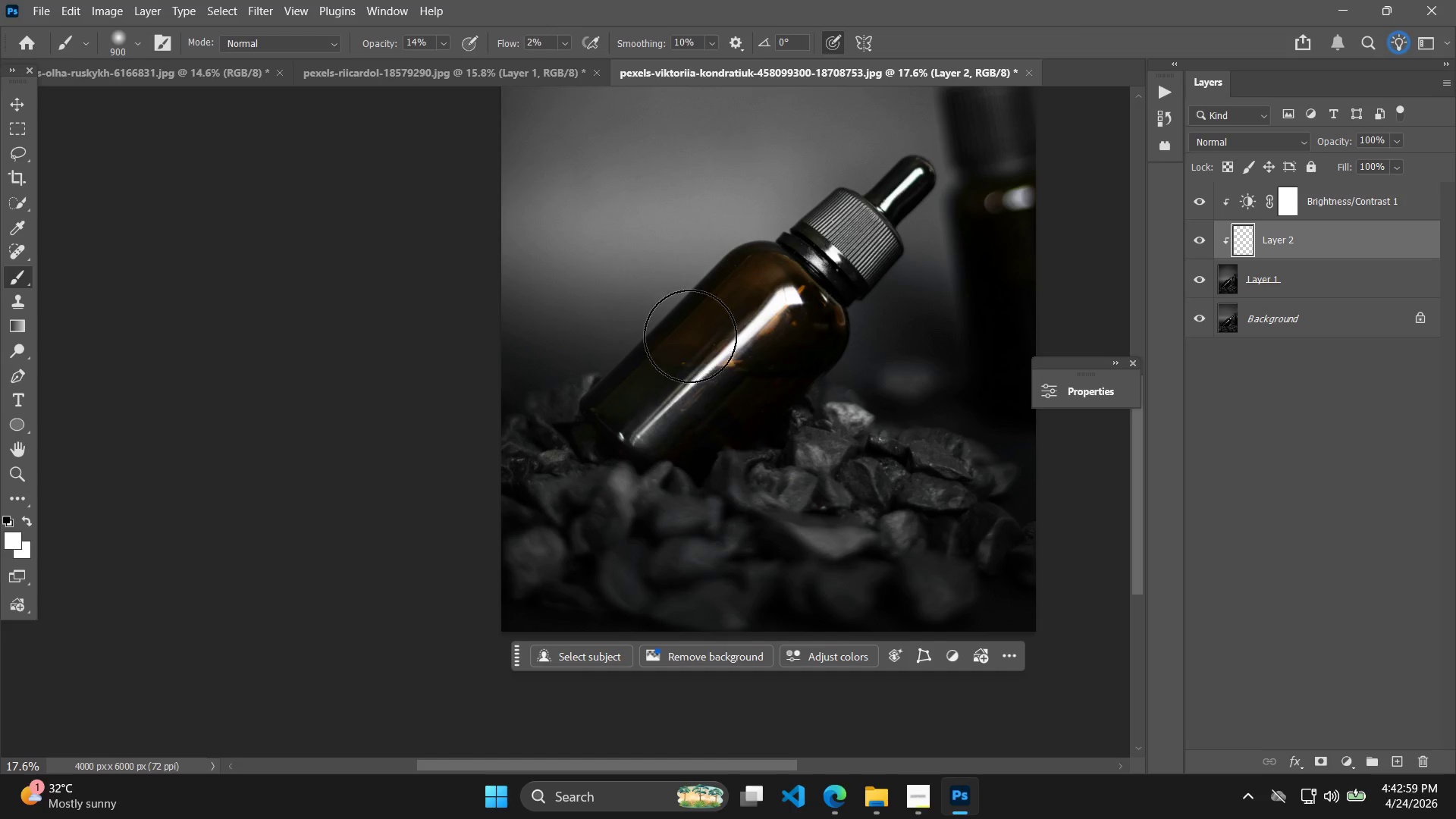 
left_click_drag(start_coordinate=[702, 320], to_coordinate=[737, 290])
 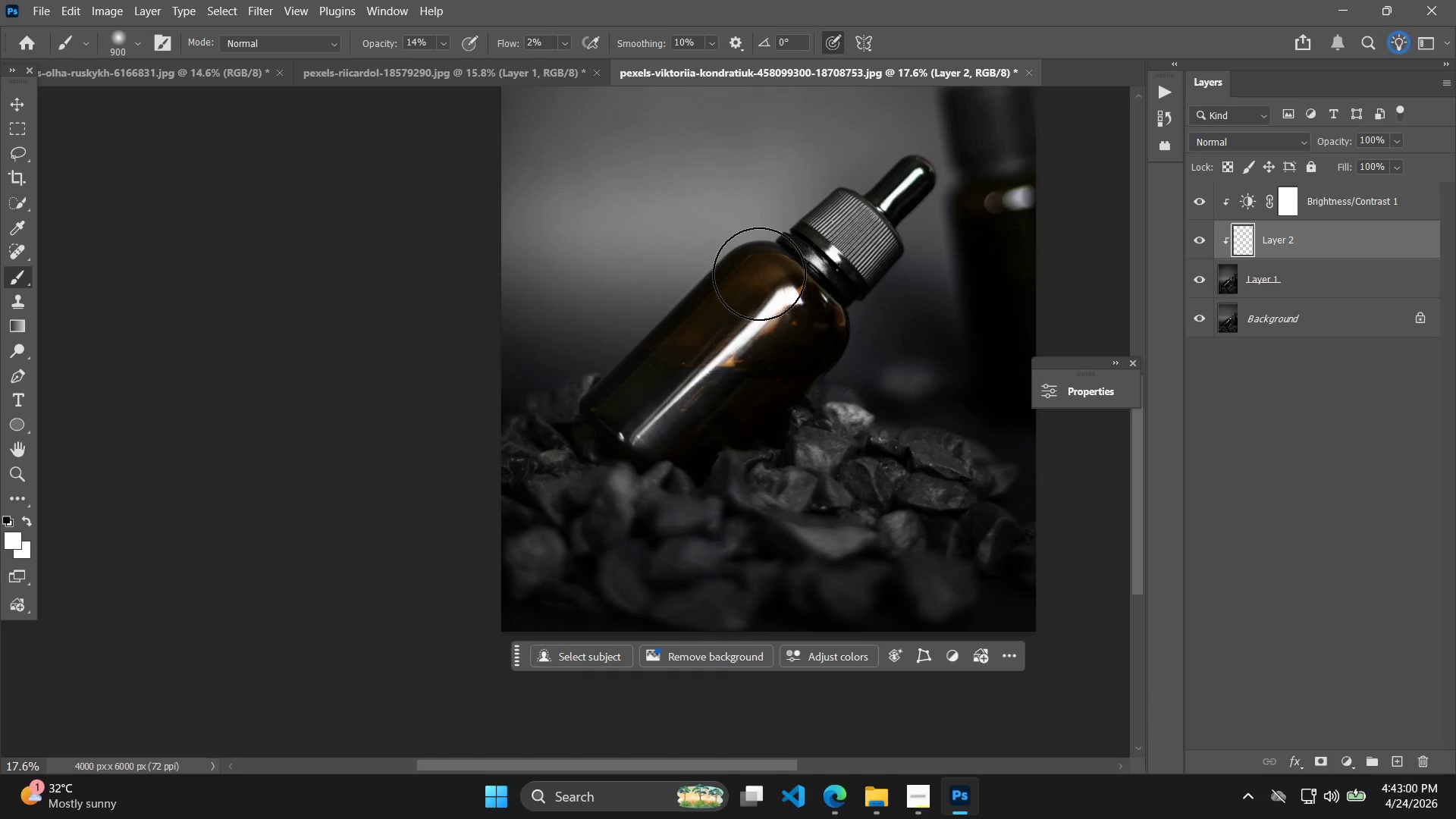 
left_click_drag(start_coordinate=[759, 273], to_coordinate=[766, 266])
 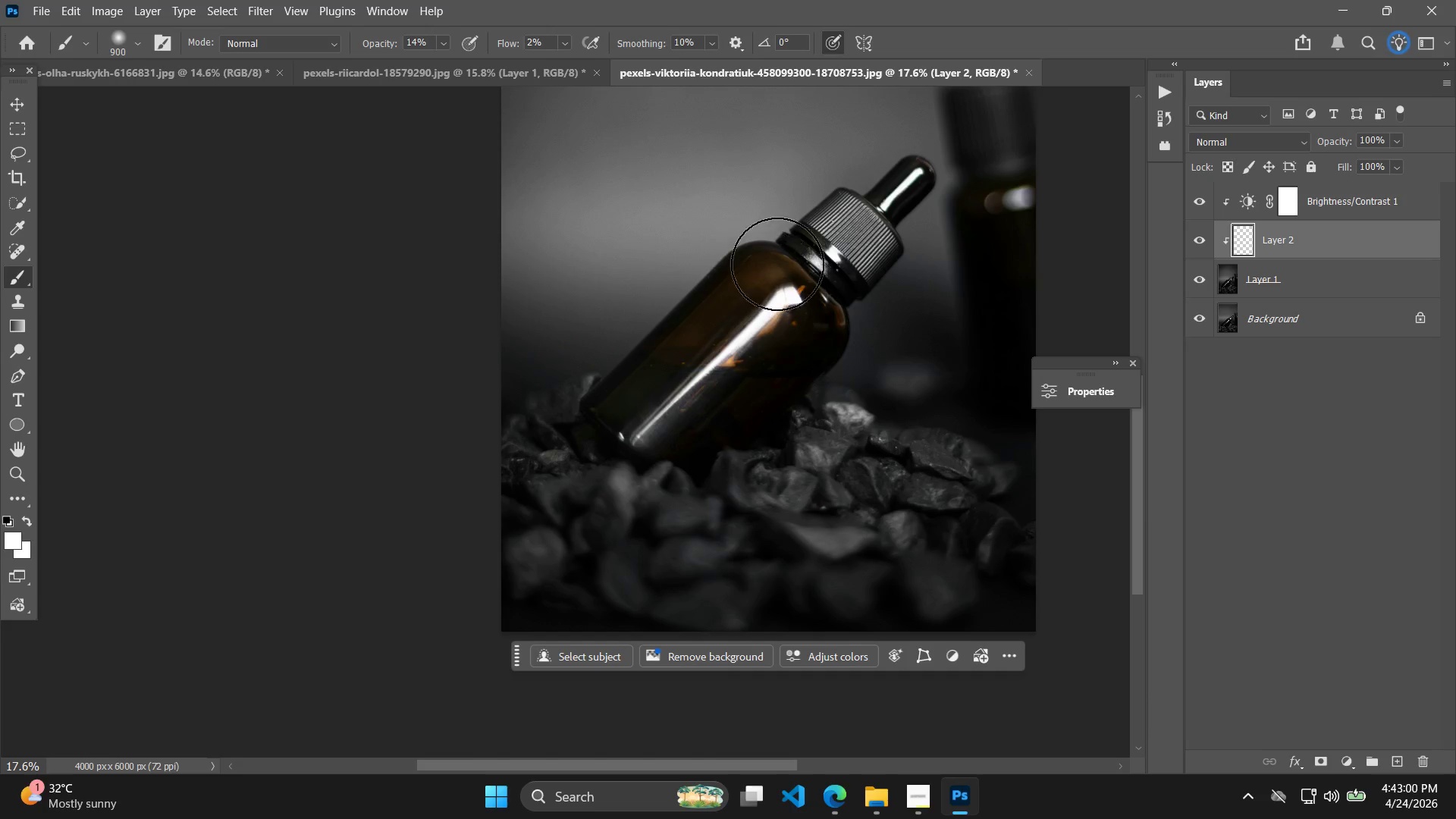 
left_click_drag(start_coordinate=[775, 264], to_coordinate=[782, 269])
 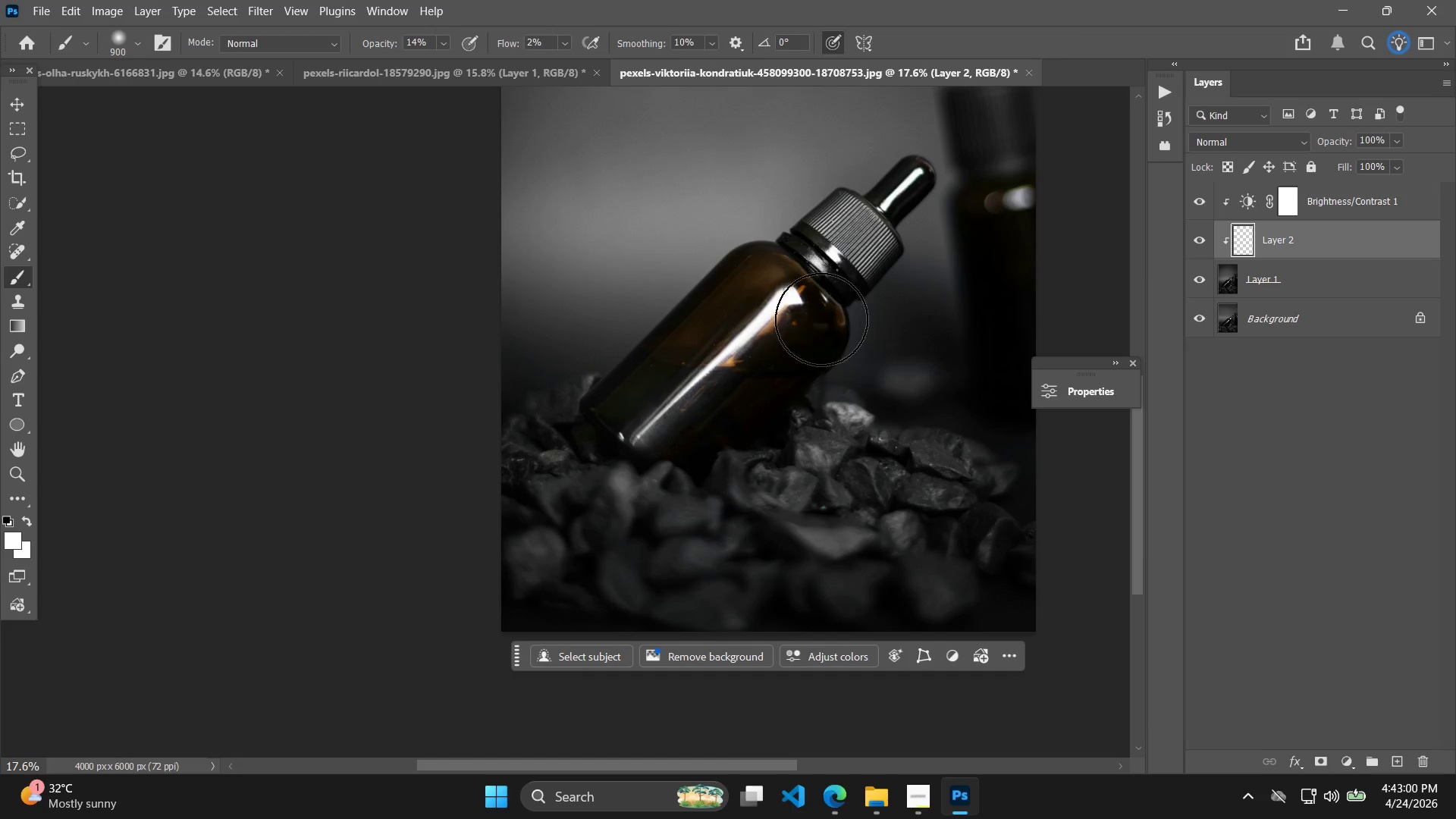 
left_click_drag(start_coordinate=[821, 317], to_coordinate=[817, 334])
 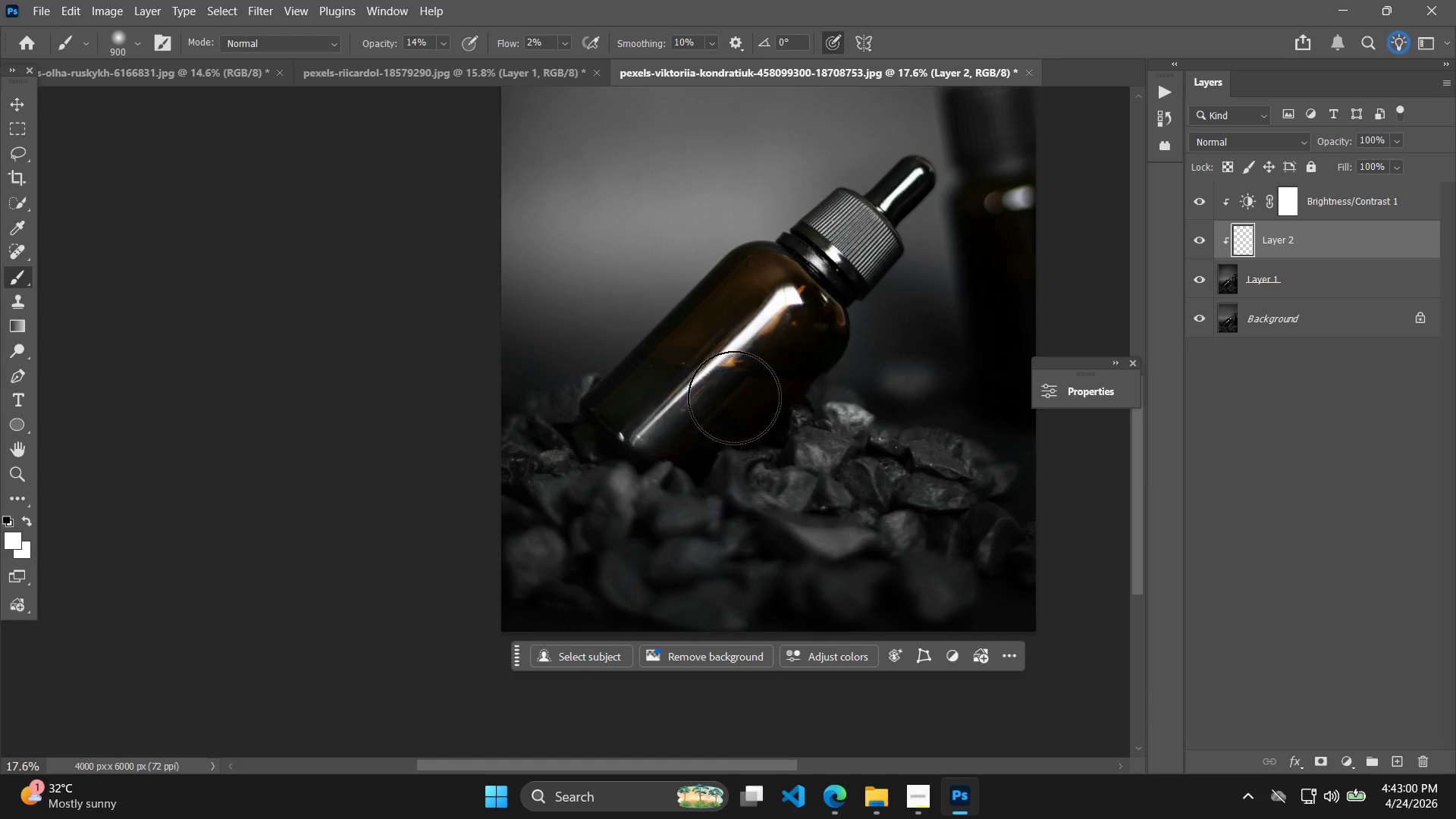 
left_click_drag(start_coordinate=[739, 393], to_coordinate=[694, 431])
 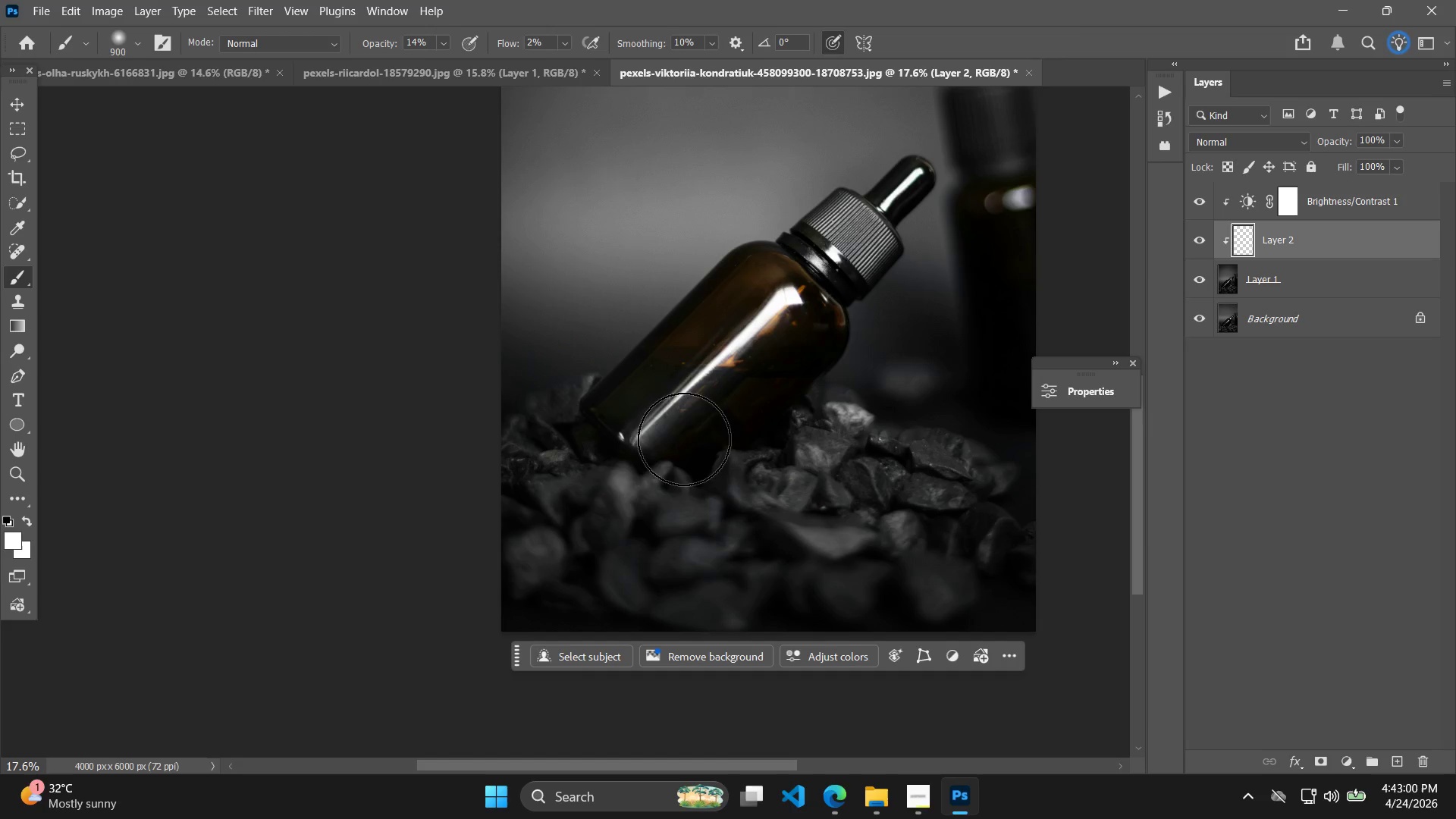 
left_click_drag(start_coordinate=[677, 446], to_coordinate=[663, 457])
 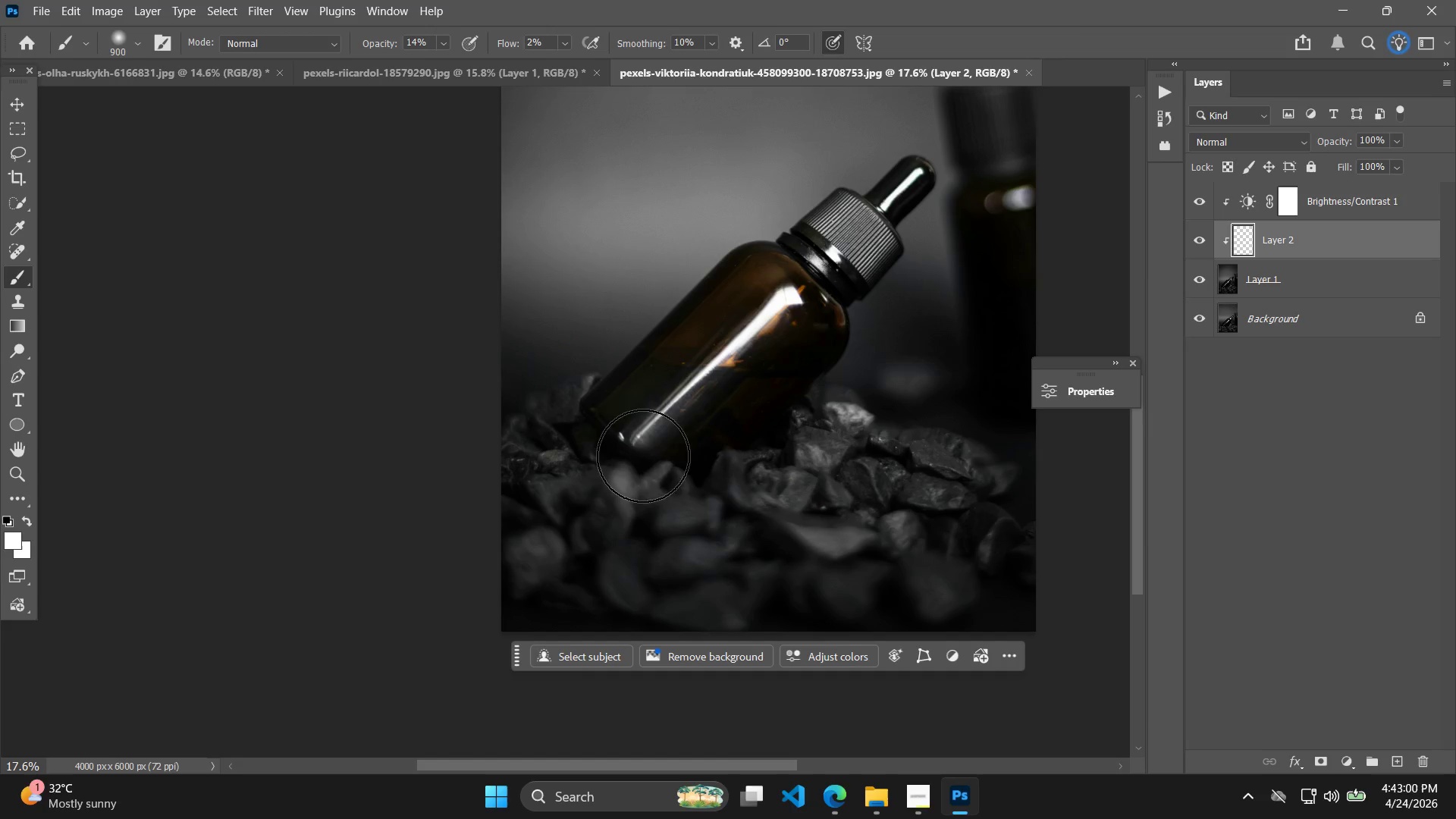 
left_click_drag(start_coordinate=[633, 456], to_coordinate=[637, 455])
 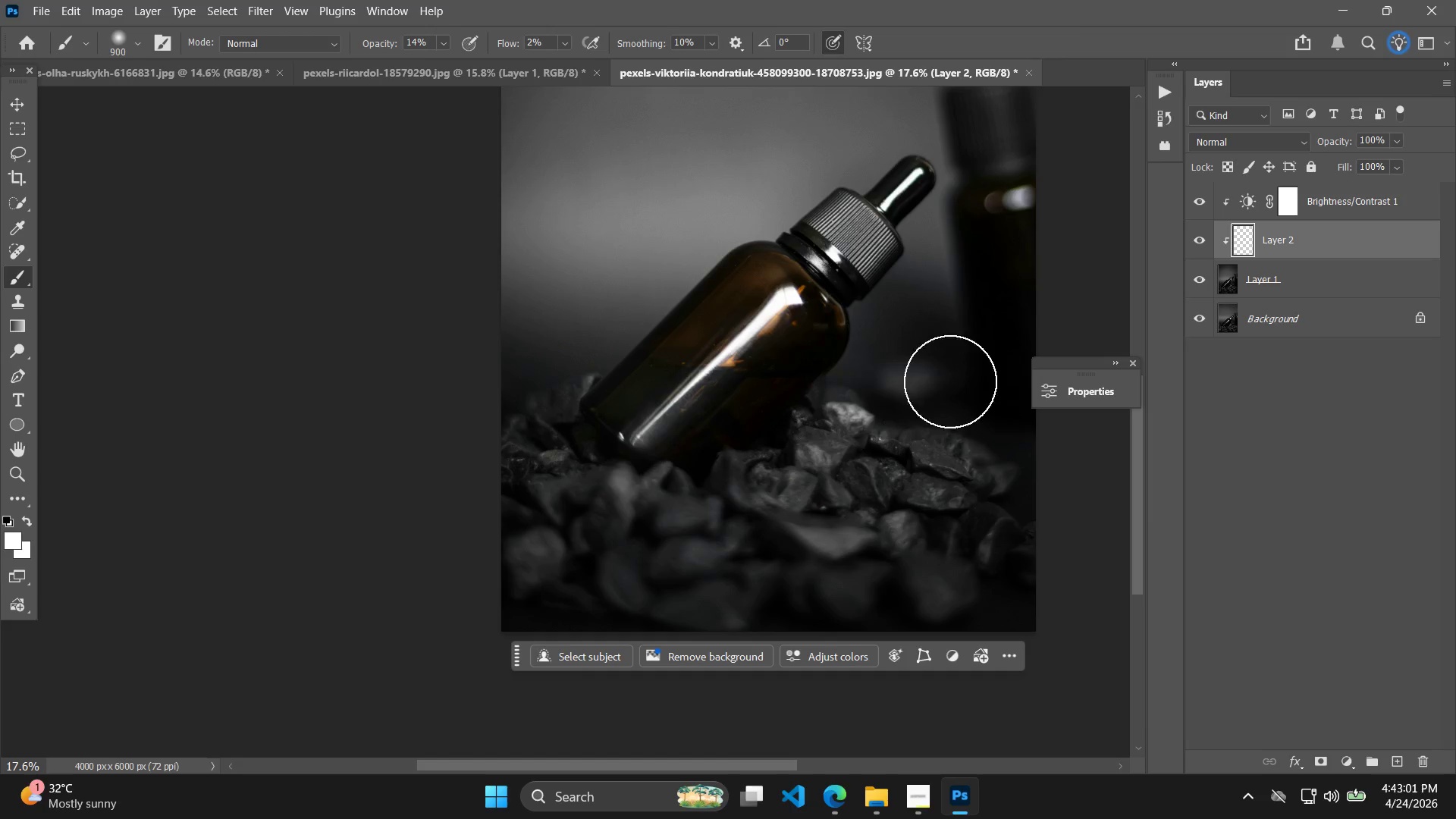 
key(Alt+AltLeft)
 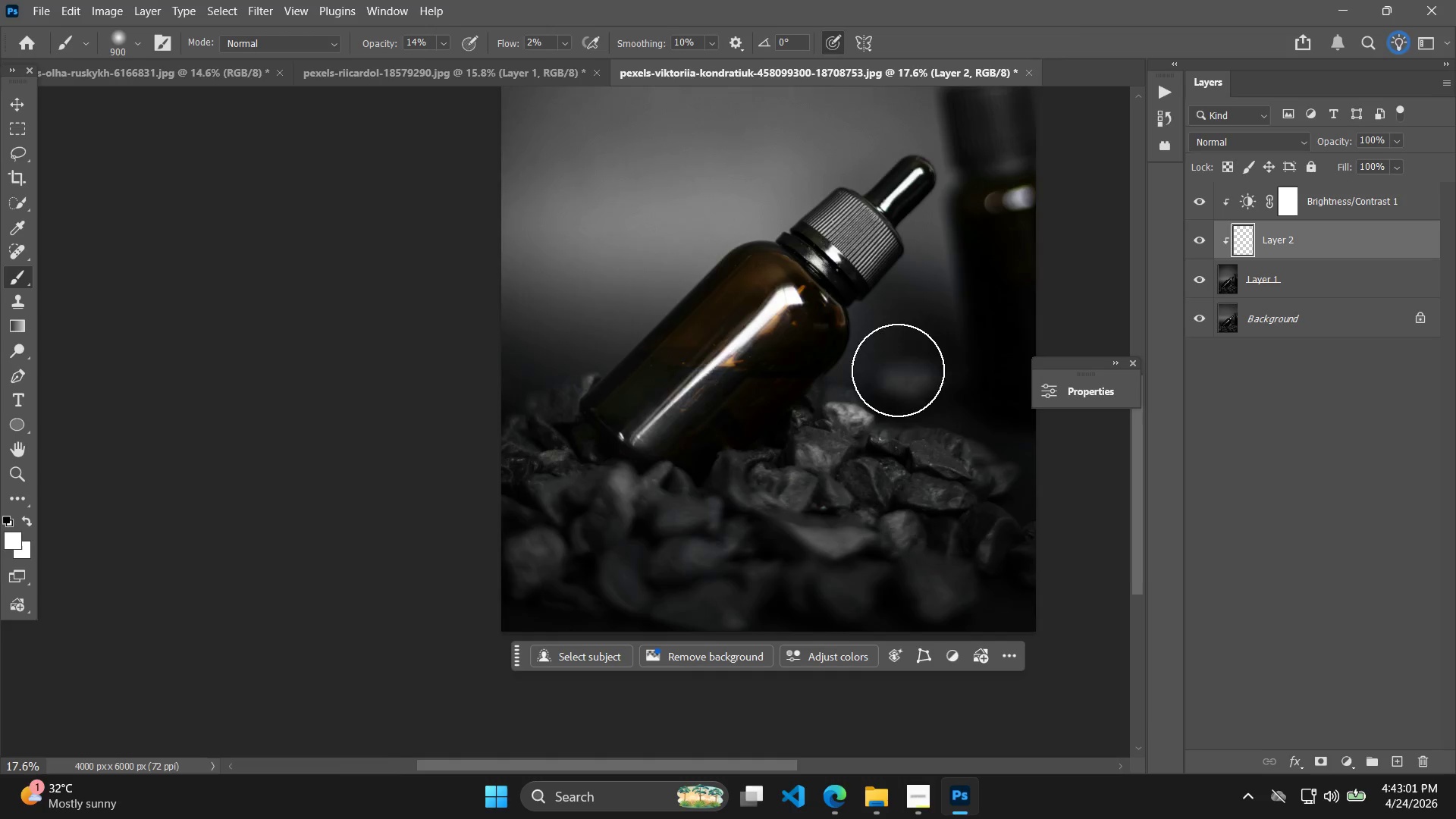 
scroll: coordinate [897, 372], scroll_direction: down, amount: 2.0
 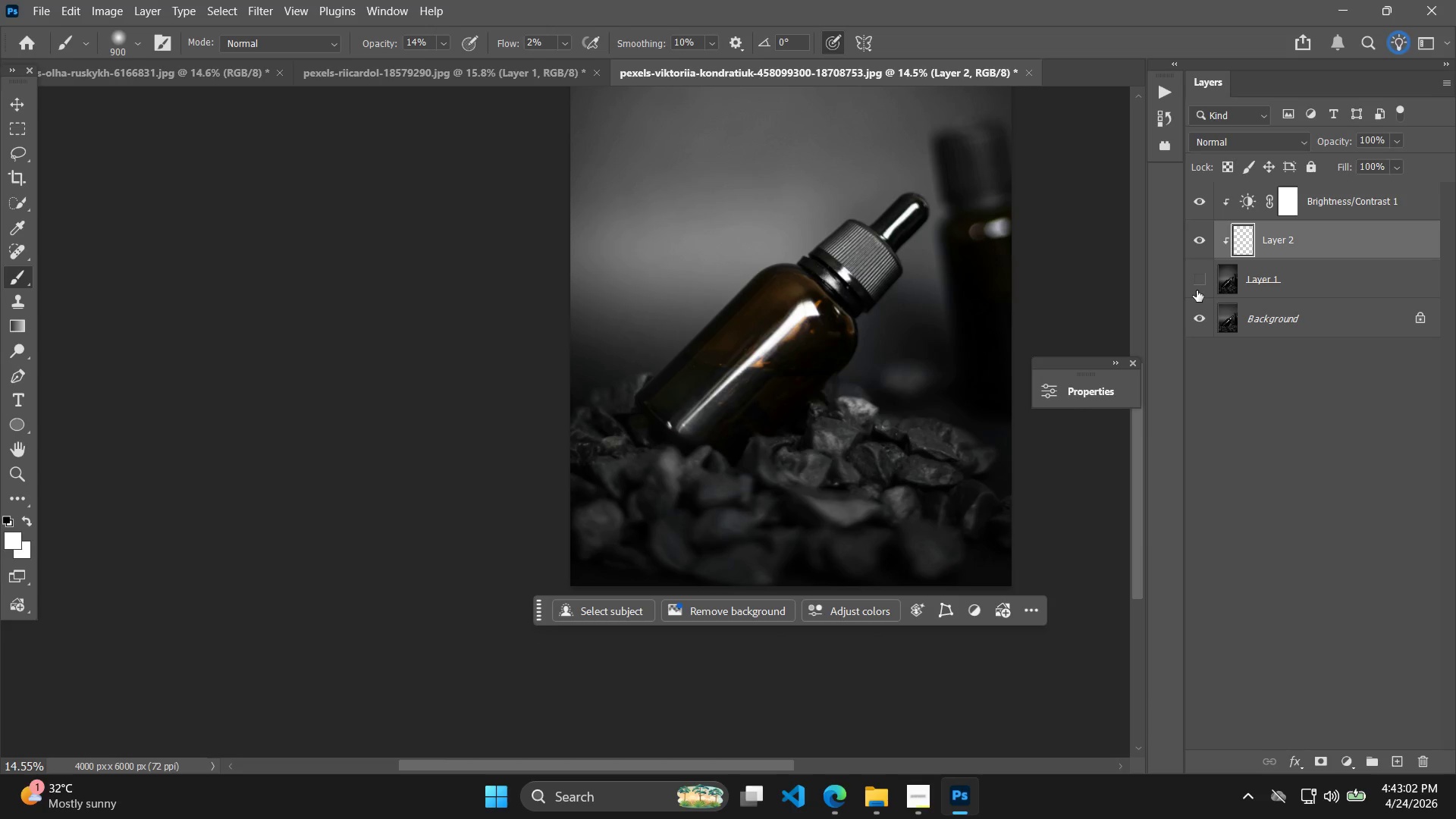 
double_click([1200, 290])
 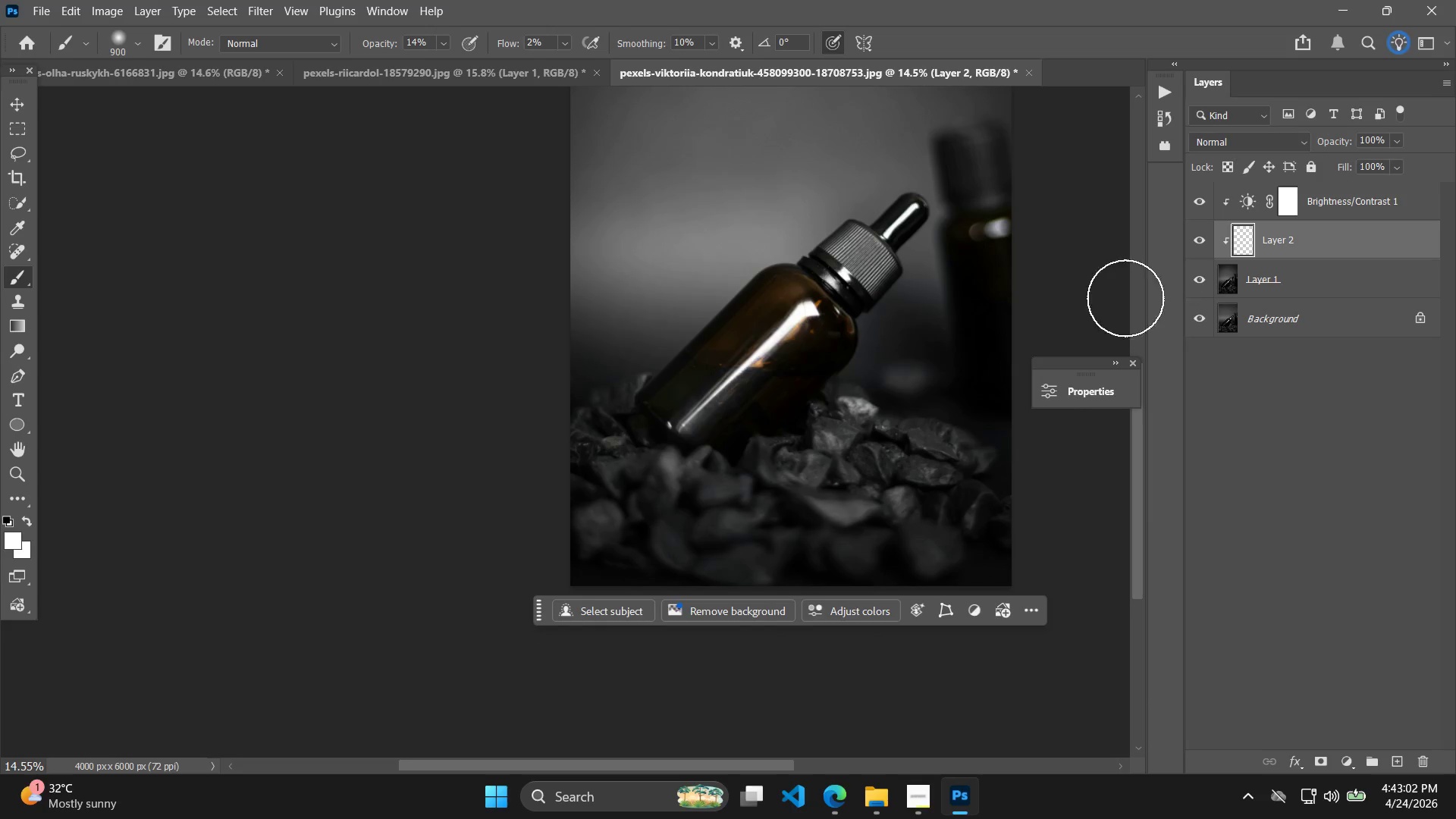 
hold_key(key=Space, duration=0.64)
 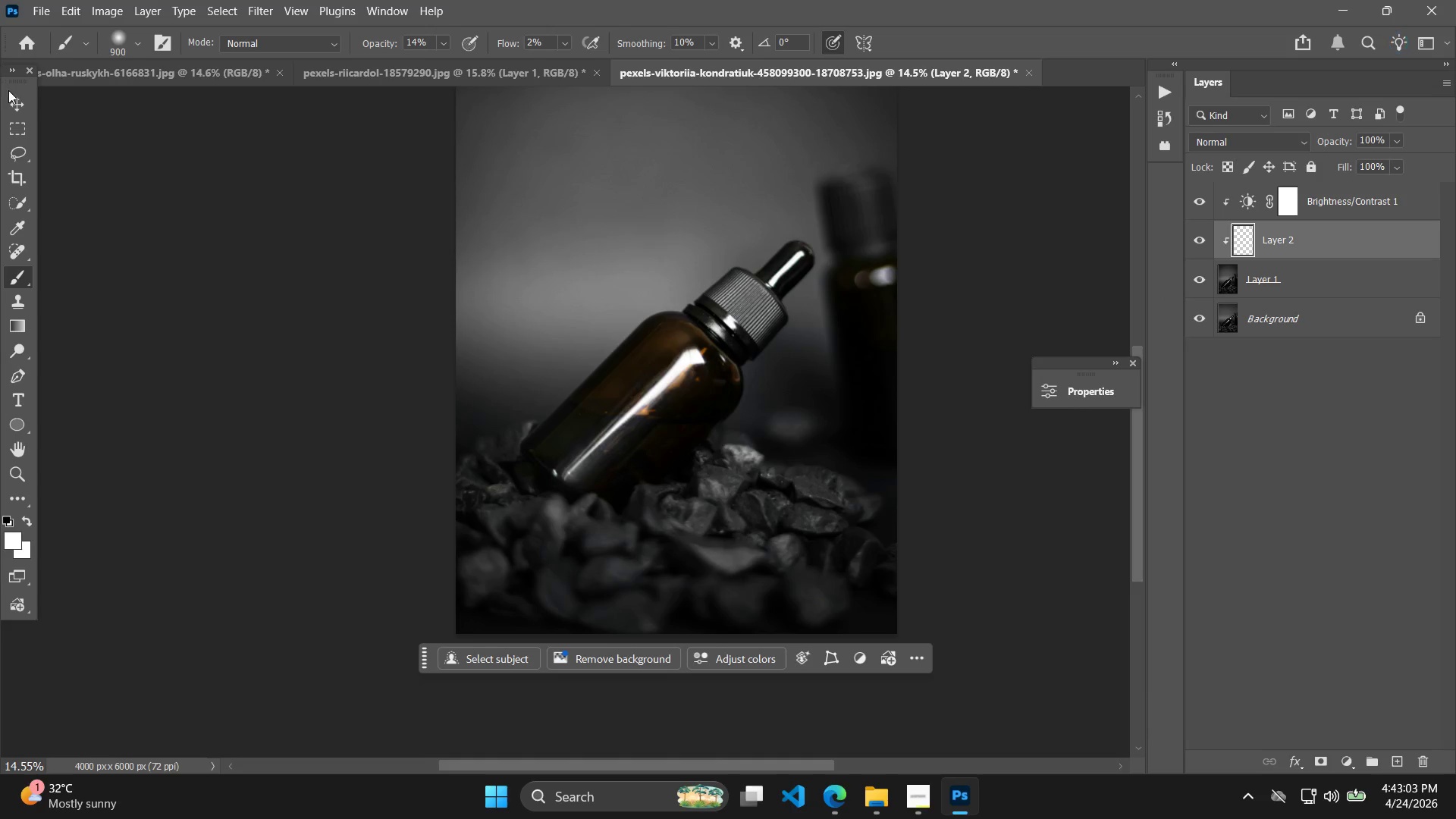 
left_click_drag(start_coordinate=[993, 298], to_coordinate=[879, 346])
 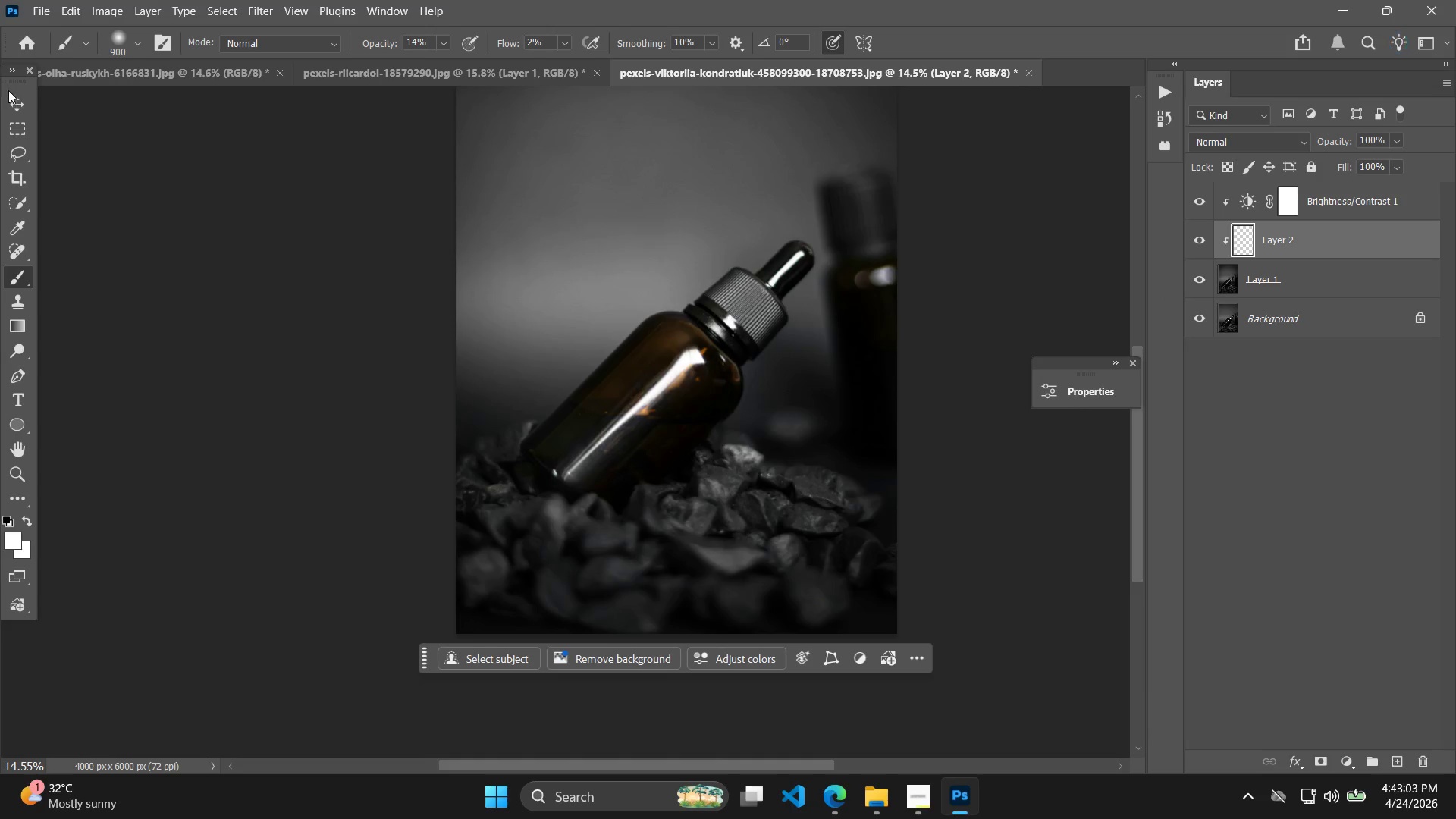 
left_click([20, 103])
 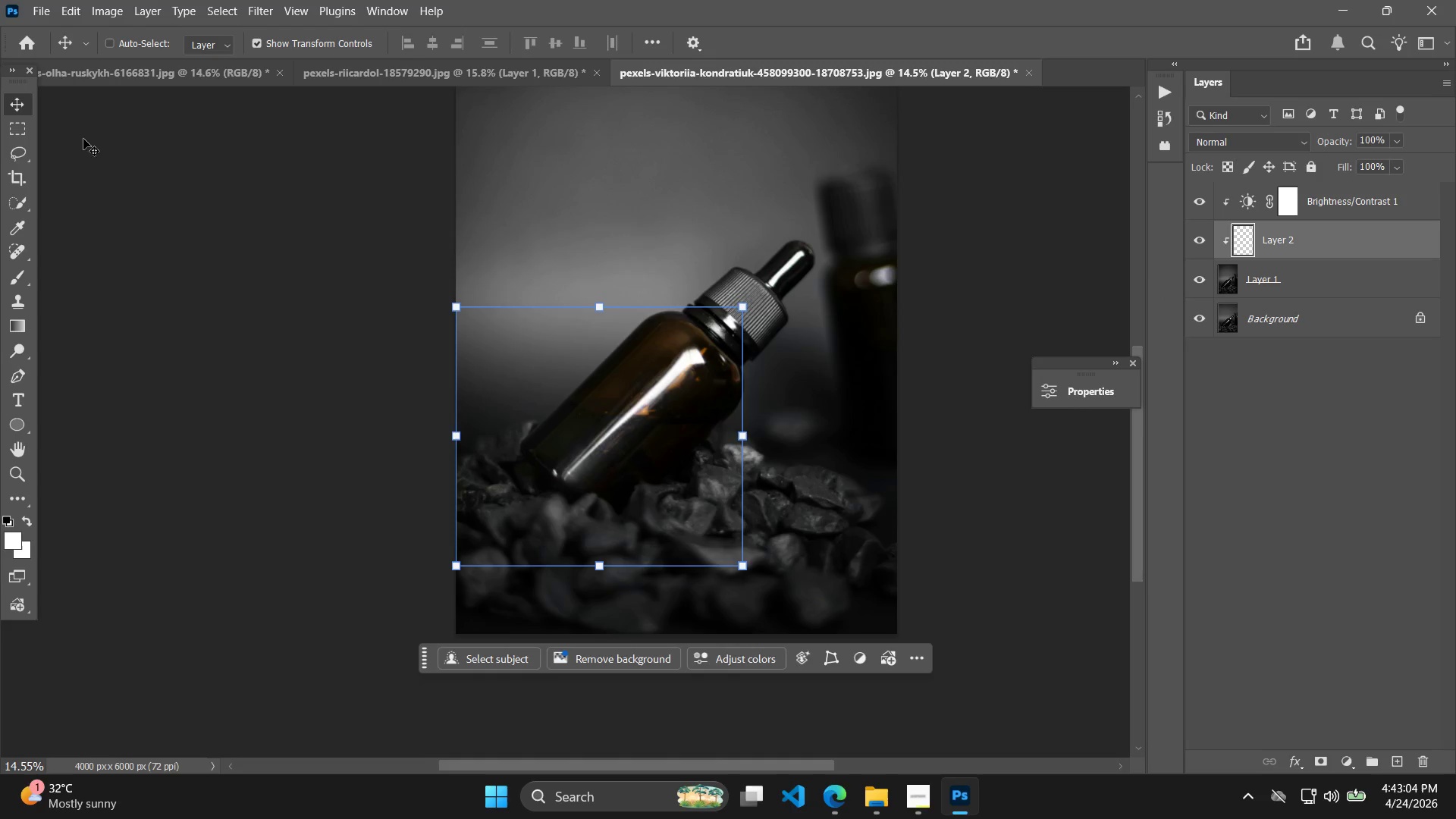 
hold_key(key=Space, duration=0.31)
 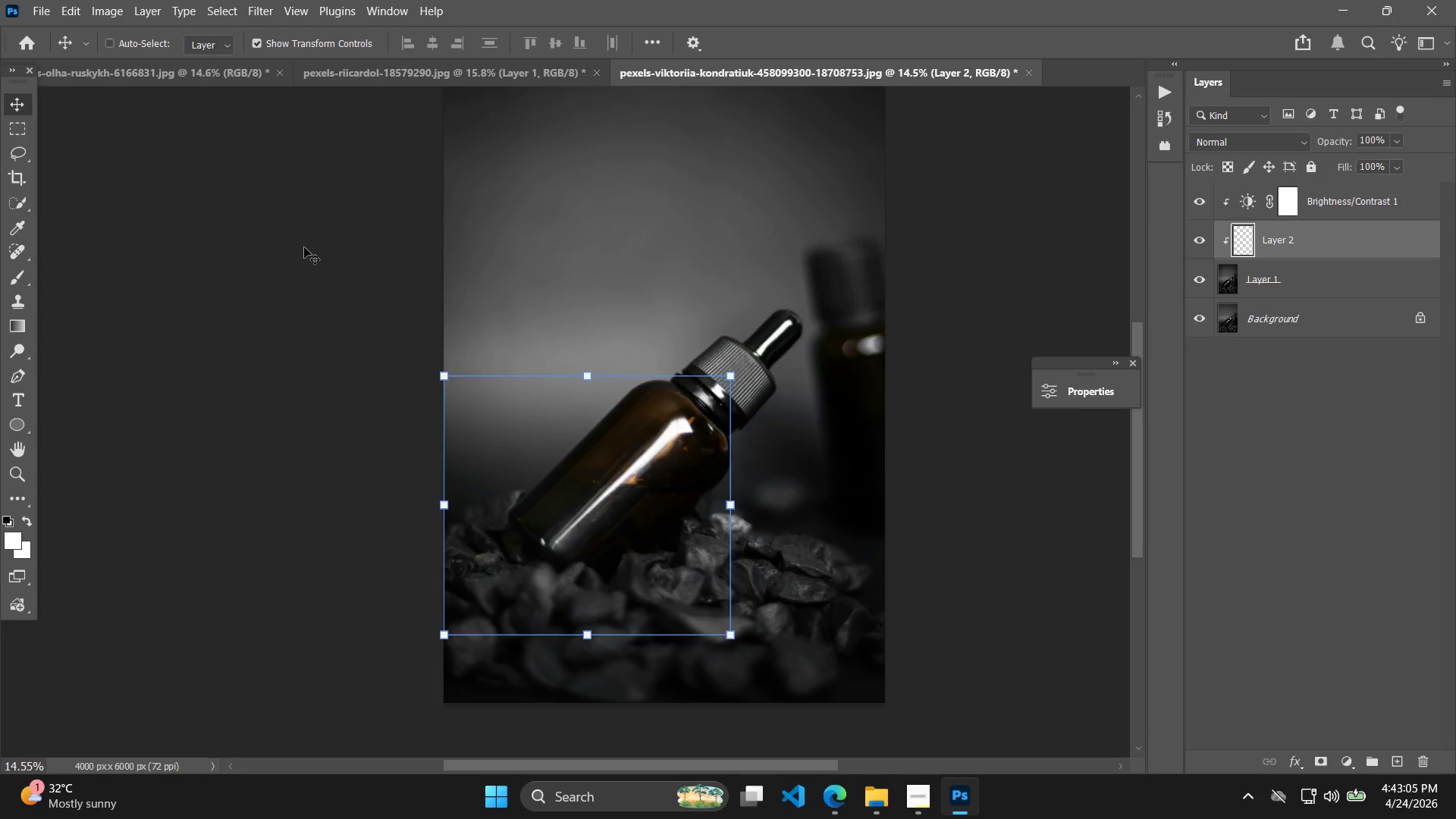 
left_click_drag(start_coordinate=[215, 198], to_coordinate=[211, 224])
 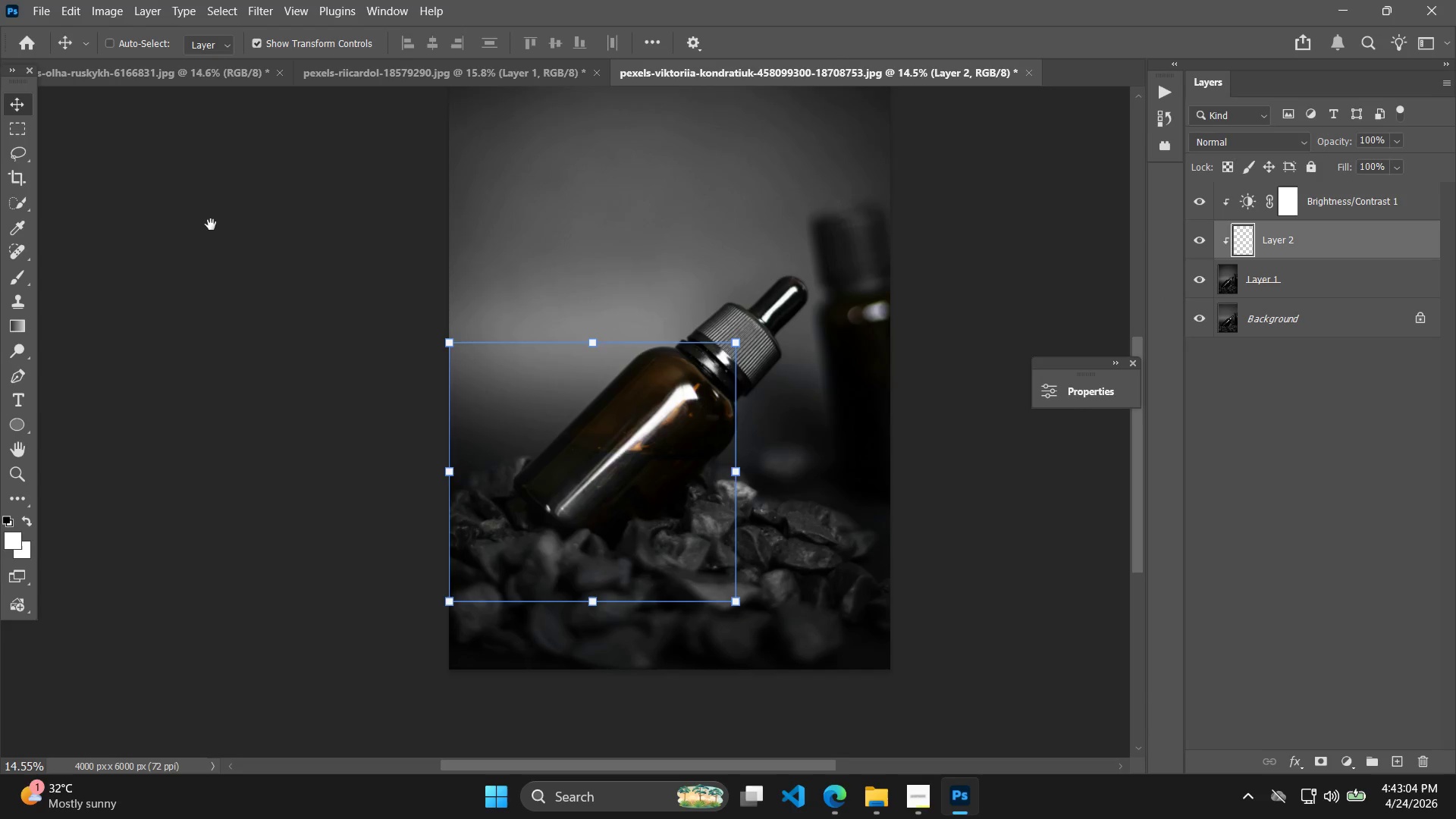 
triple_click([211, 224])
 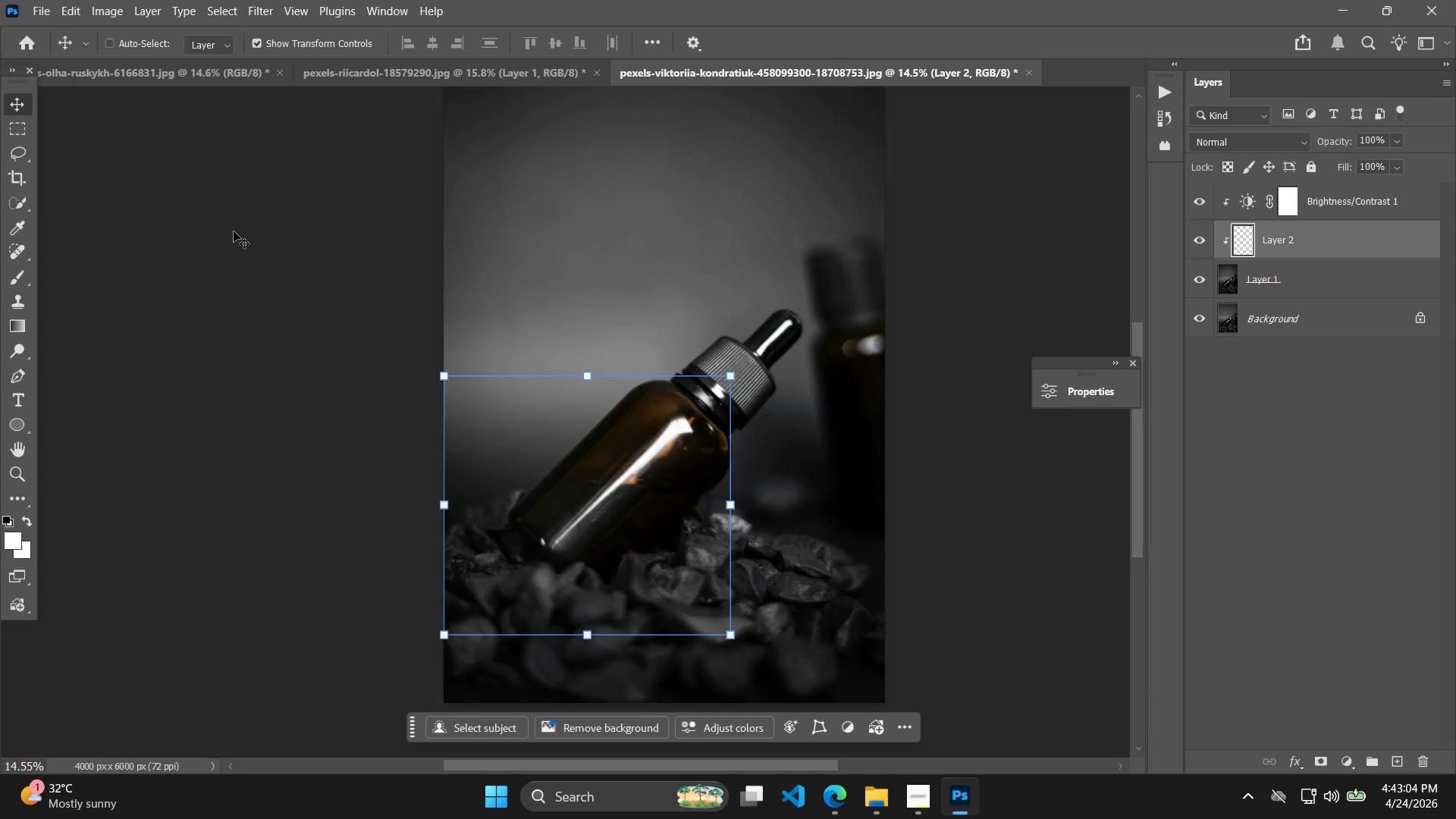 
left_click_drag(start_coordinate=[304, 247], to_coordinate=[309, 251])
 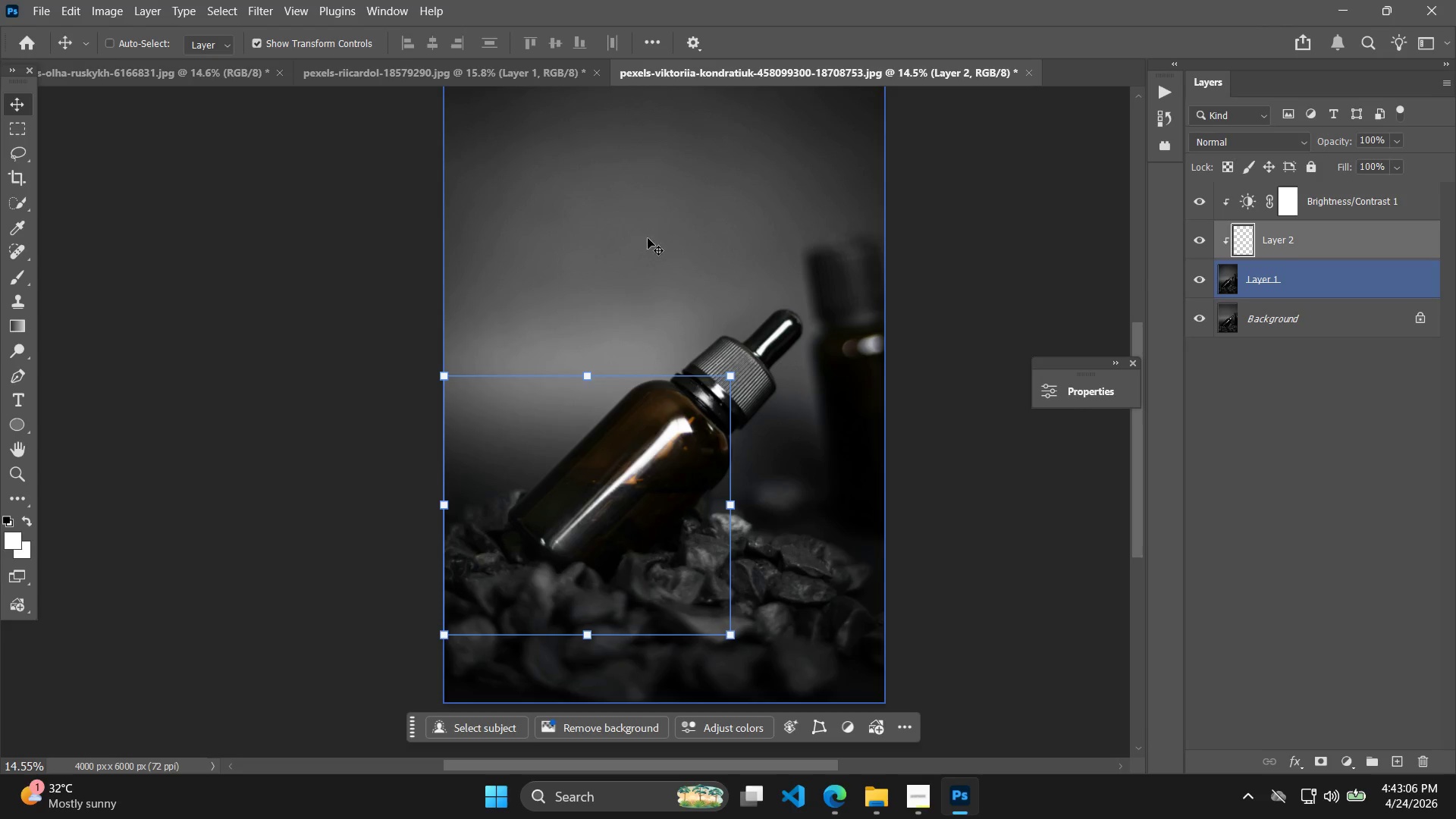 
hold_key(key=Space, duration=0.45)
 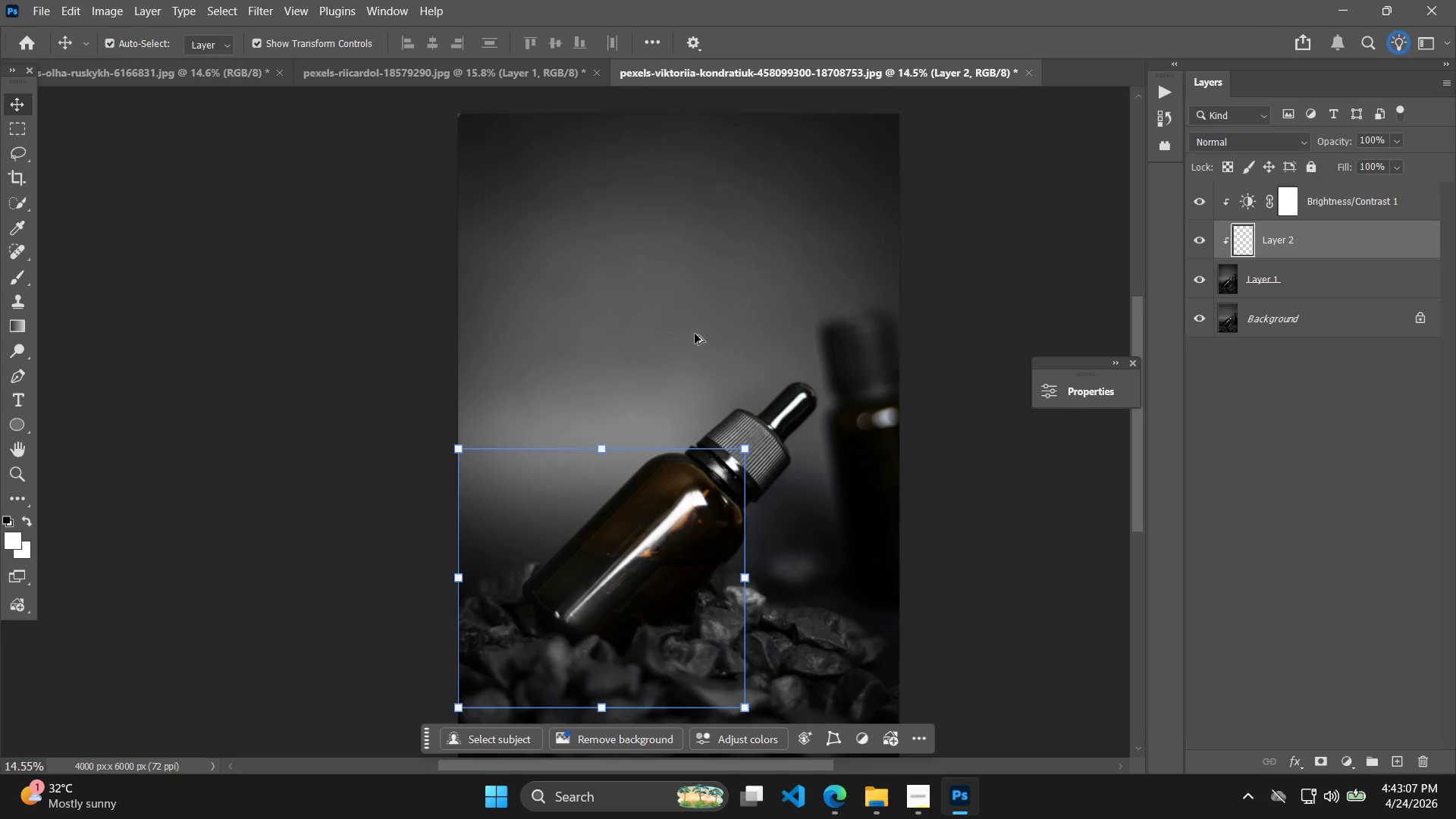 
left_click_drag(start_coordinate=[633, 273], to_coordinate=[648, 346])
 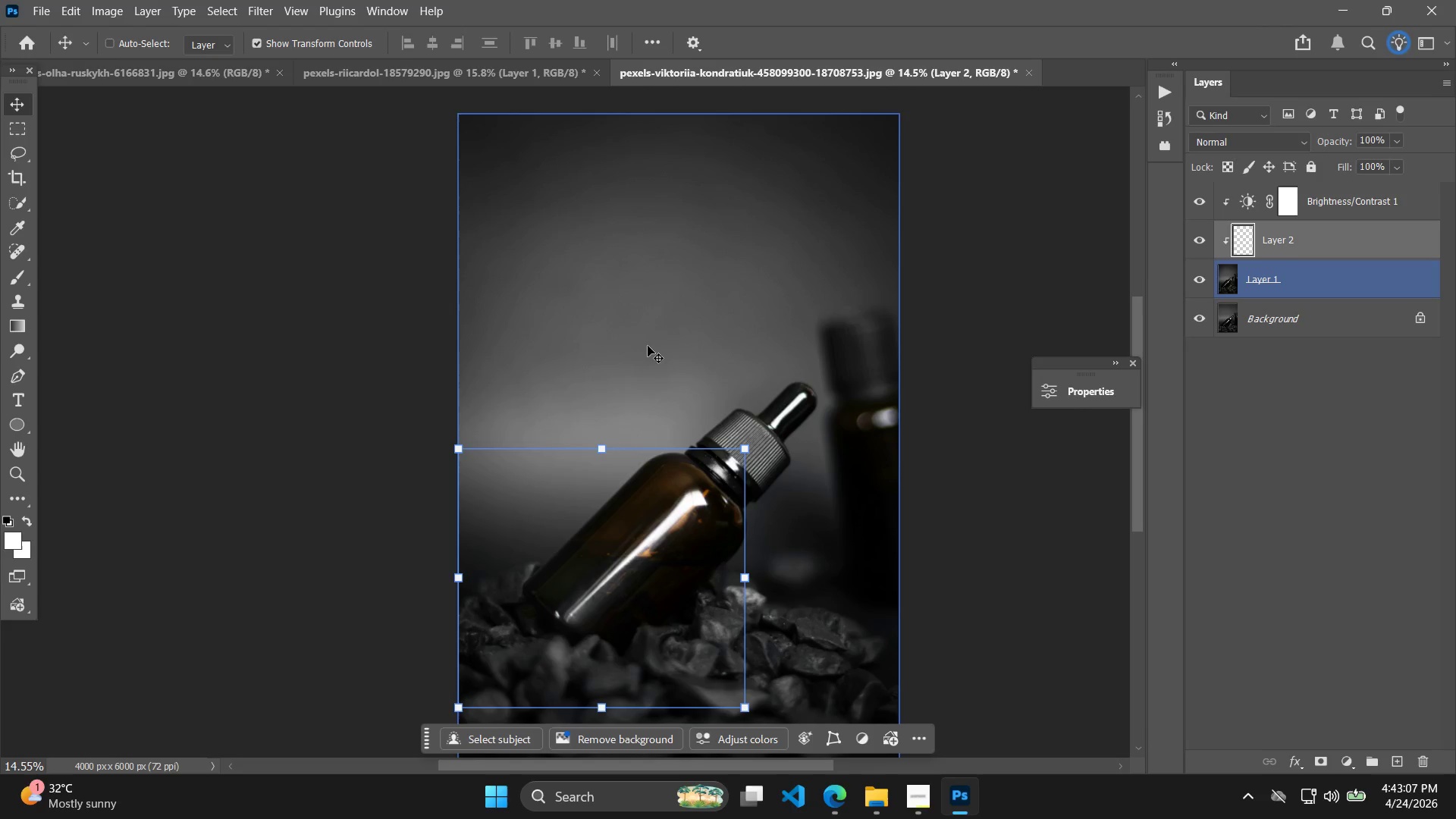 
key(Alt+Control+Shift+W)
 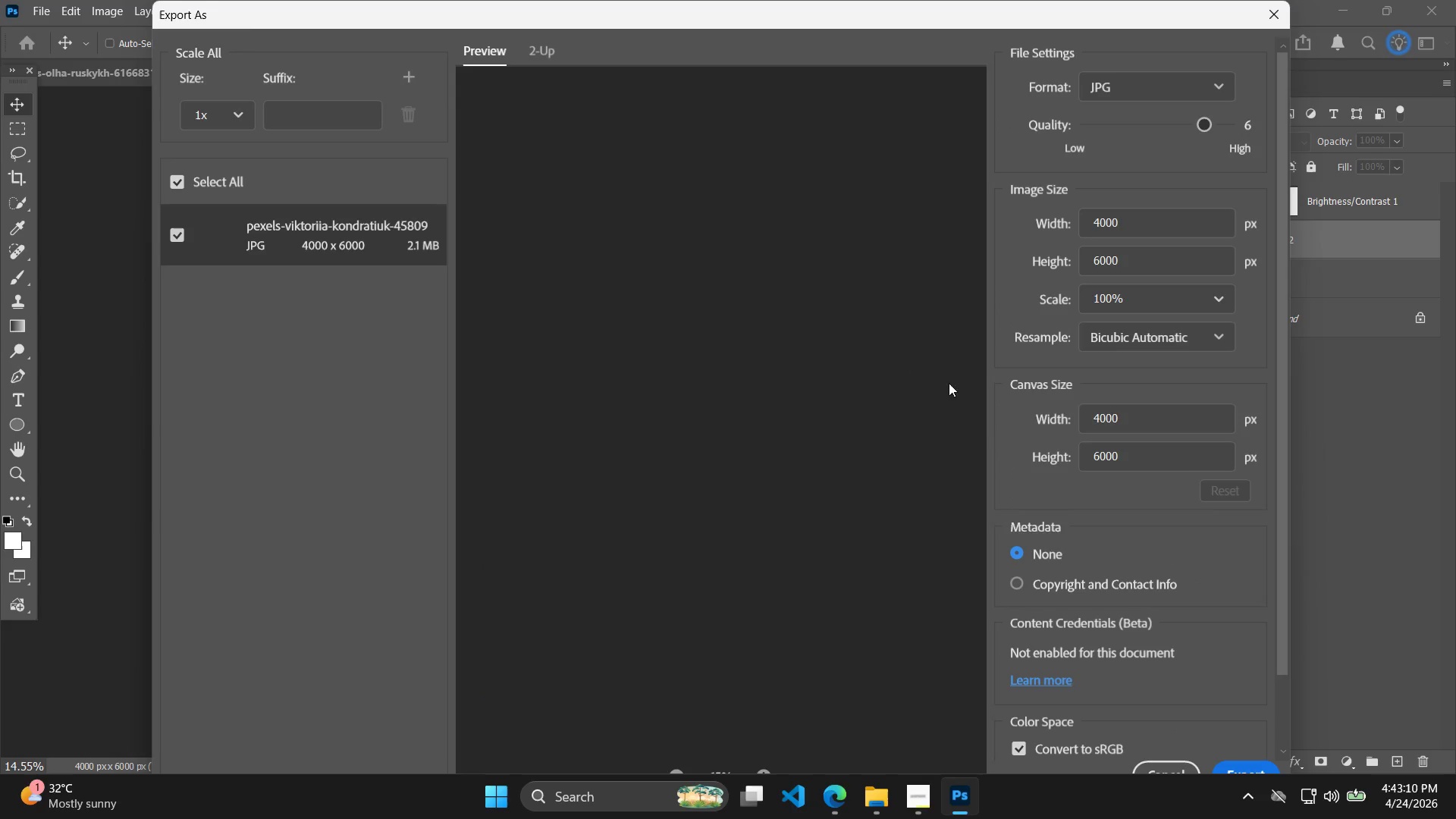 
mouse_move([1251, 767])
 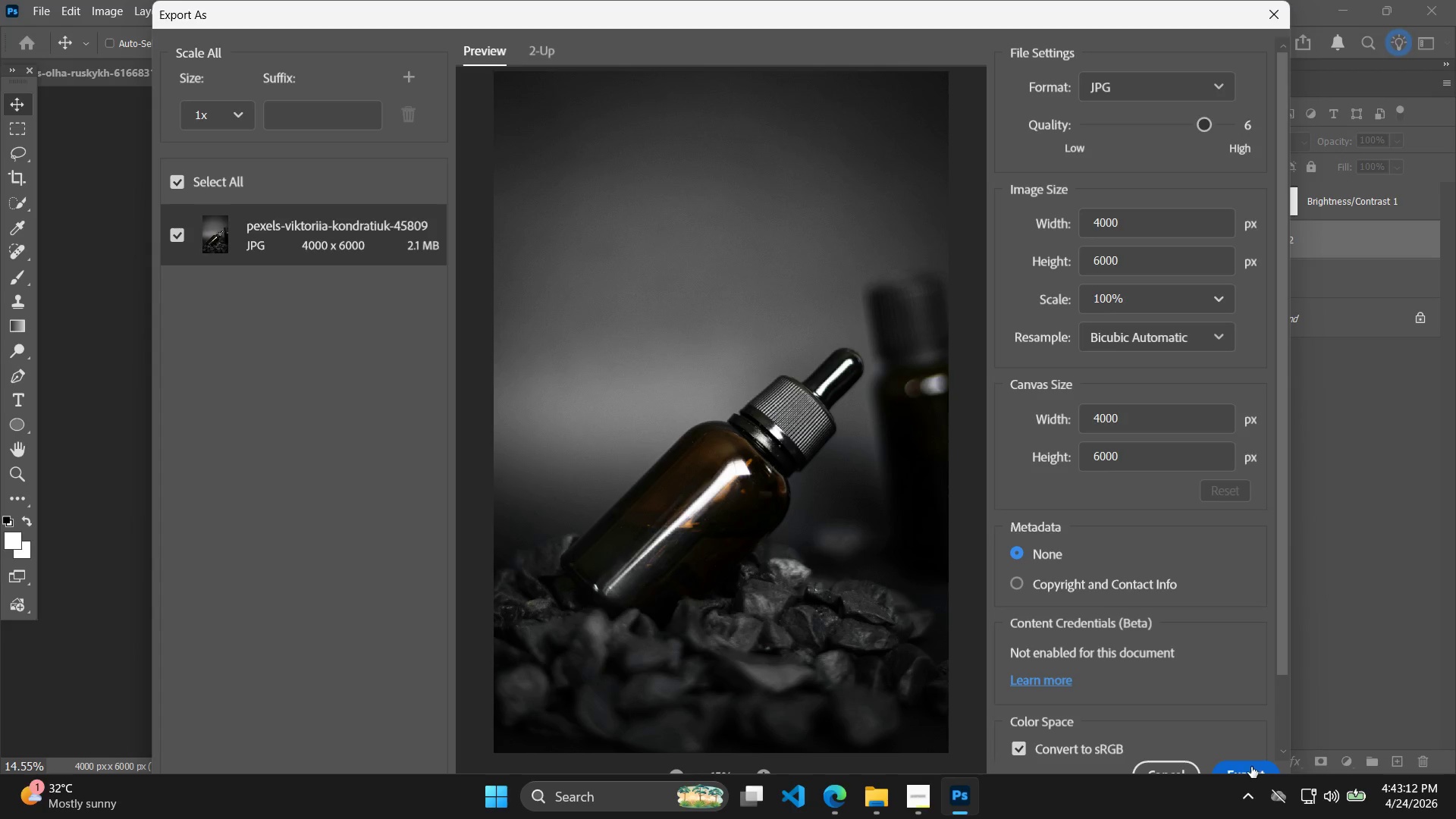 
left_click([1251, 767])
 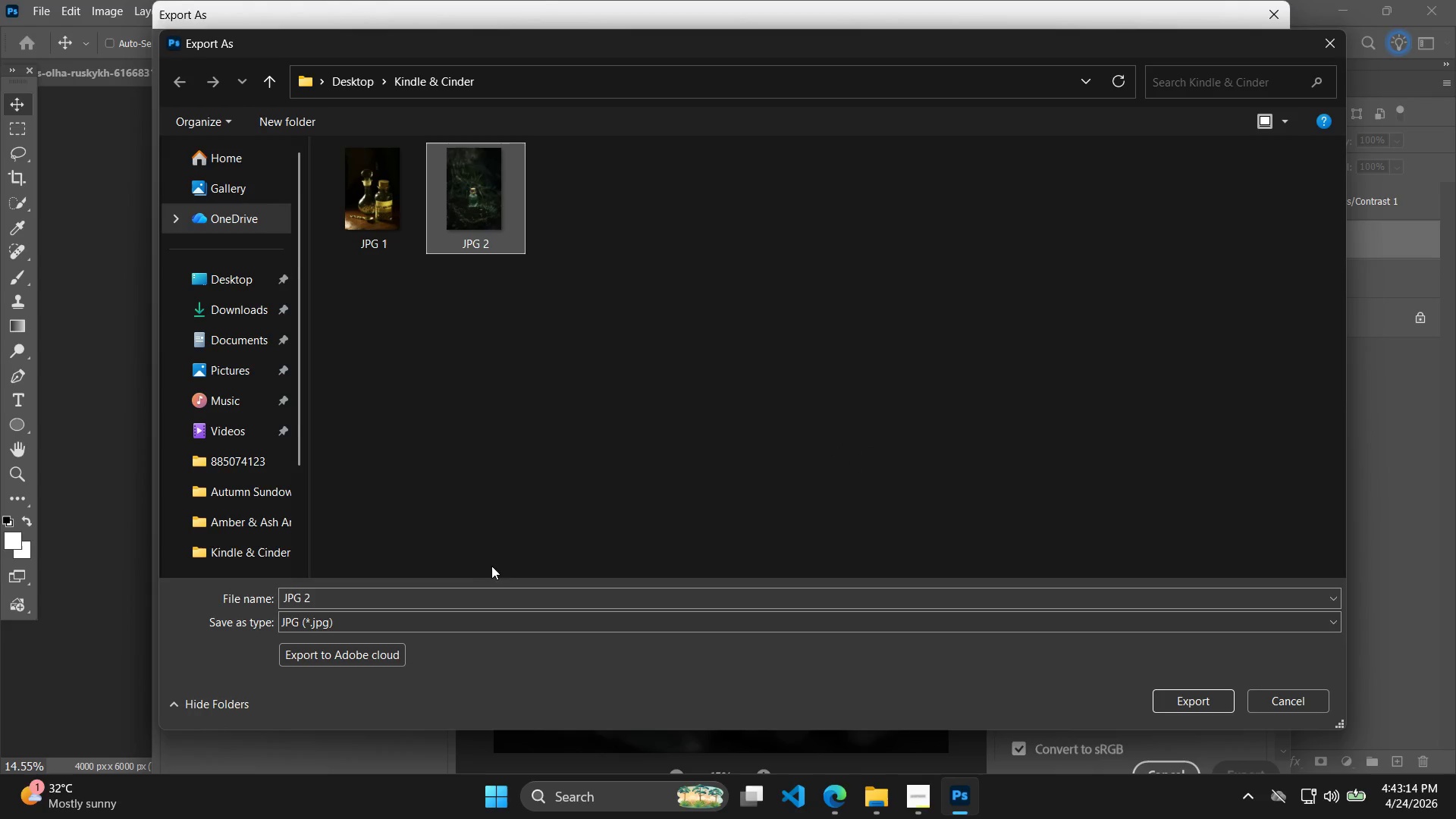 
double_click([414, 598])
 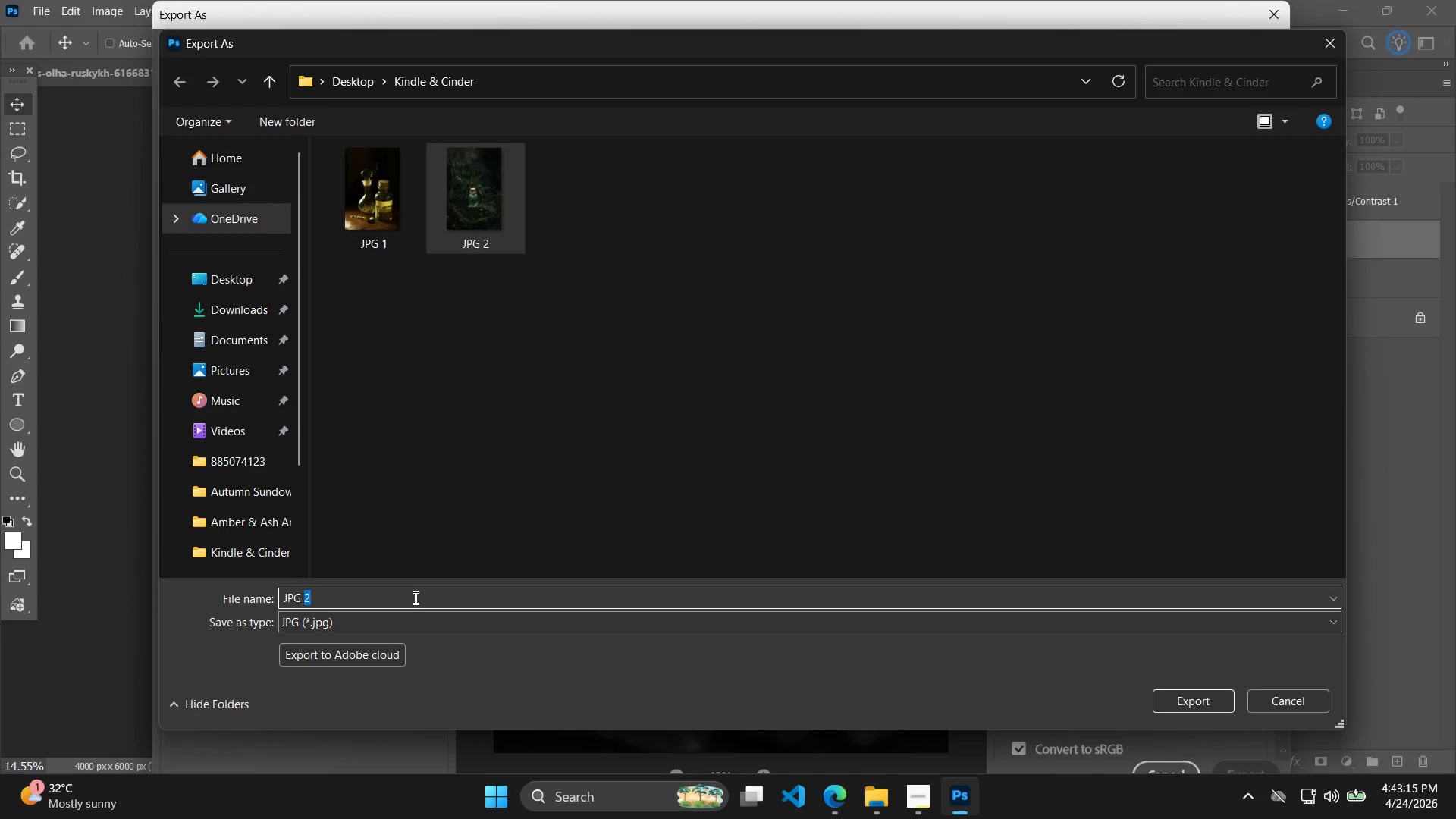 
key(3)
 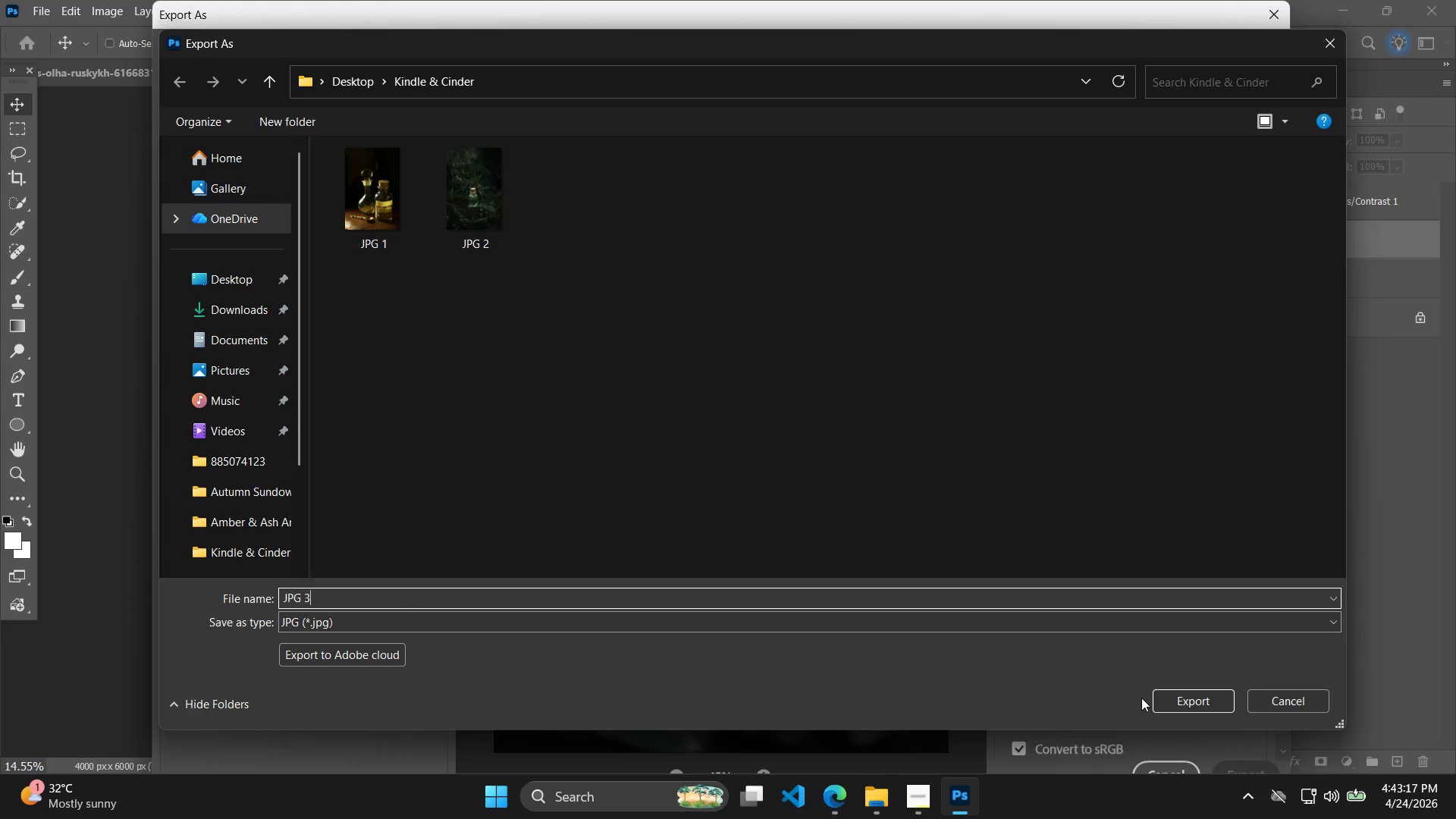 
double_click([1157, 695])
 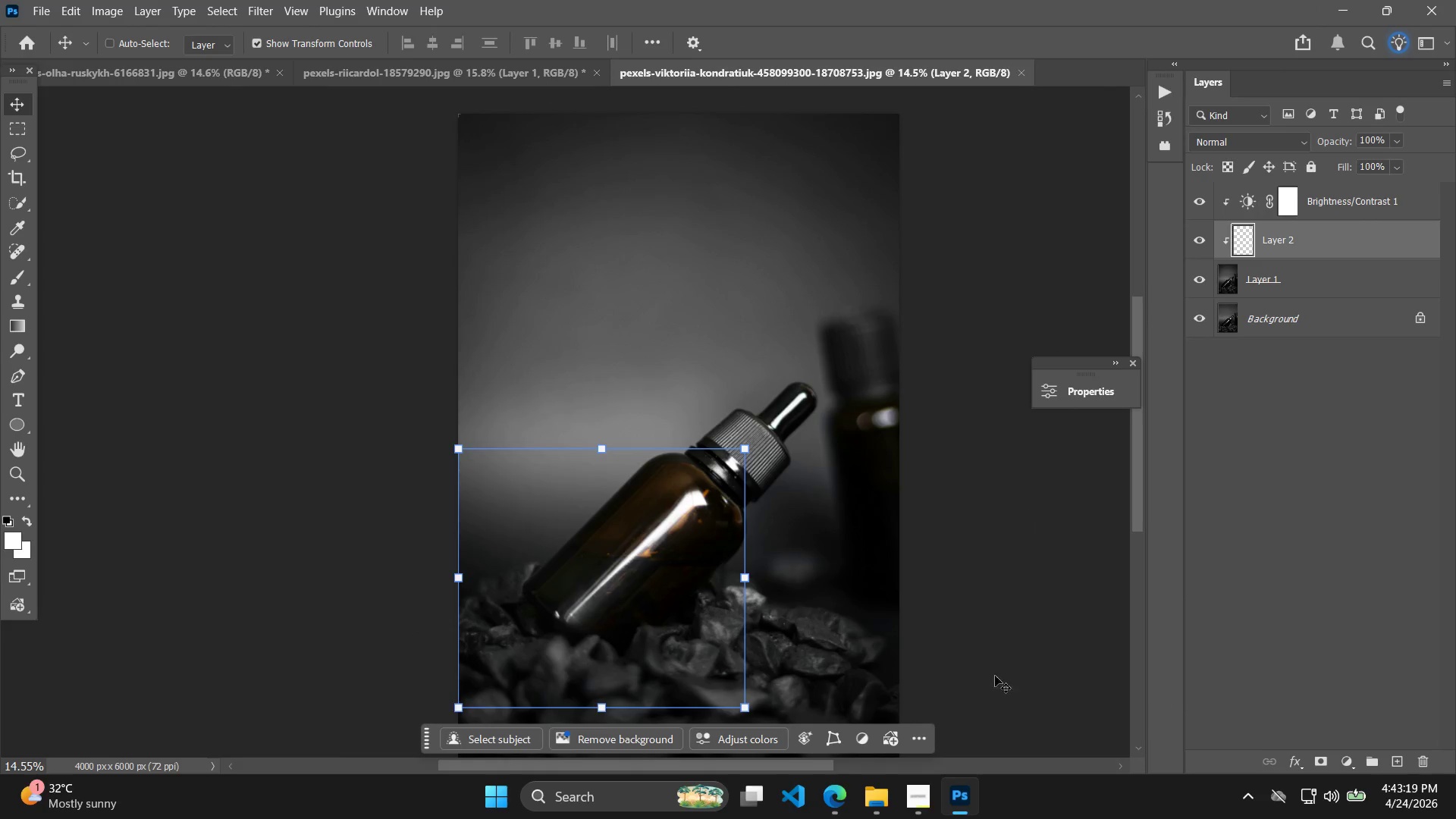 
left_click([919, 629])
 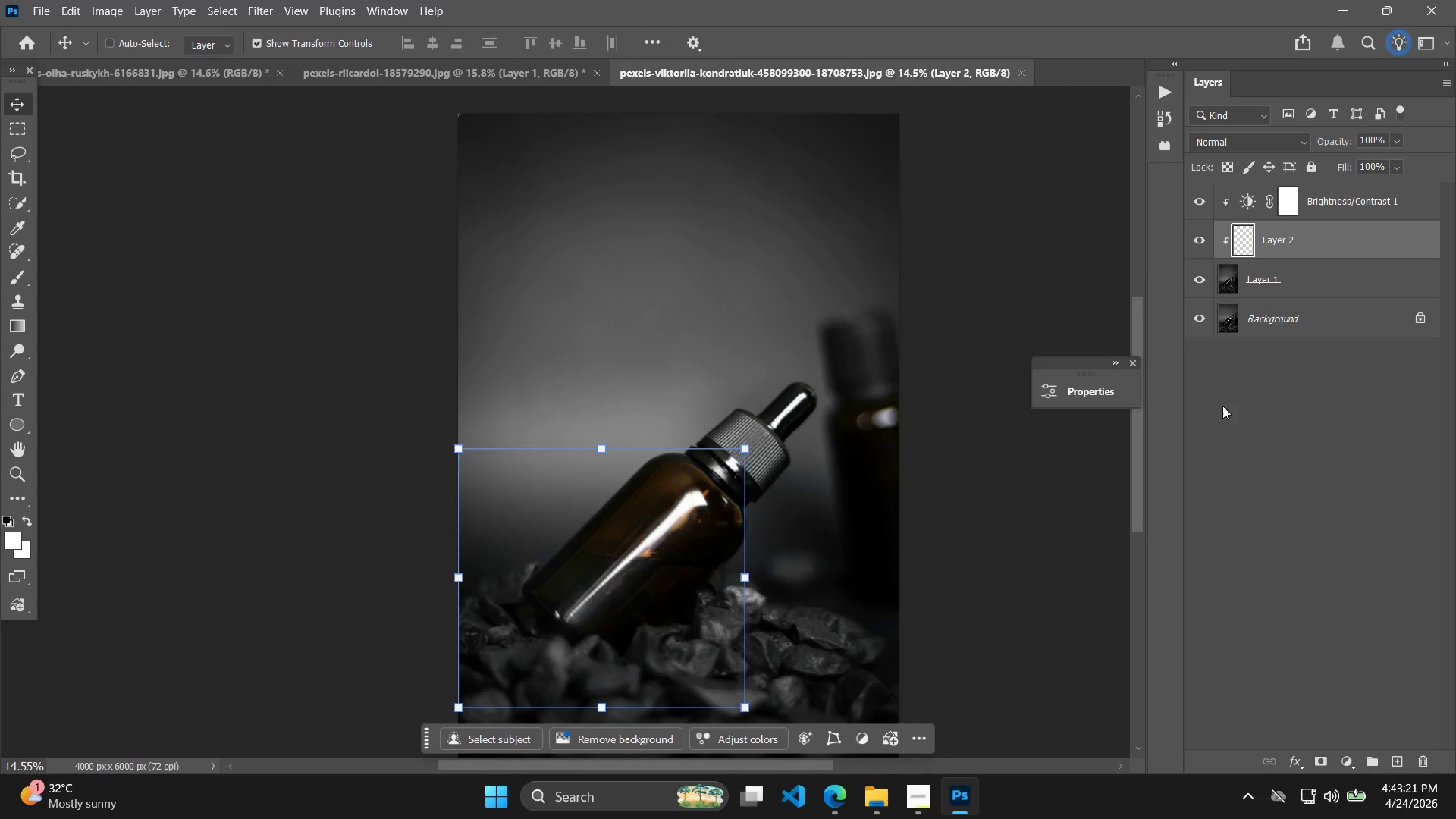 
key(Alt+Control+Shift+W)
 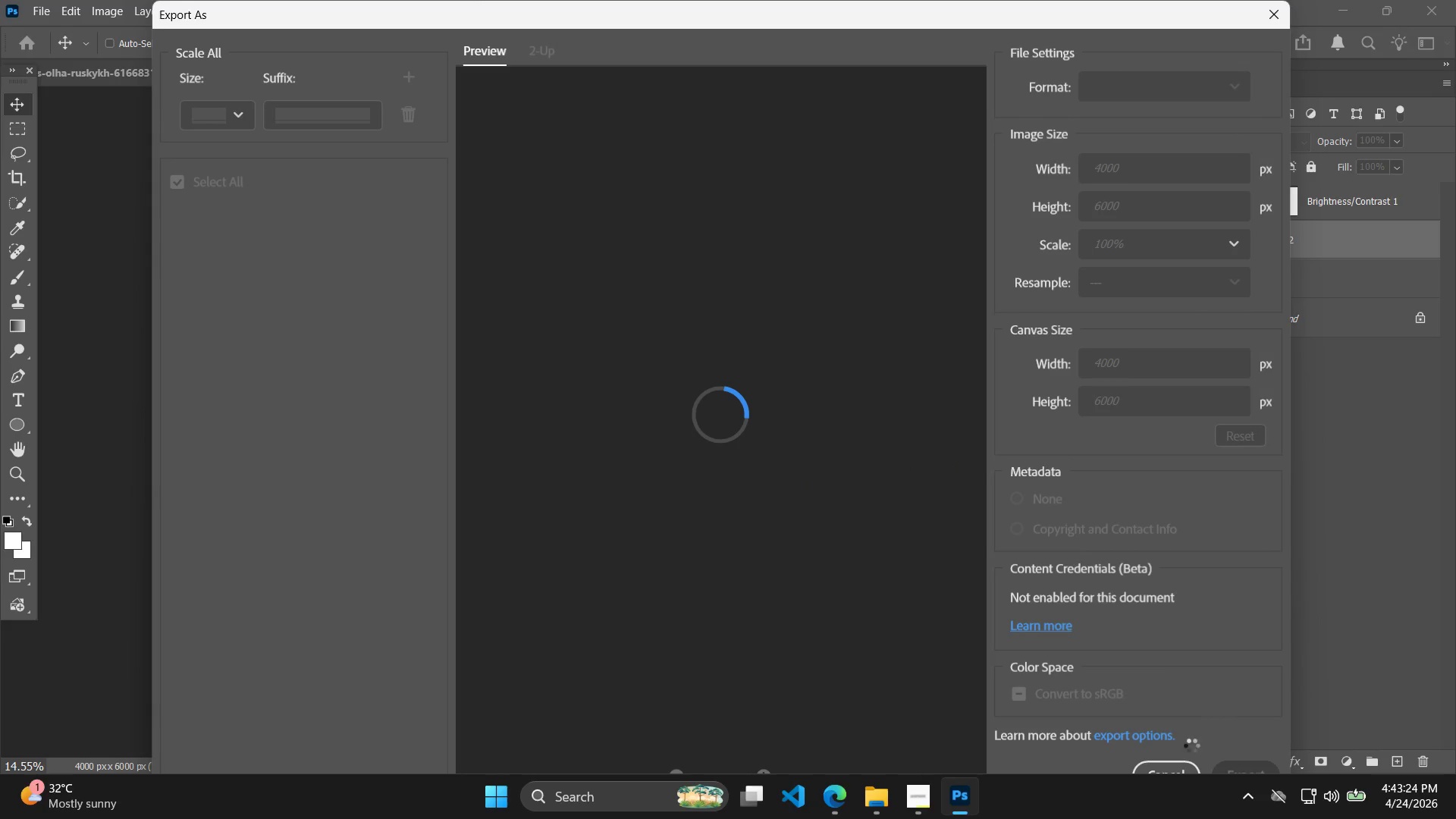 
left_click([1174, 766])
 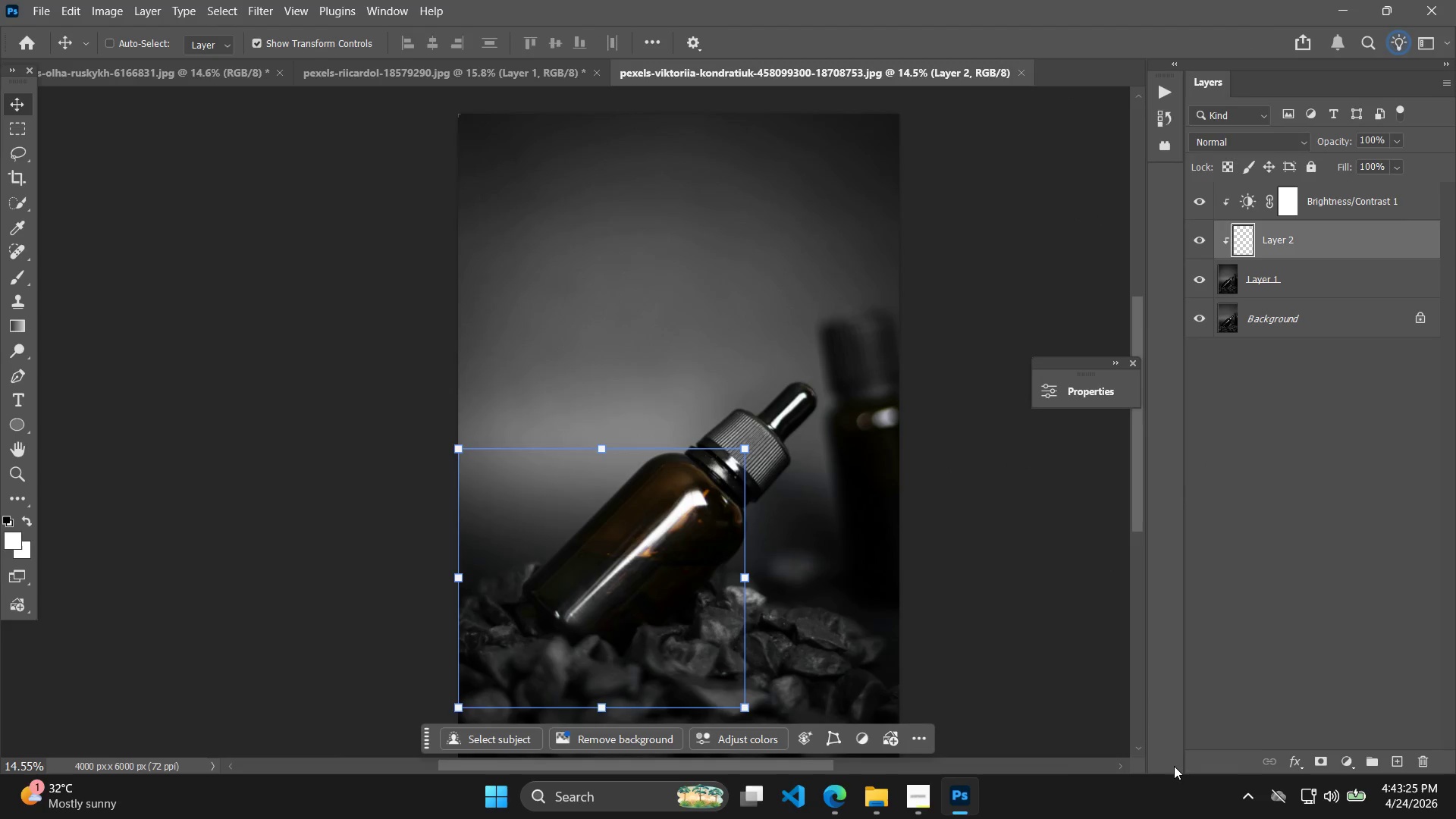 
hold_key(key=ShiftLeft, duration=0.56)
 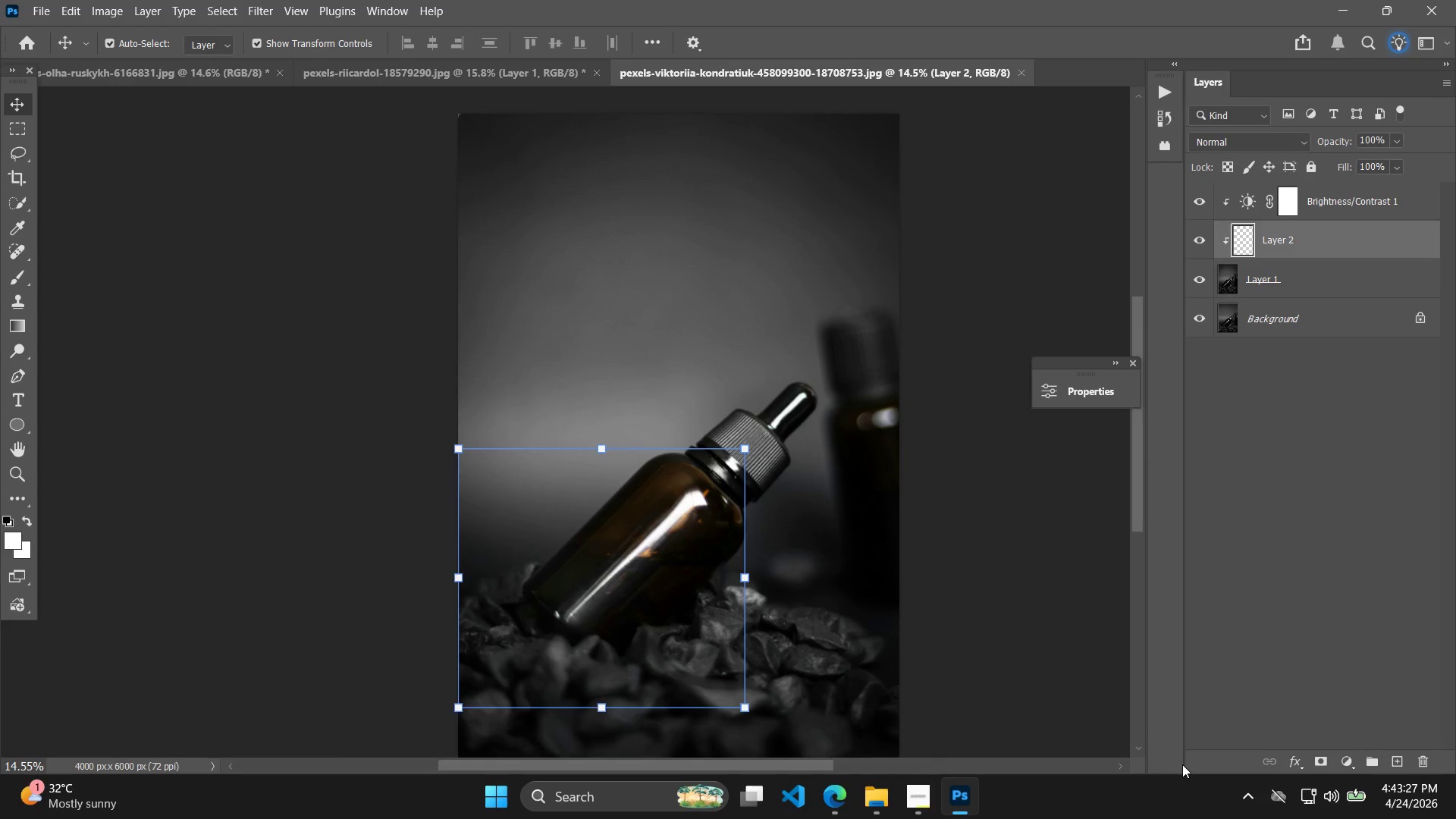 
hold_key(key=AltLeft, duration=0.41)
 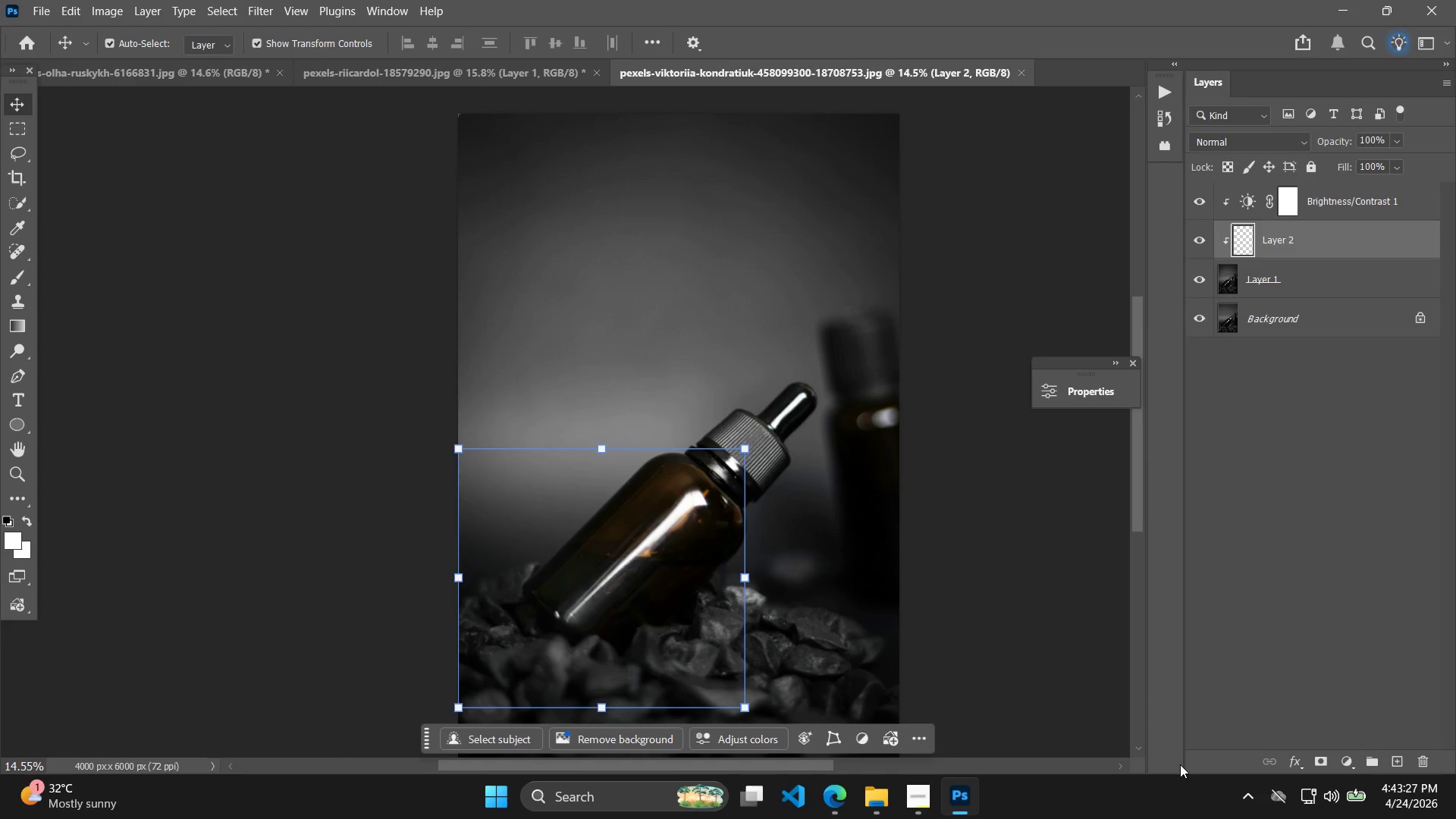 
key(Control+Shift+S)
 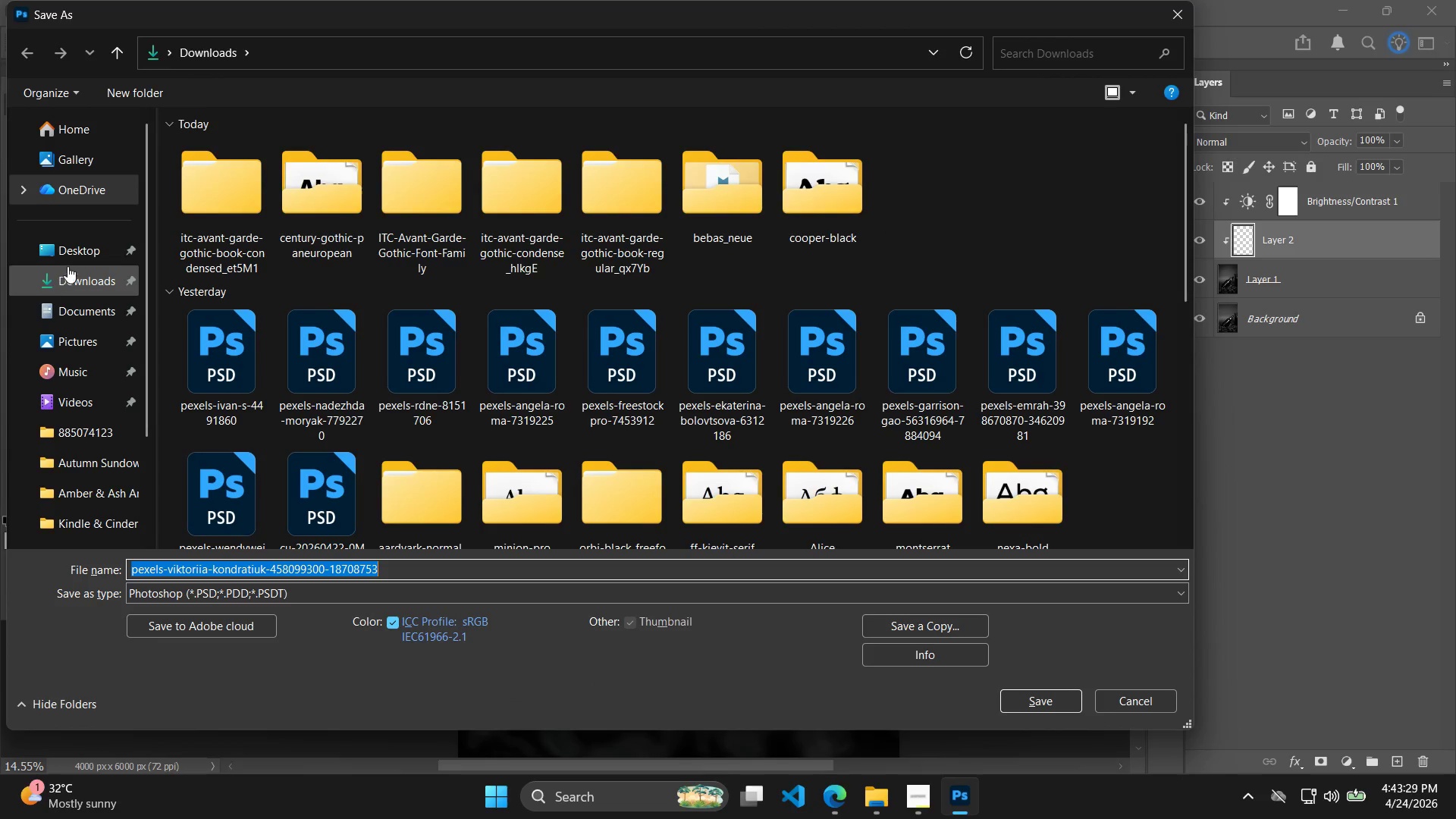 
double_click([83, 290])
 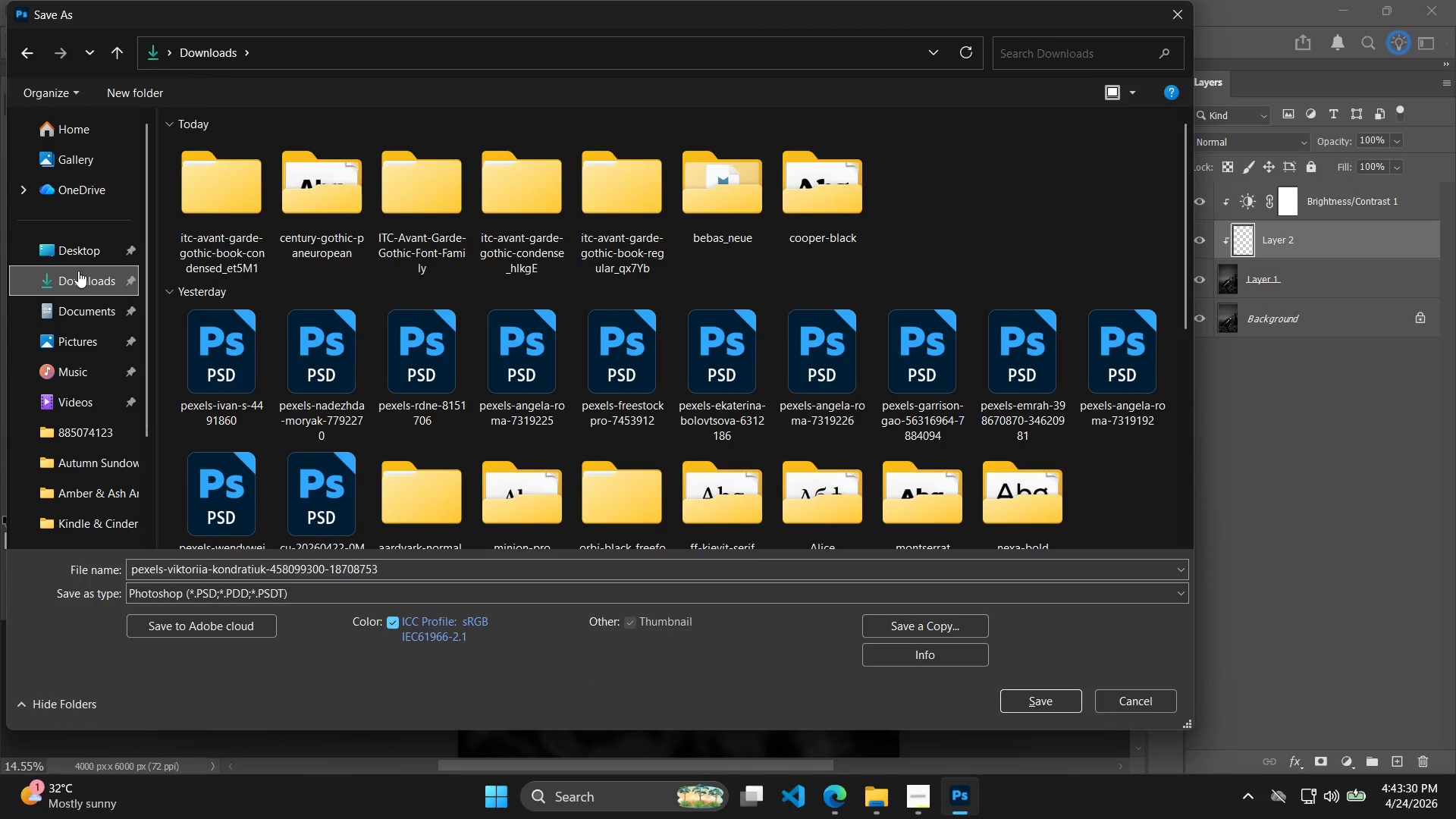 
left_click([78, 260])
 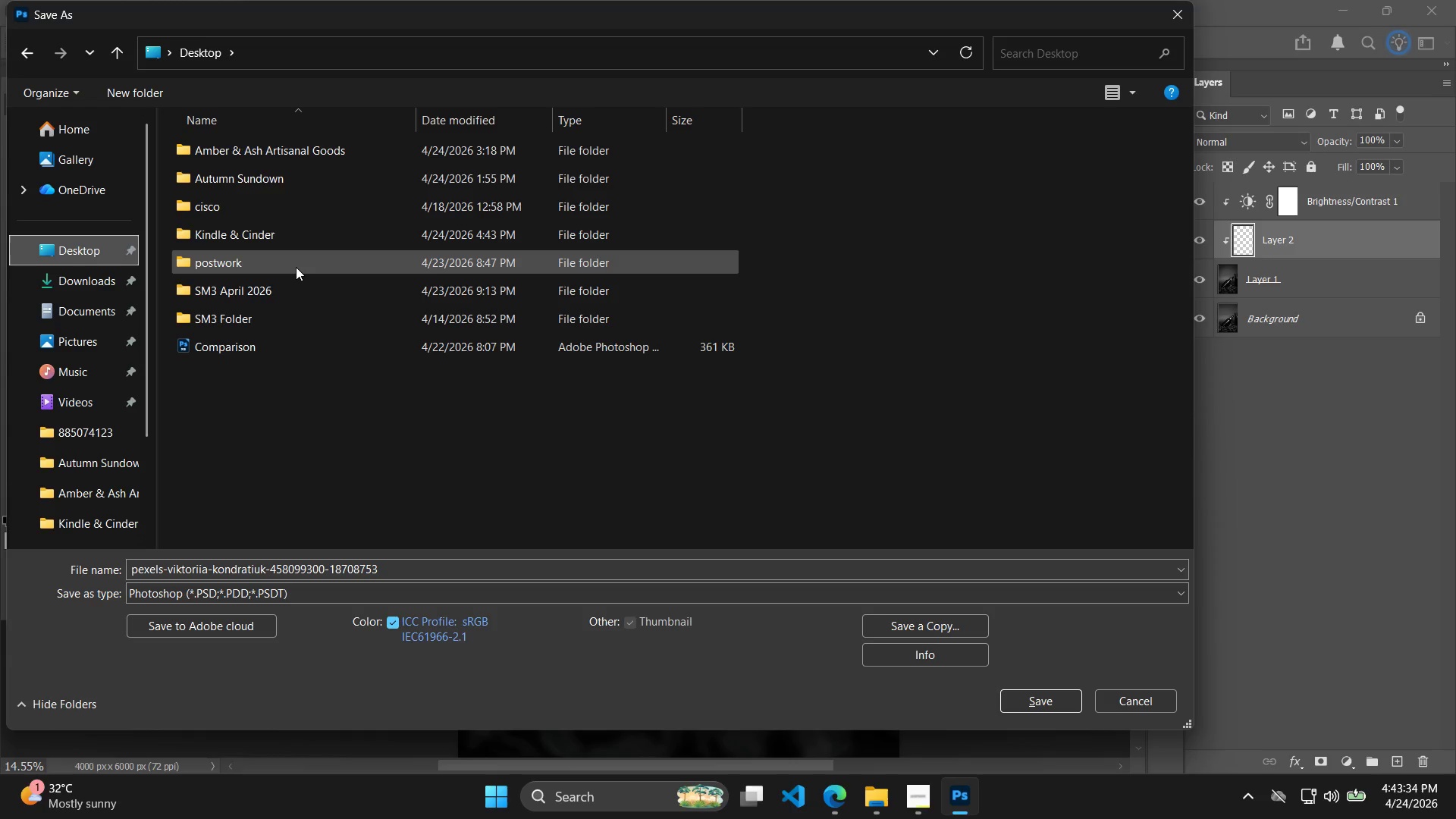 
mouse_move([250, 207])
 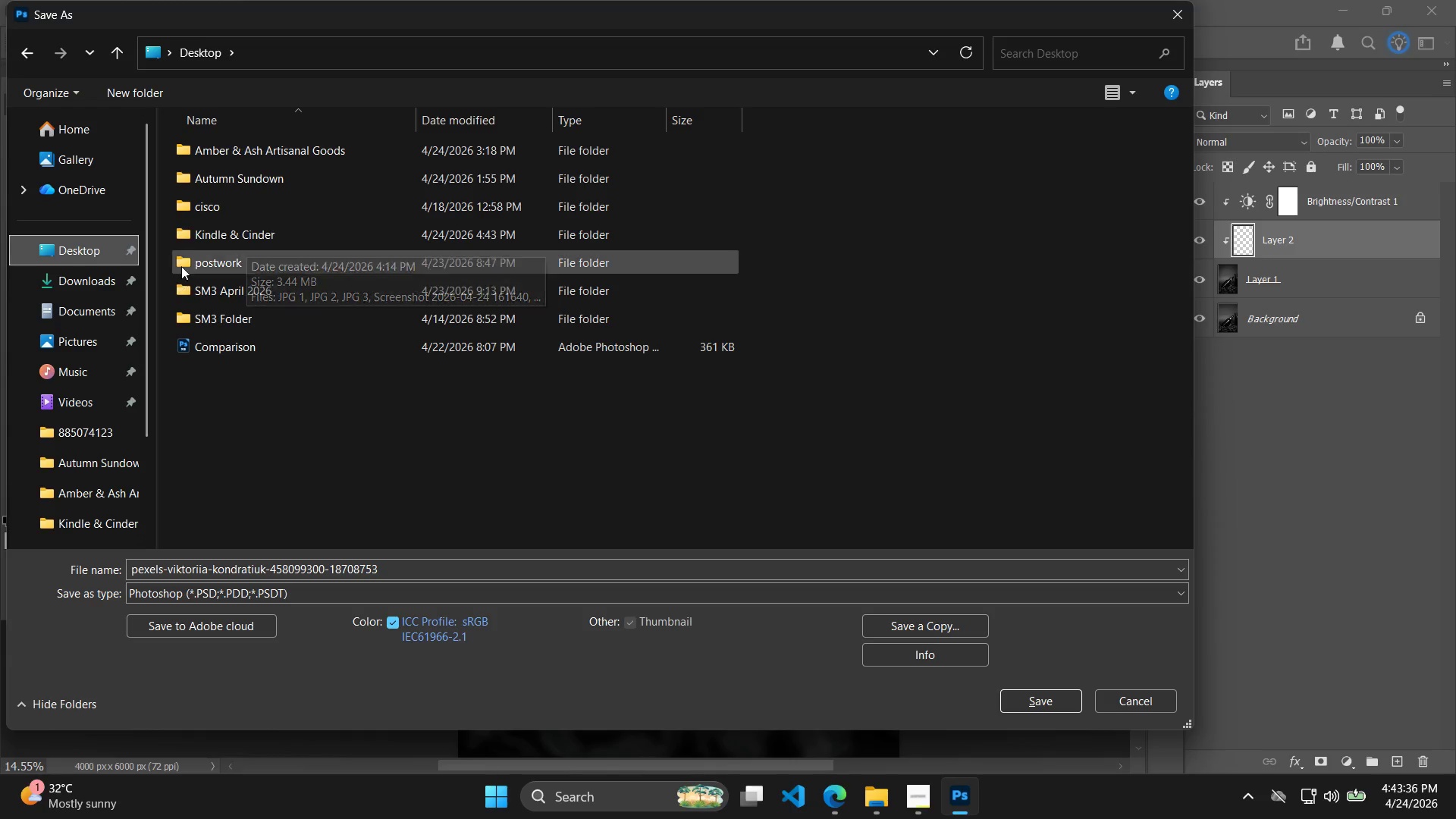 
left_click([231, 232])
 